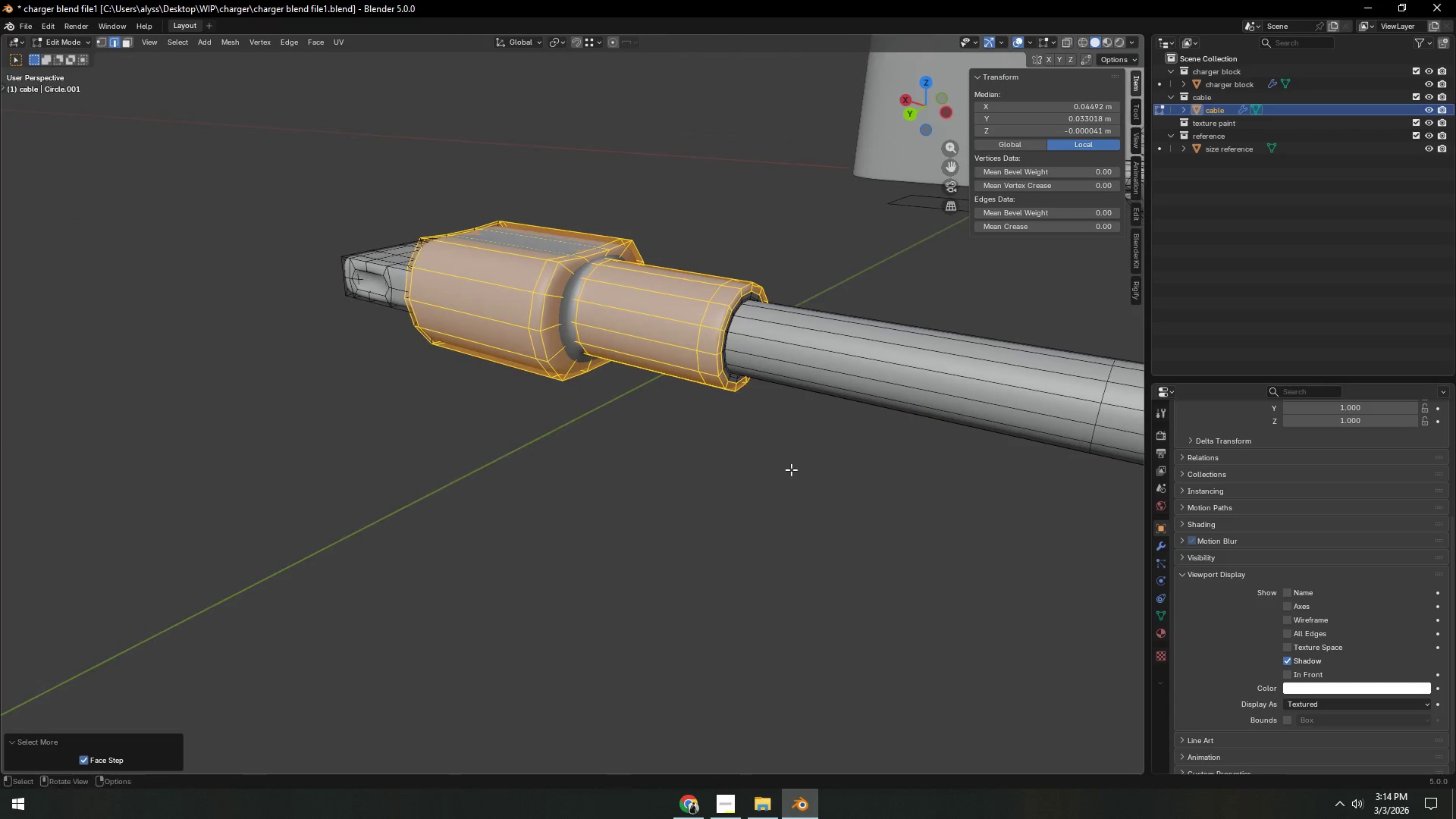 
hold_key(key=ShiftLeft, duration=0.34)
 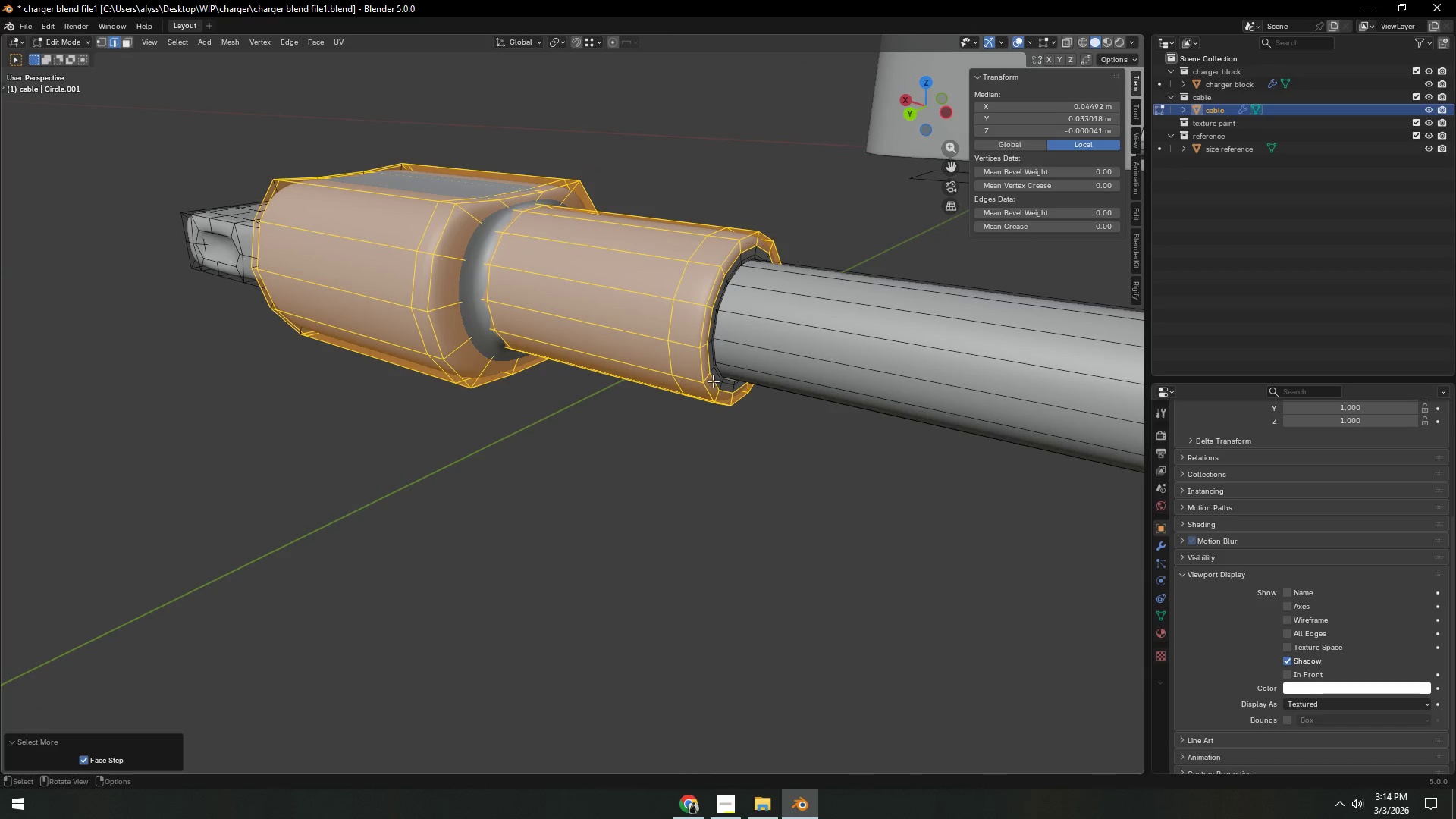 
scroll: coordinate [787, 459], scroll_direction: up, amount: 1.0
 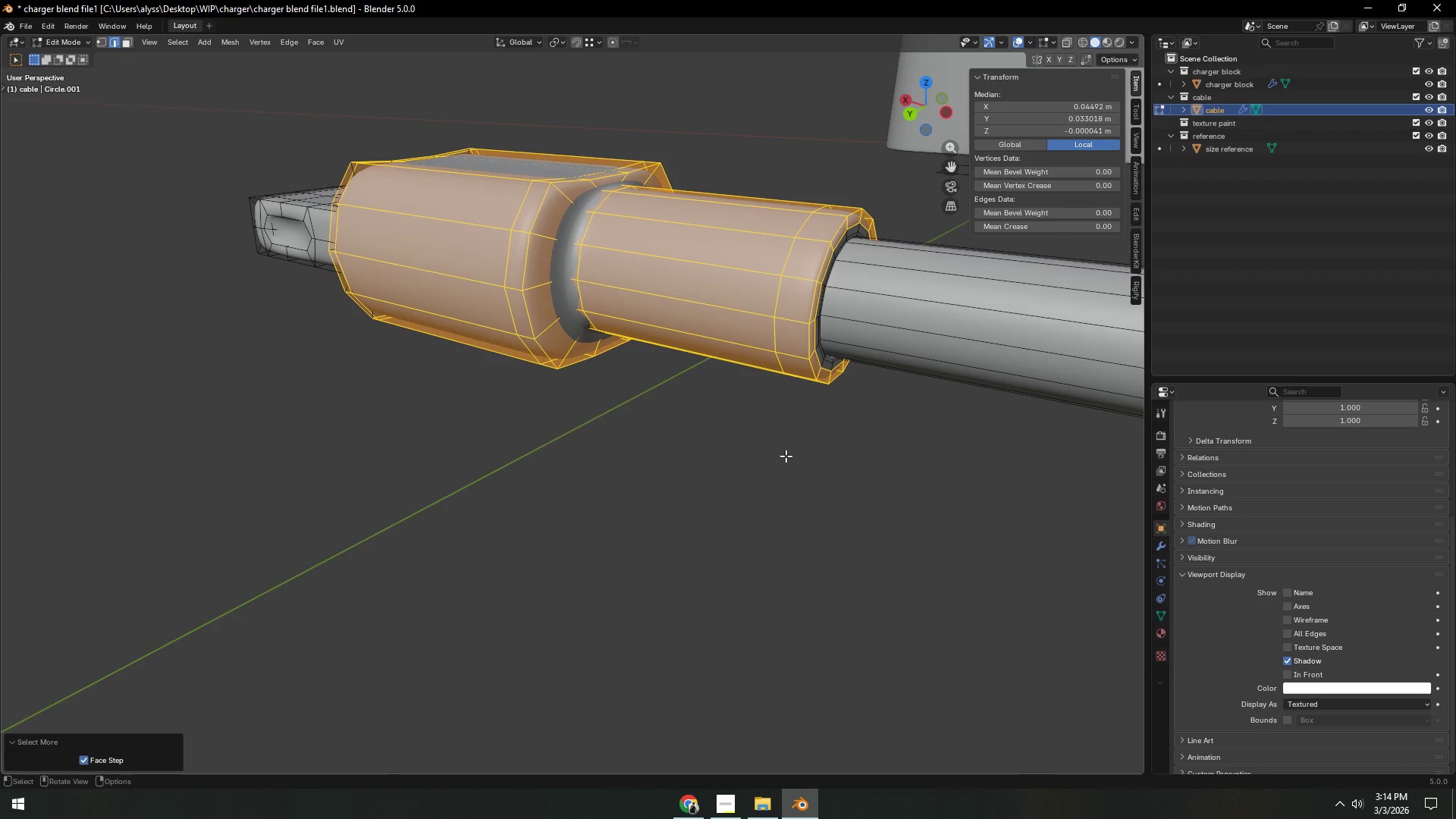 
key(Shift+ShiftLeft)
 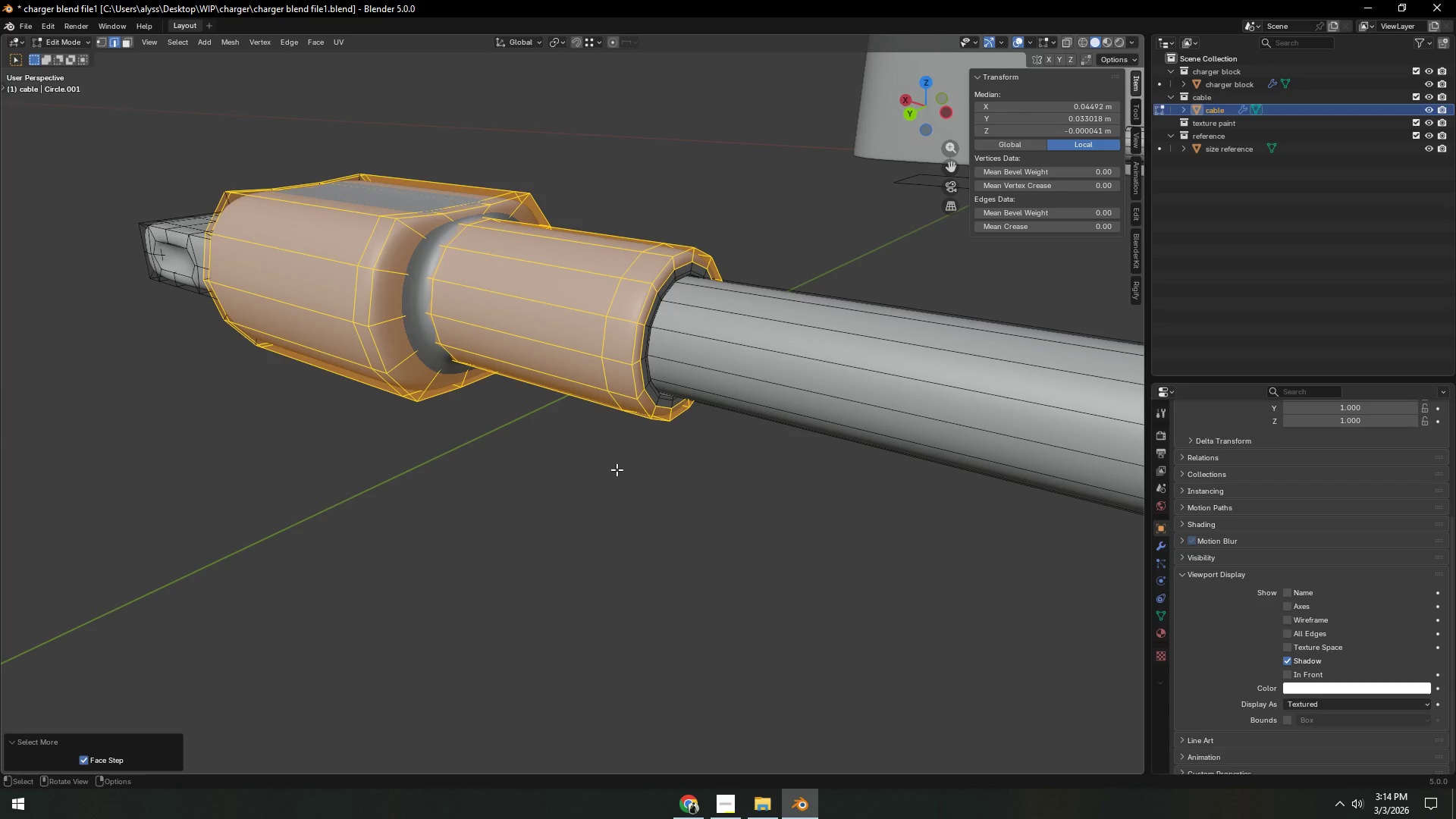 
scroll: coordinate [616, 470], scroll_direction: up, amount: 2.0
 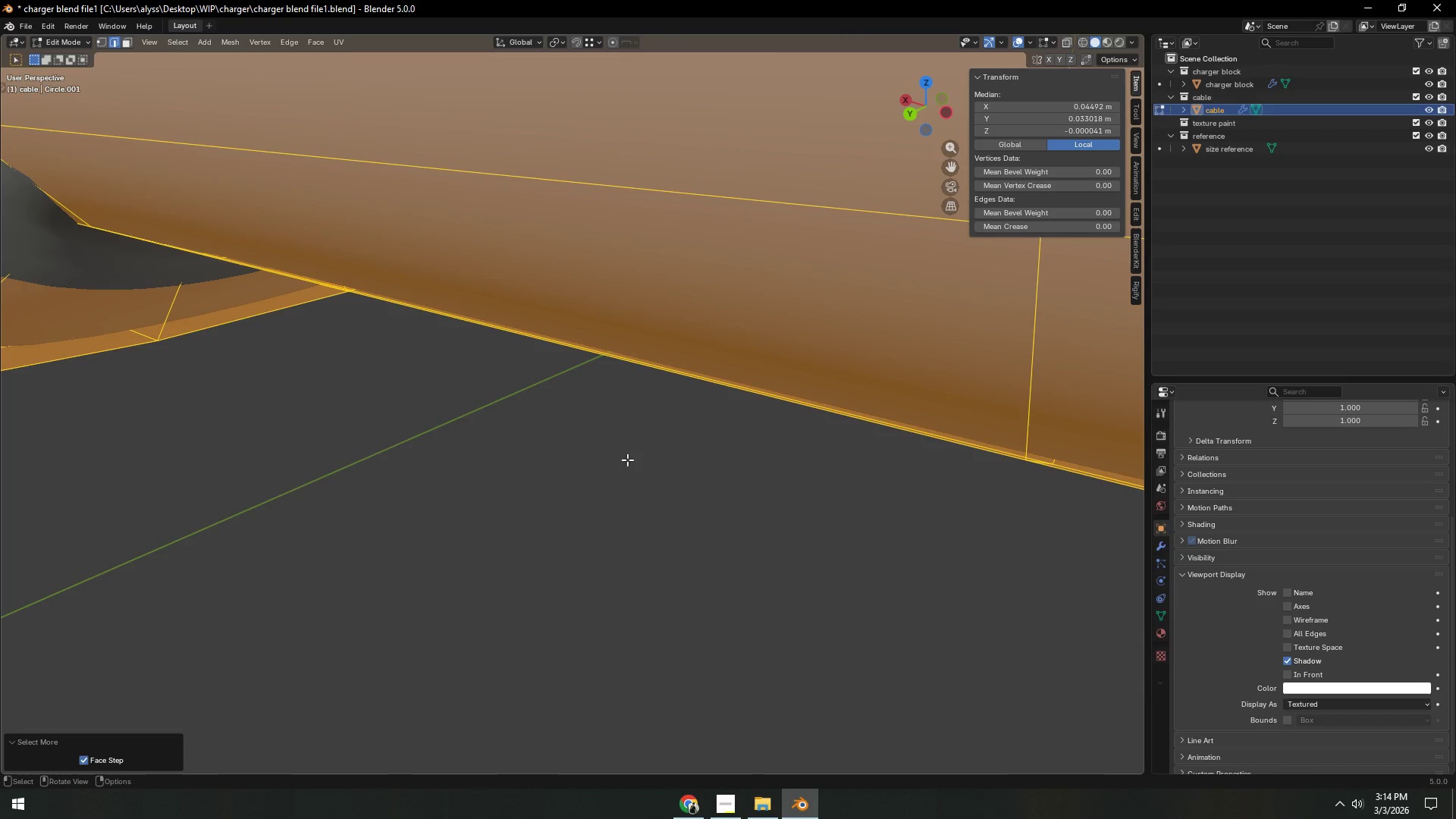 
hold_key(key=ShiftLeft, duration=0.39)
 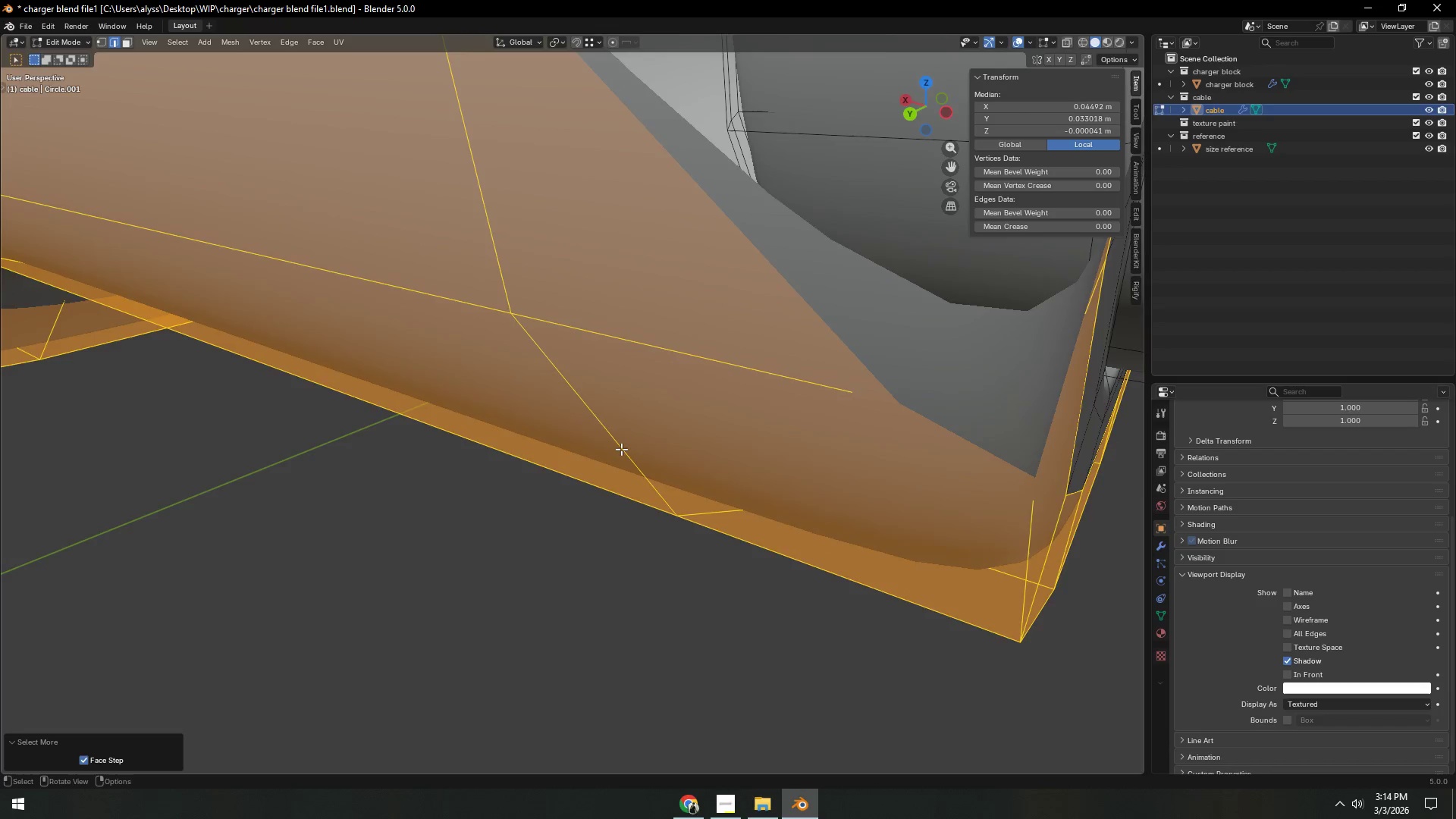 
scroll: coordinate [621, 449], scroll_direction: down, amount: 1.0
 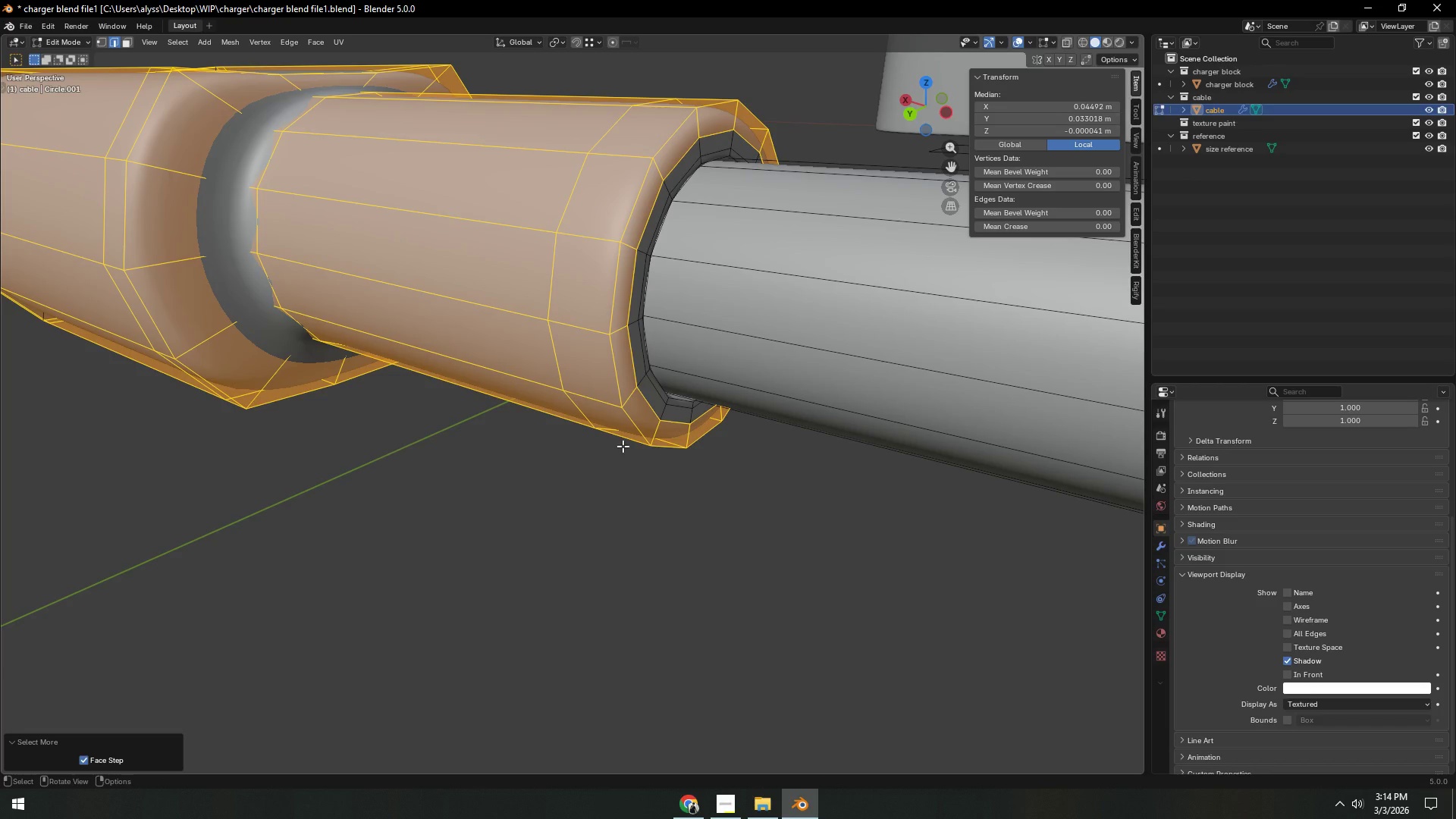 
key(Space)
 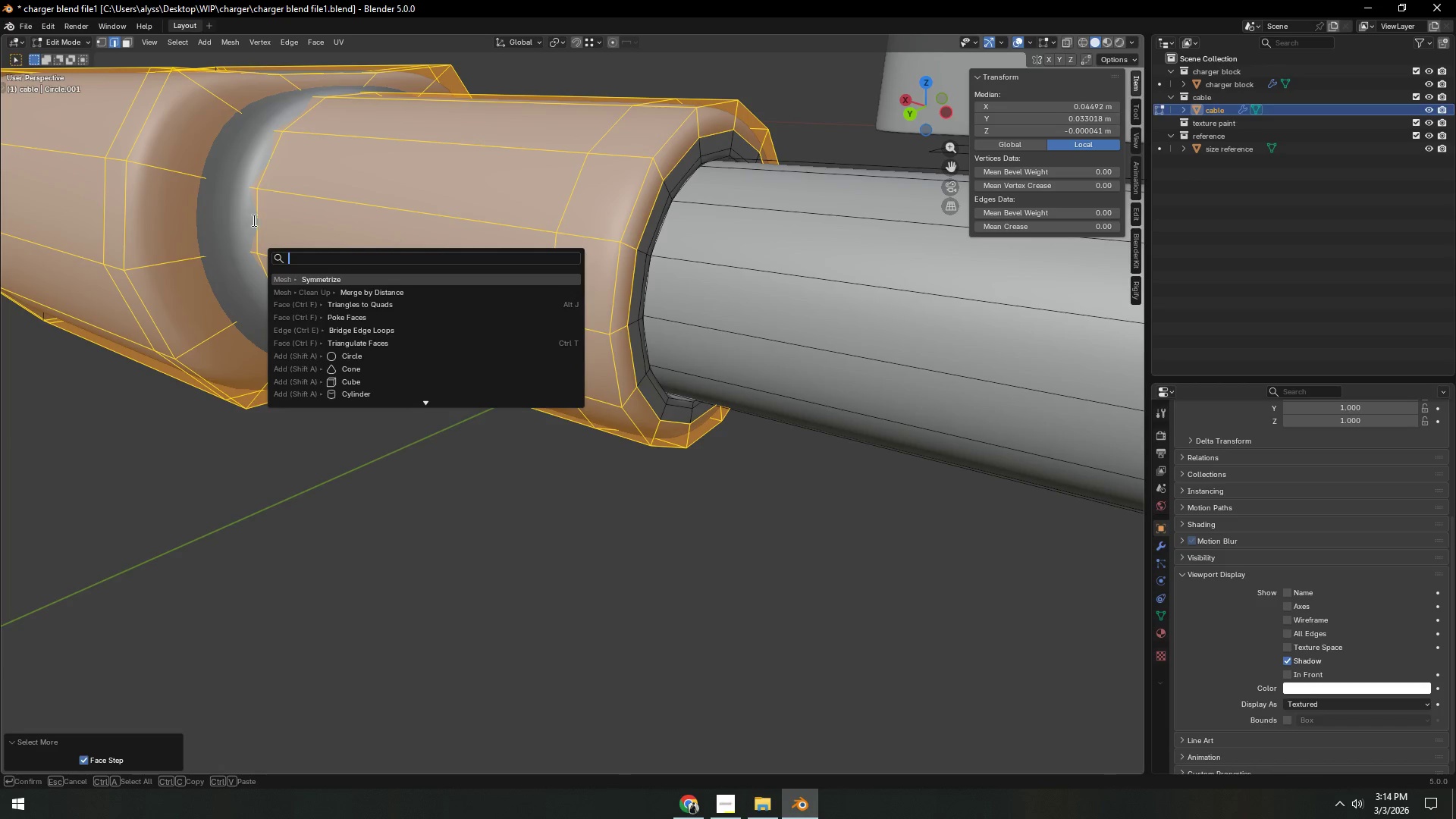 
left_click([256, 220])
 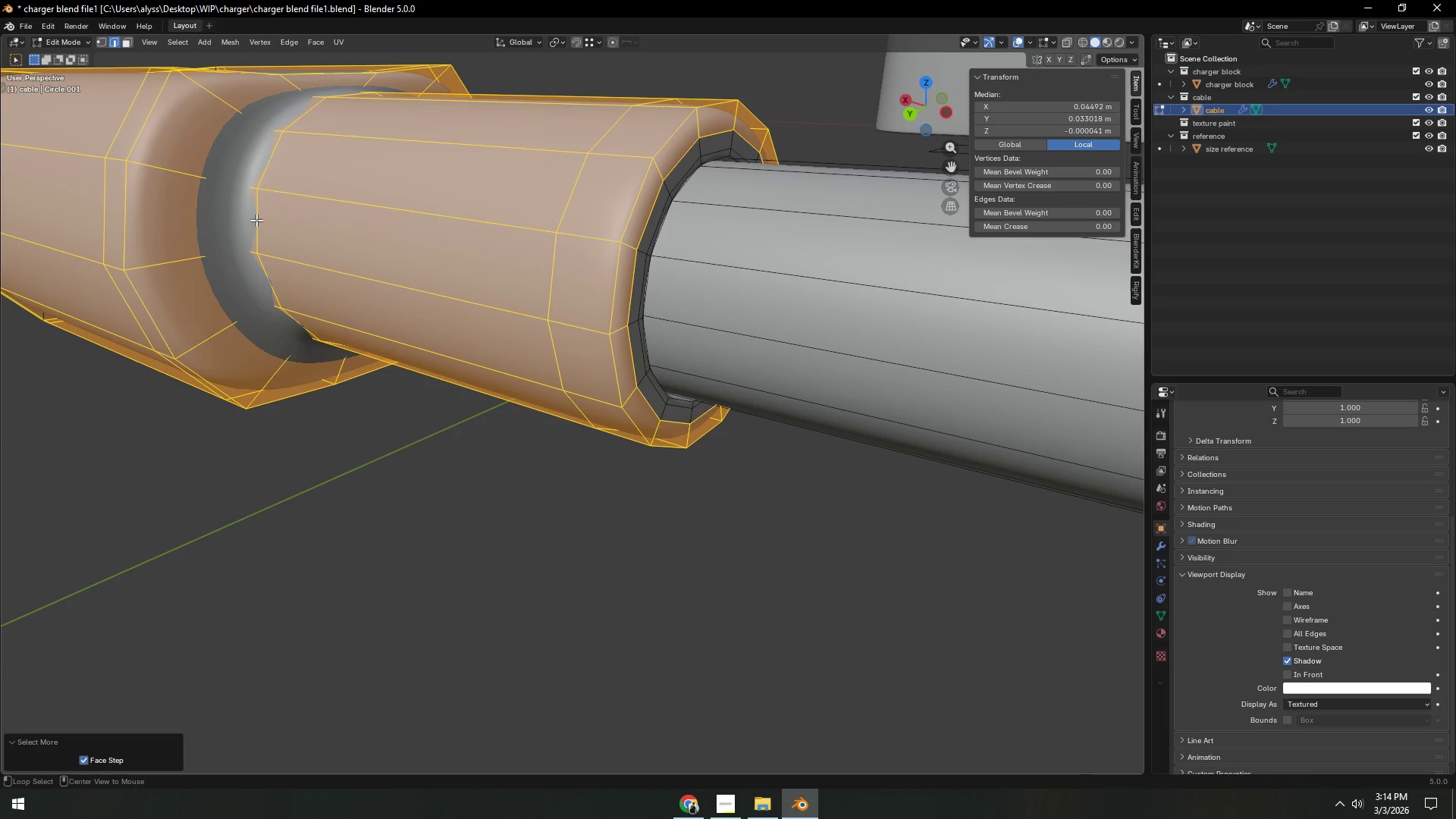 
hold_key(key=AltLeft, duration=0.59)
left_click([256, 220])
 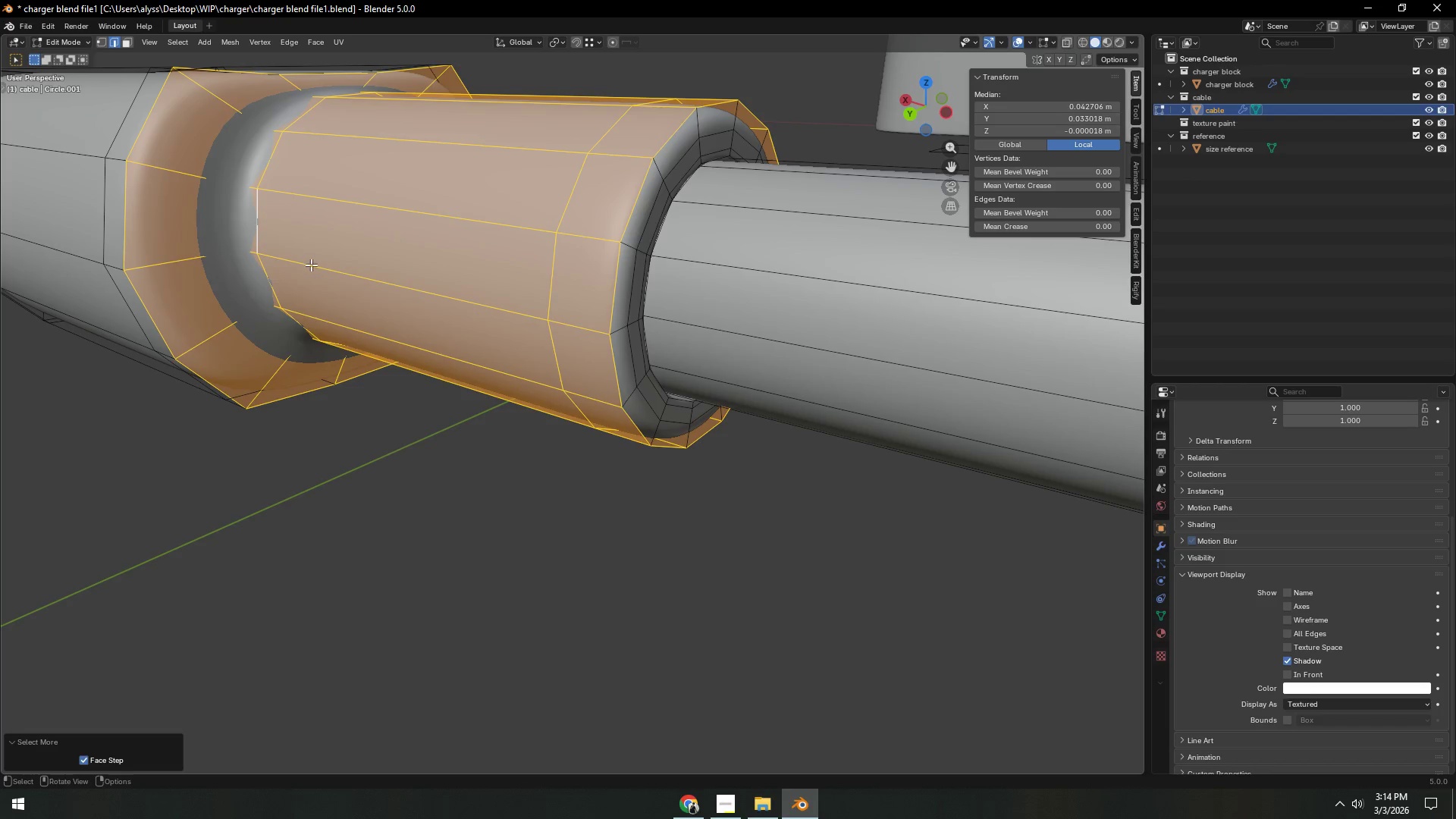 
 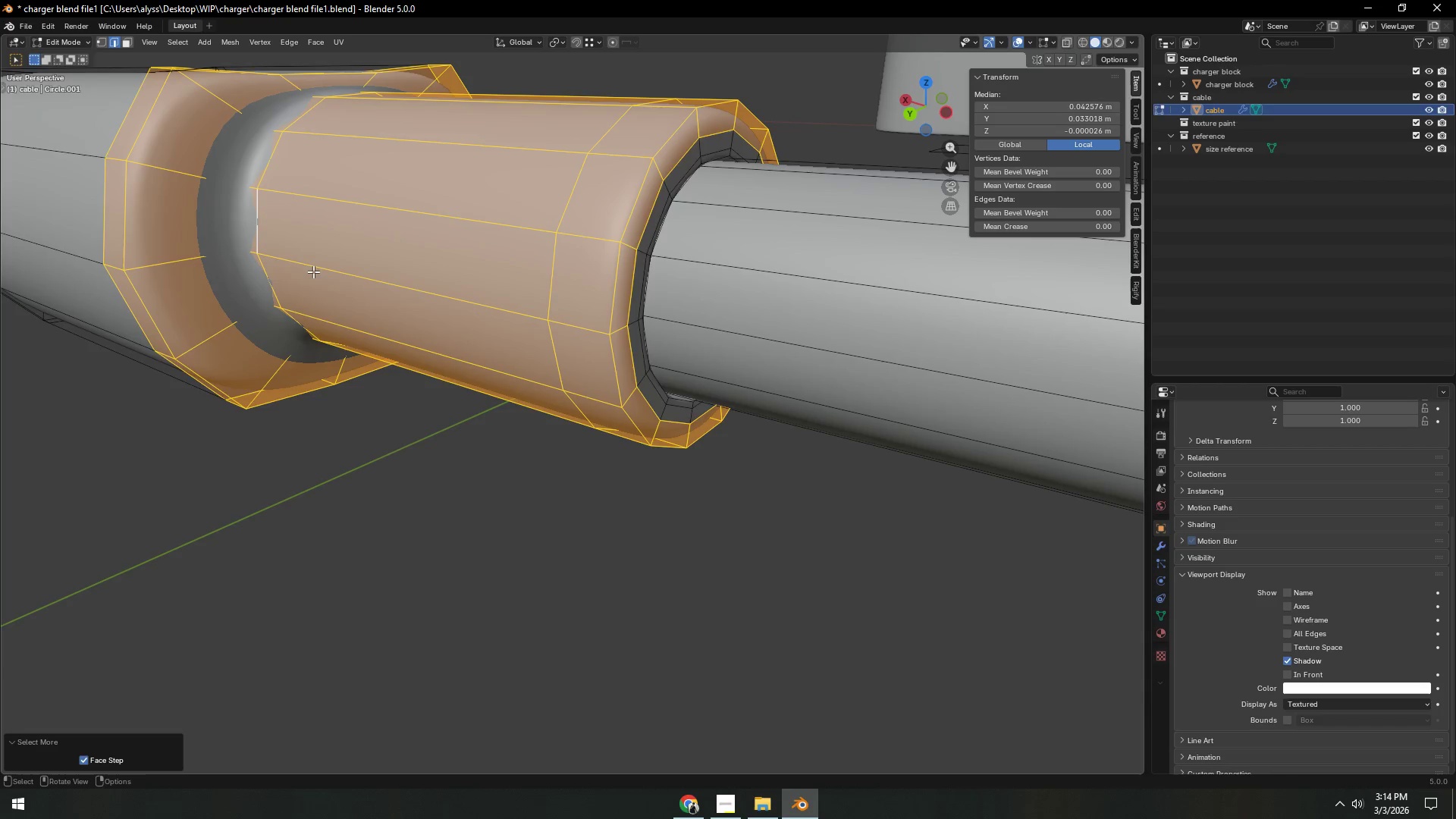 
 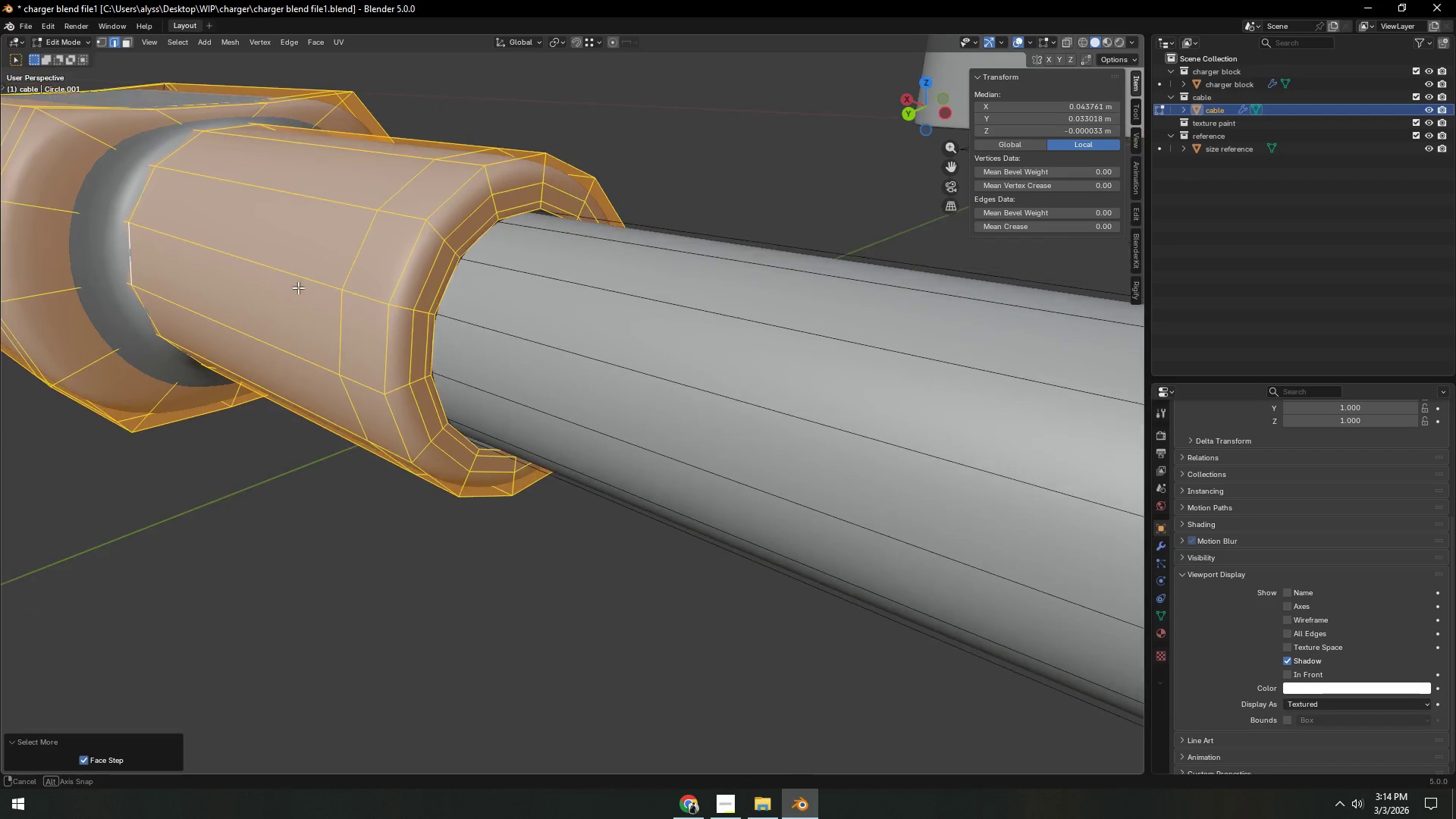 
scroll: coordinate [312, 293], scroll_direction: down, amount: 1.0
 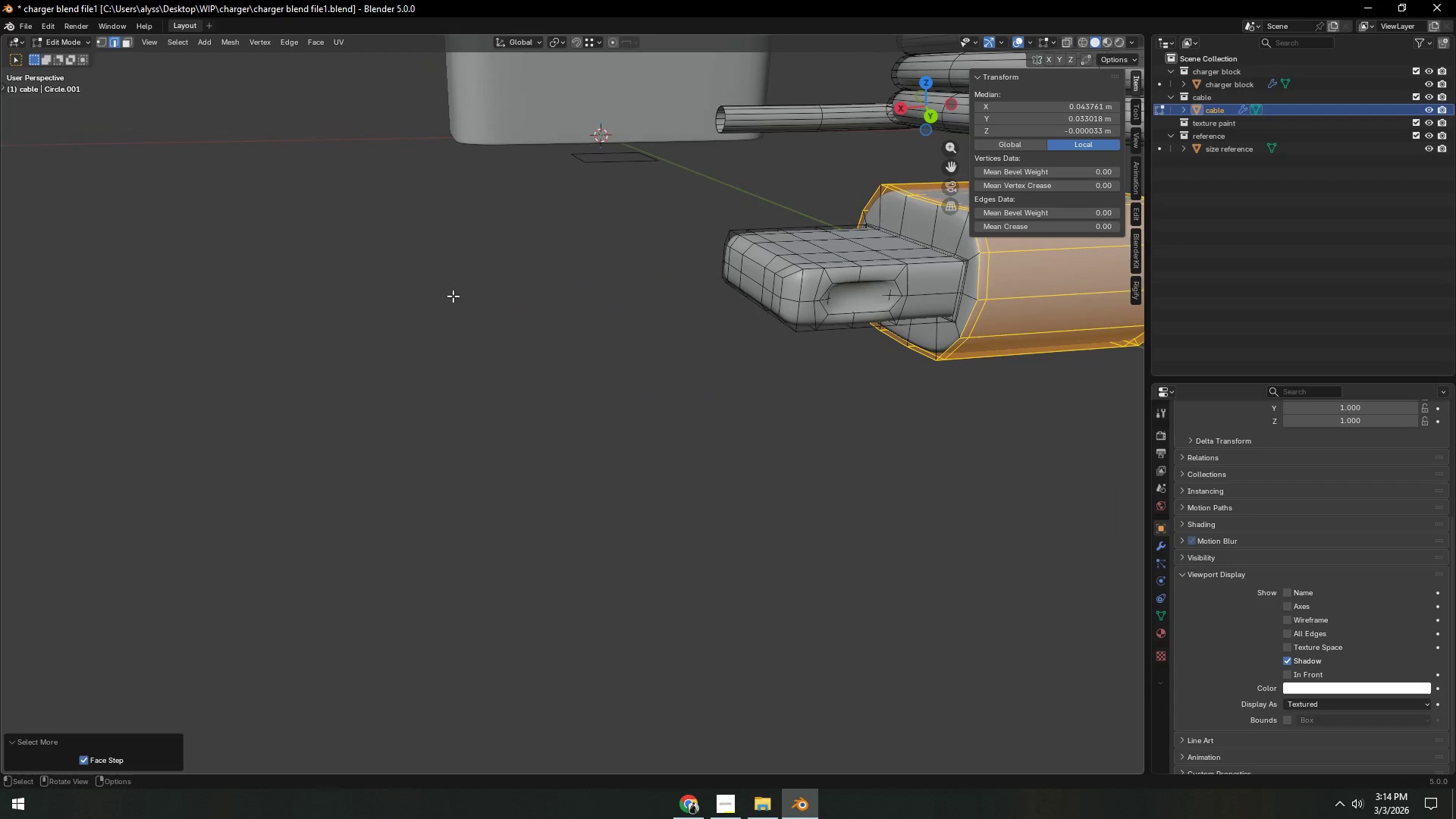 
hold_key(key=ShiftLeft, duration=0.64)
 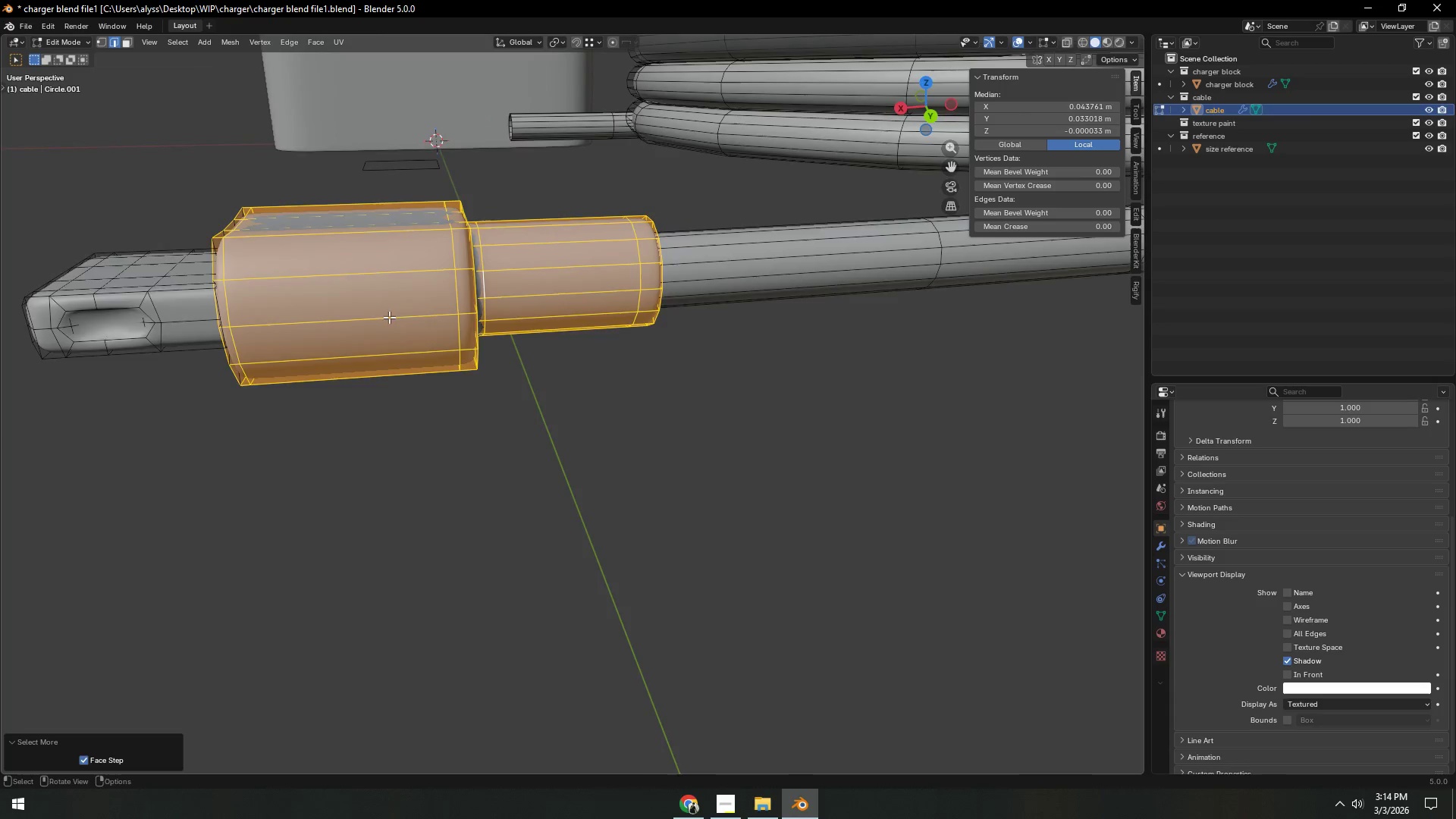 
hold_key(key=ShiftLeft, duration=0.47)
 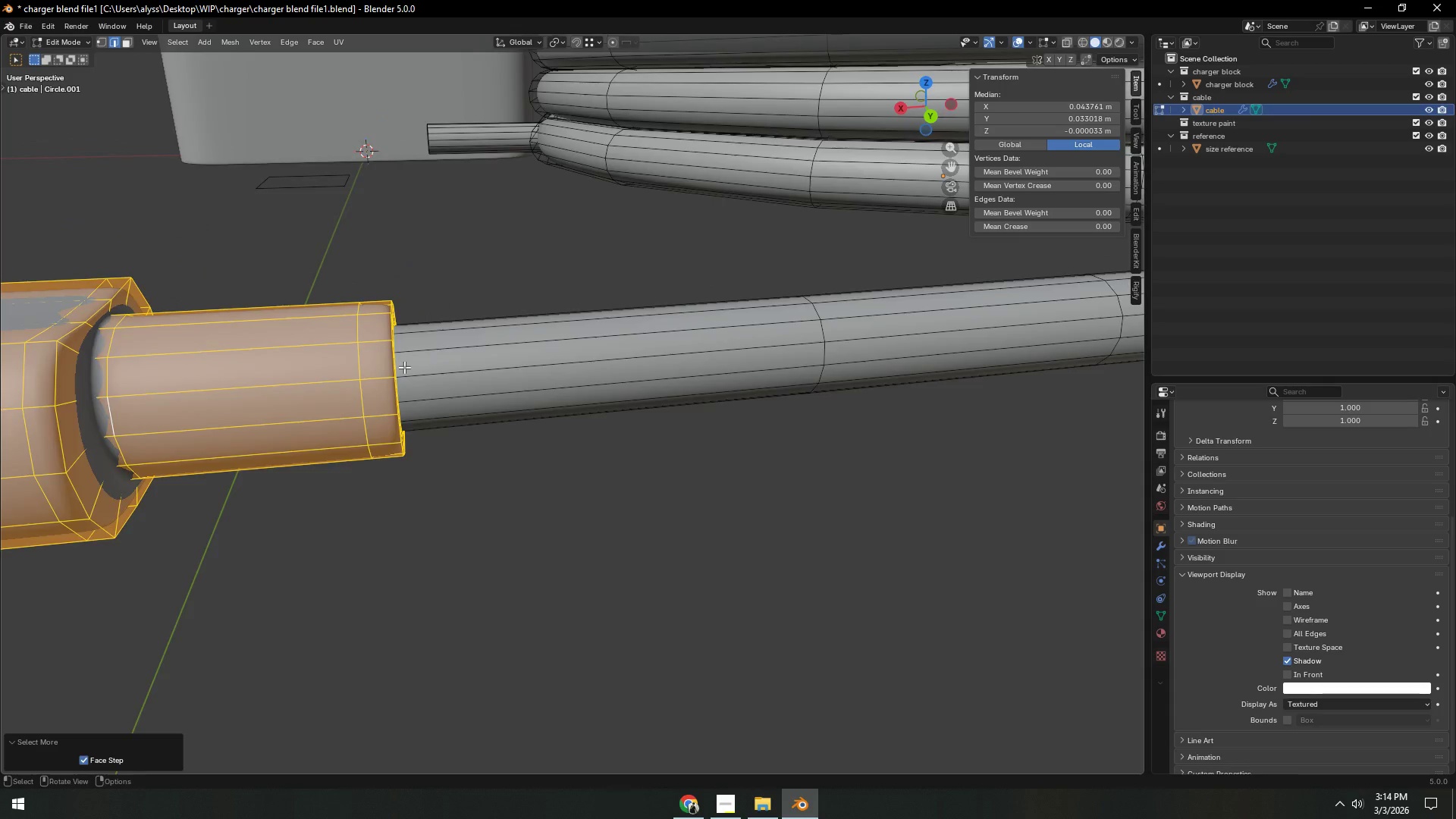 
scroll: coordinate [404, 367], scroll_direction: up, amount: 2.0
 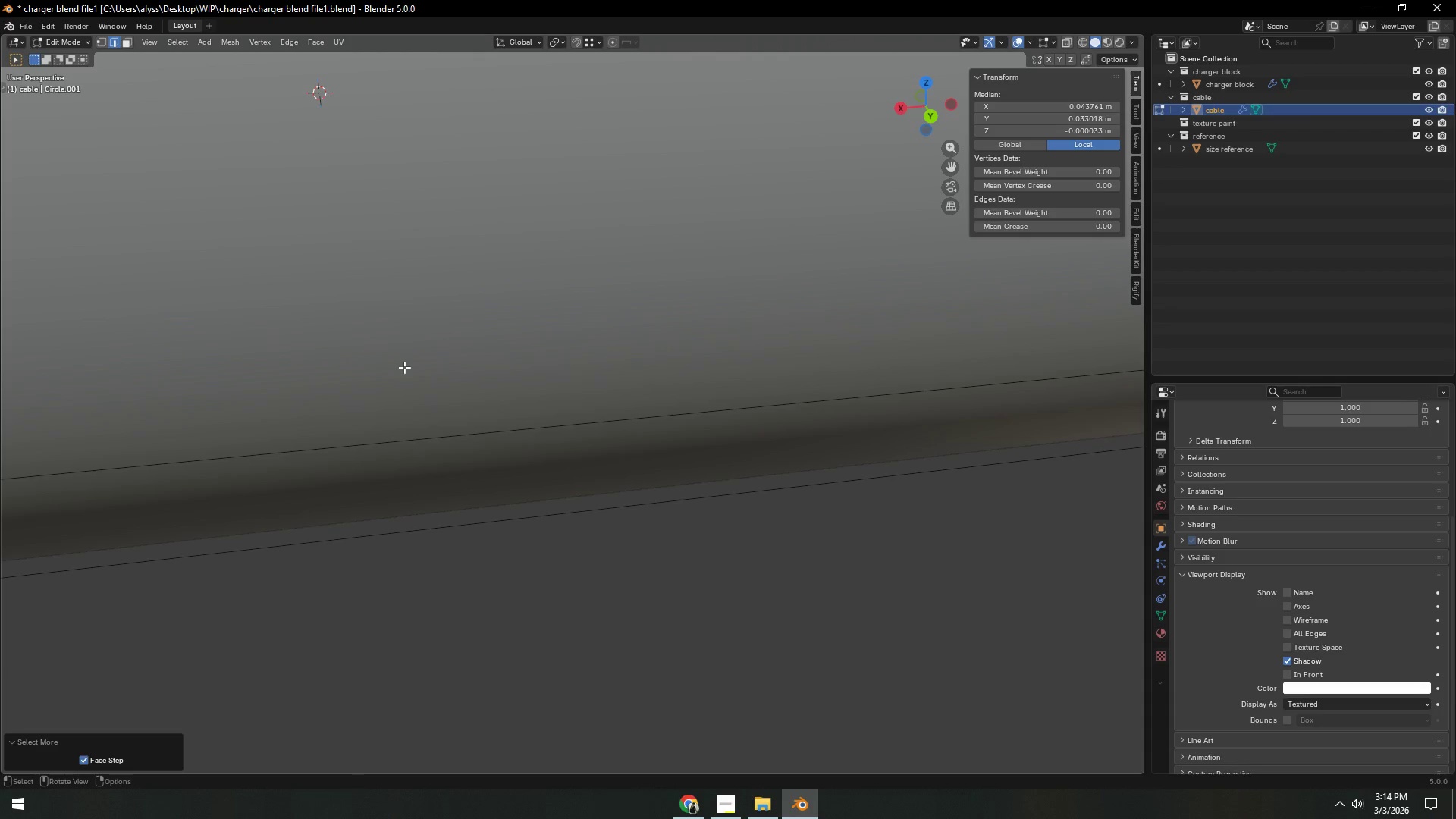 
hold_key(key=ShiftLeft, duration=0.86)
 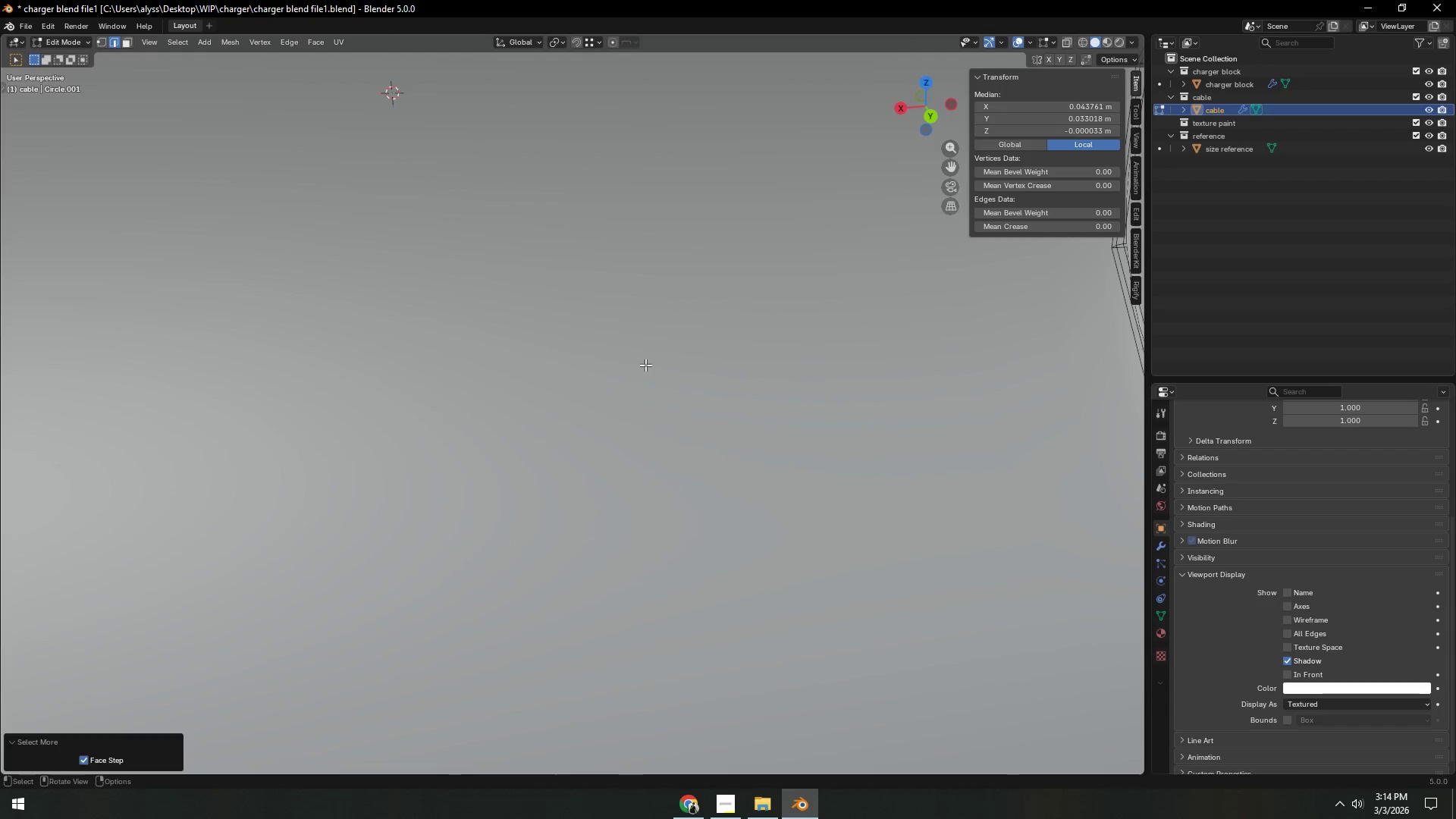 
scroll: coordinate [645, 365], scroll_direction: down, amount: 2.0
 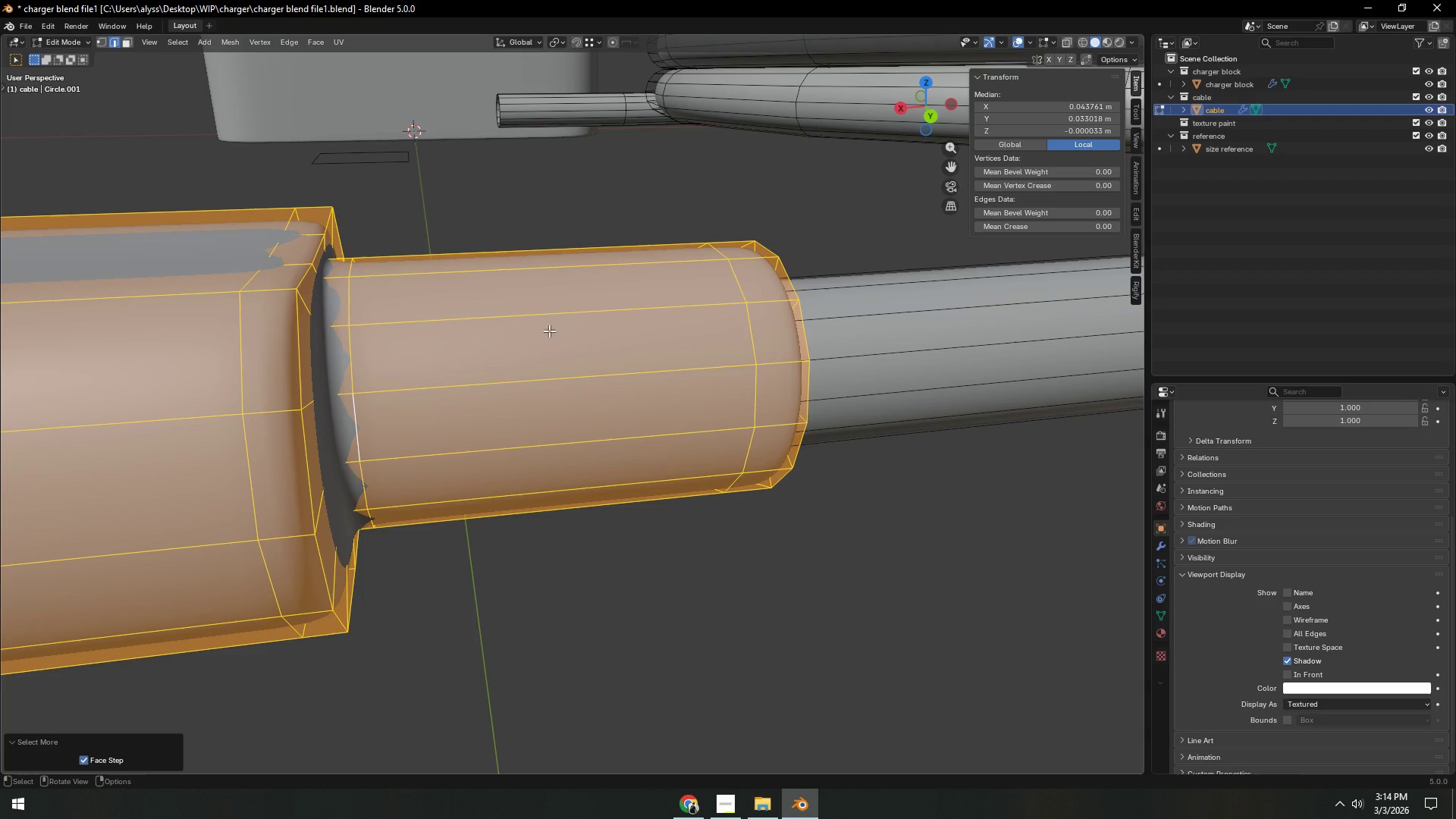 
key(Backquote)
 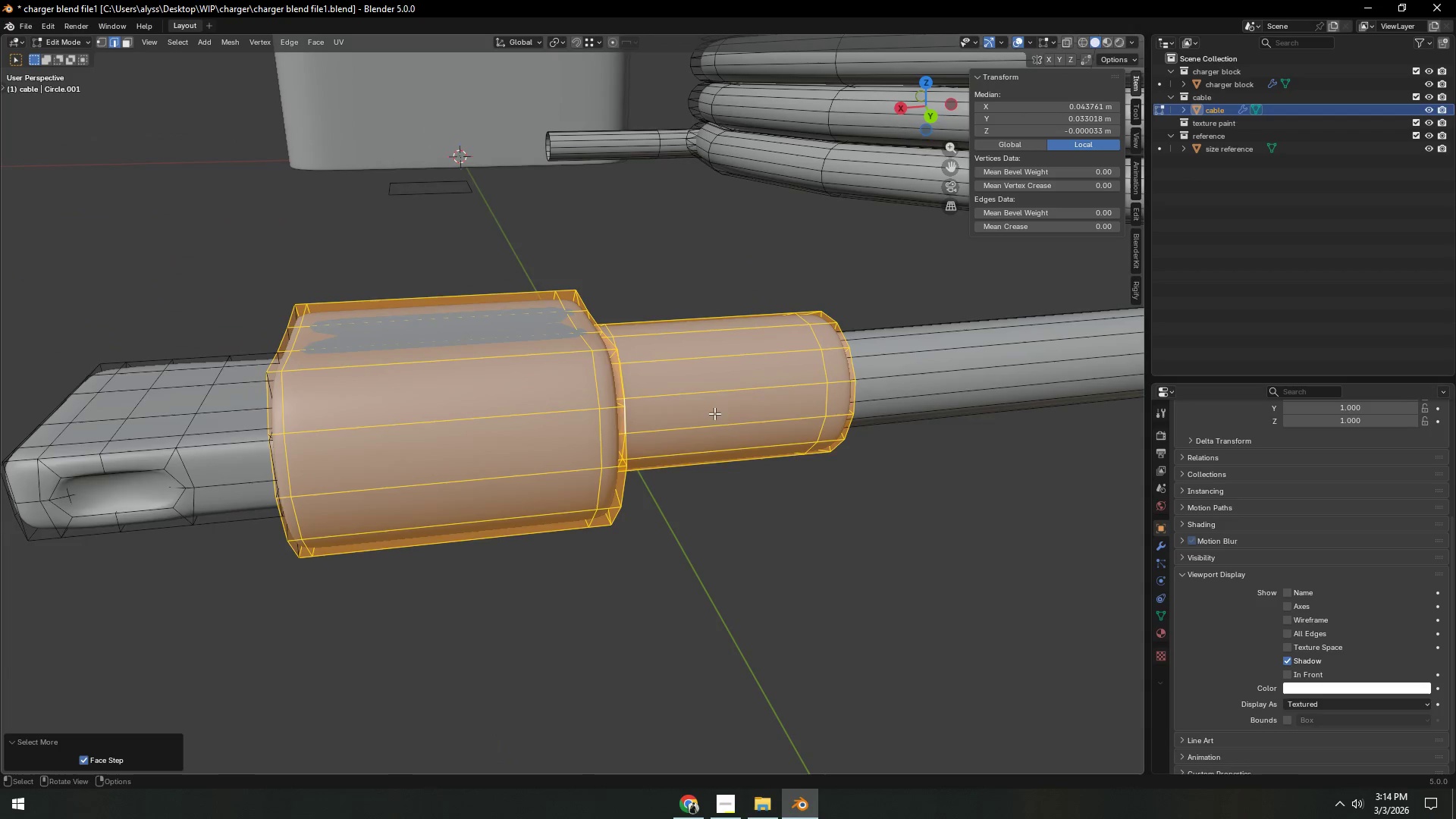 
hold_key(key=ShiftLeft, duration=0.33)
 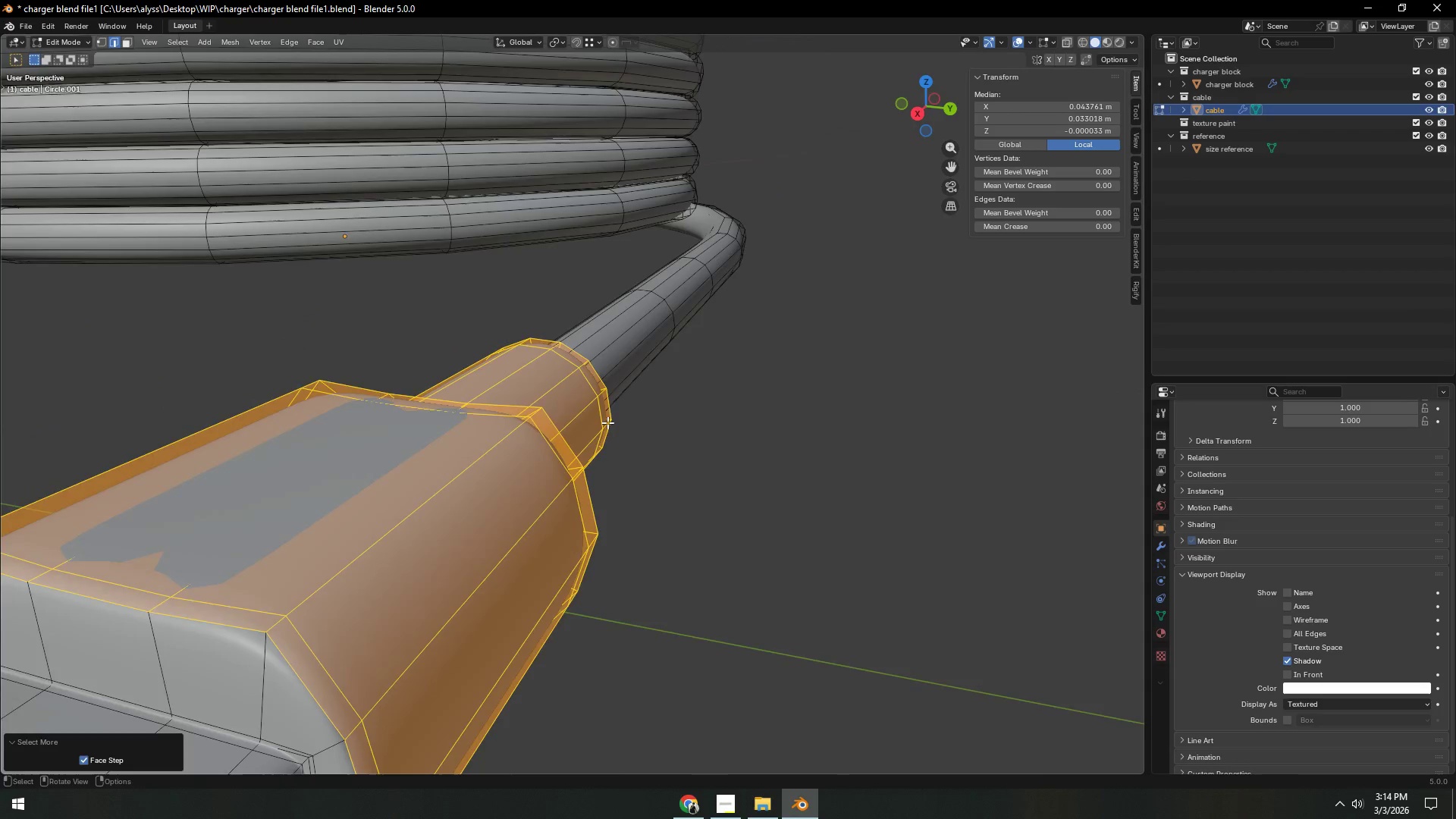 
scroll: coordinate [641, 397], scroll_direction: up, amount: 8.0
 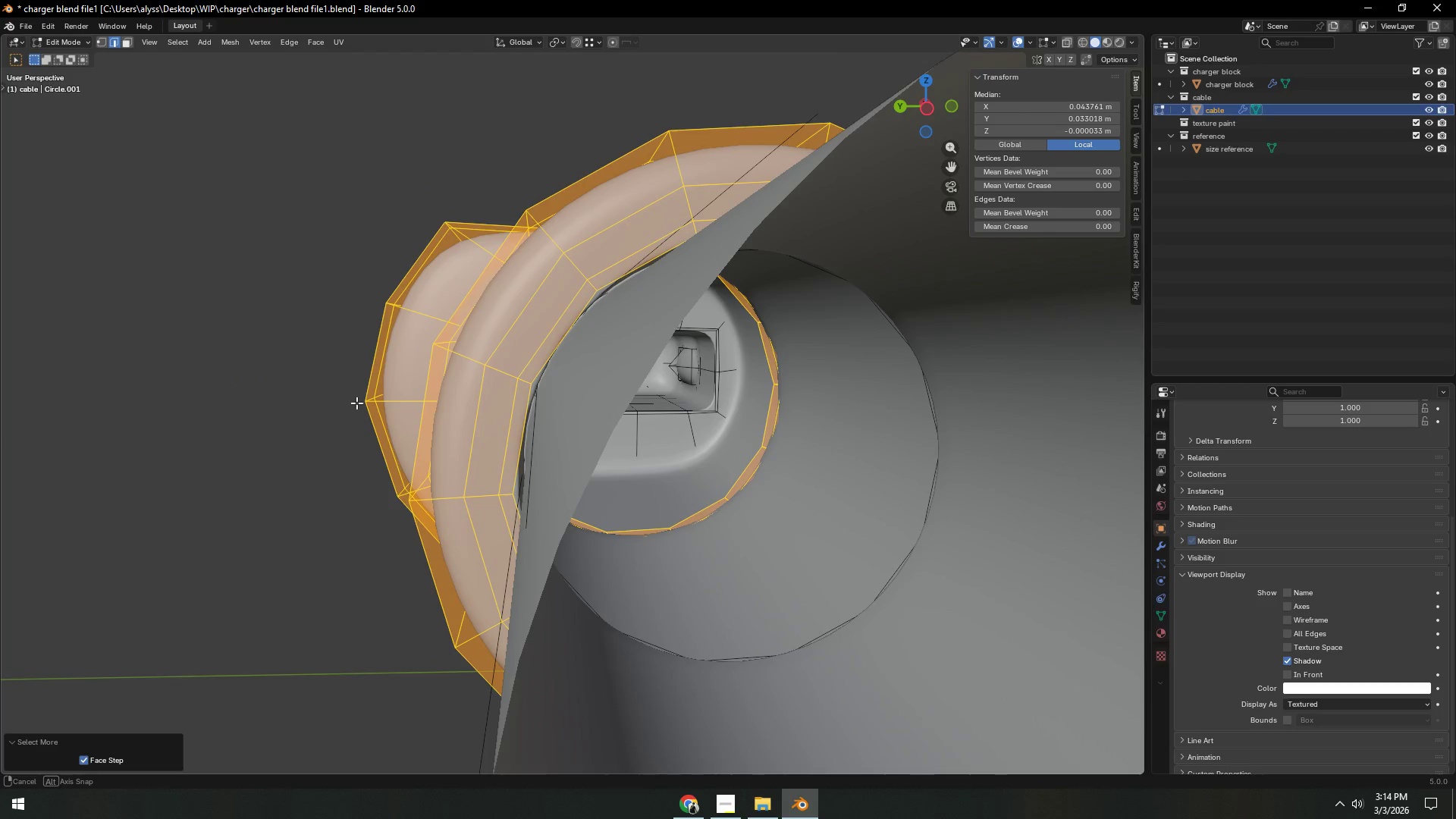 
wait(10.03)
 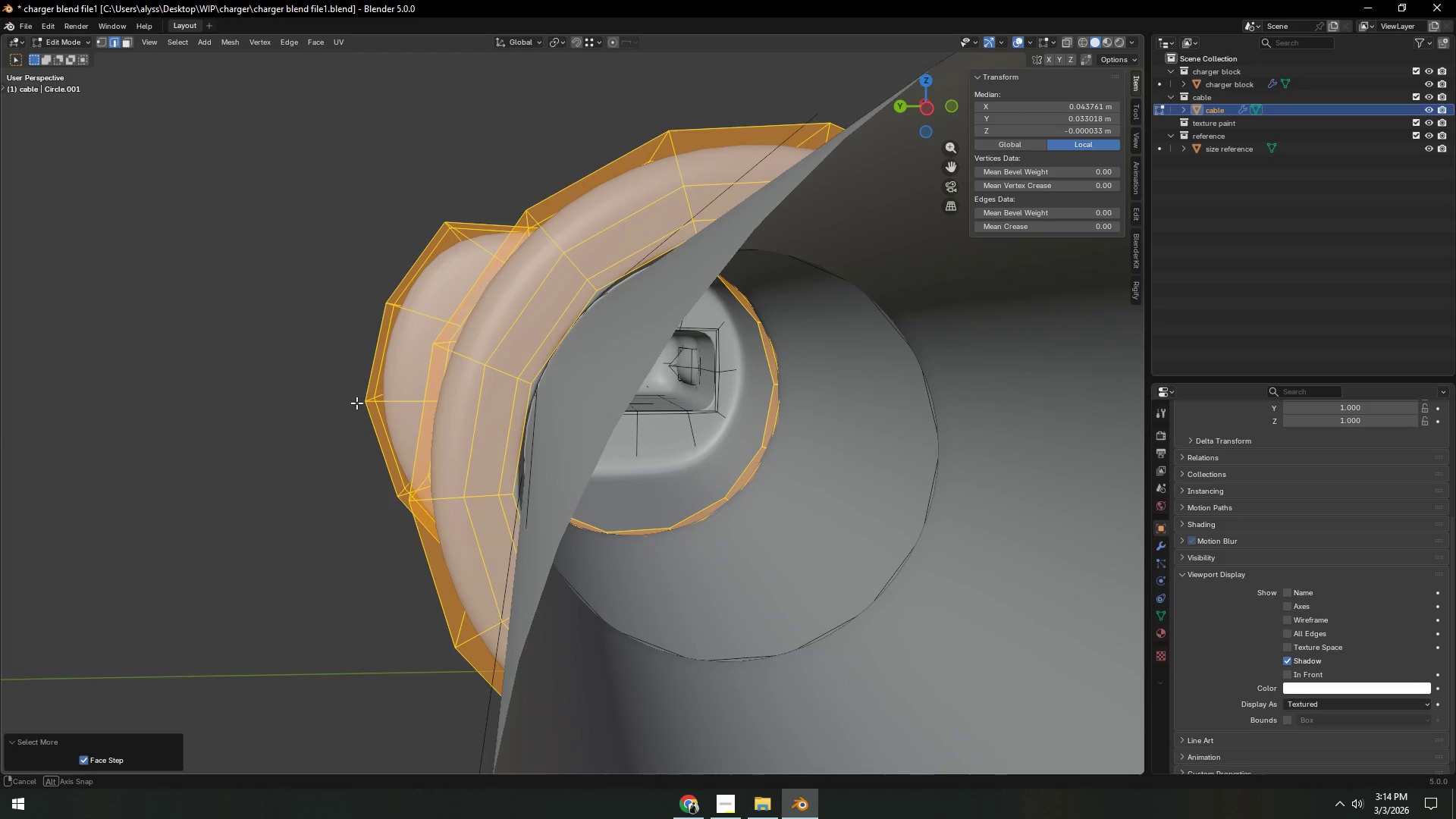 
 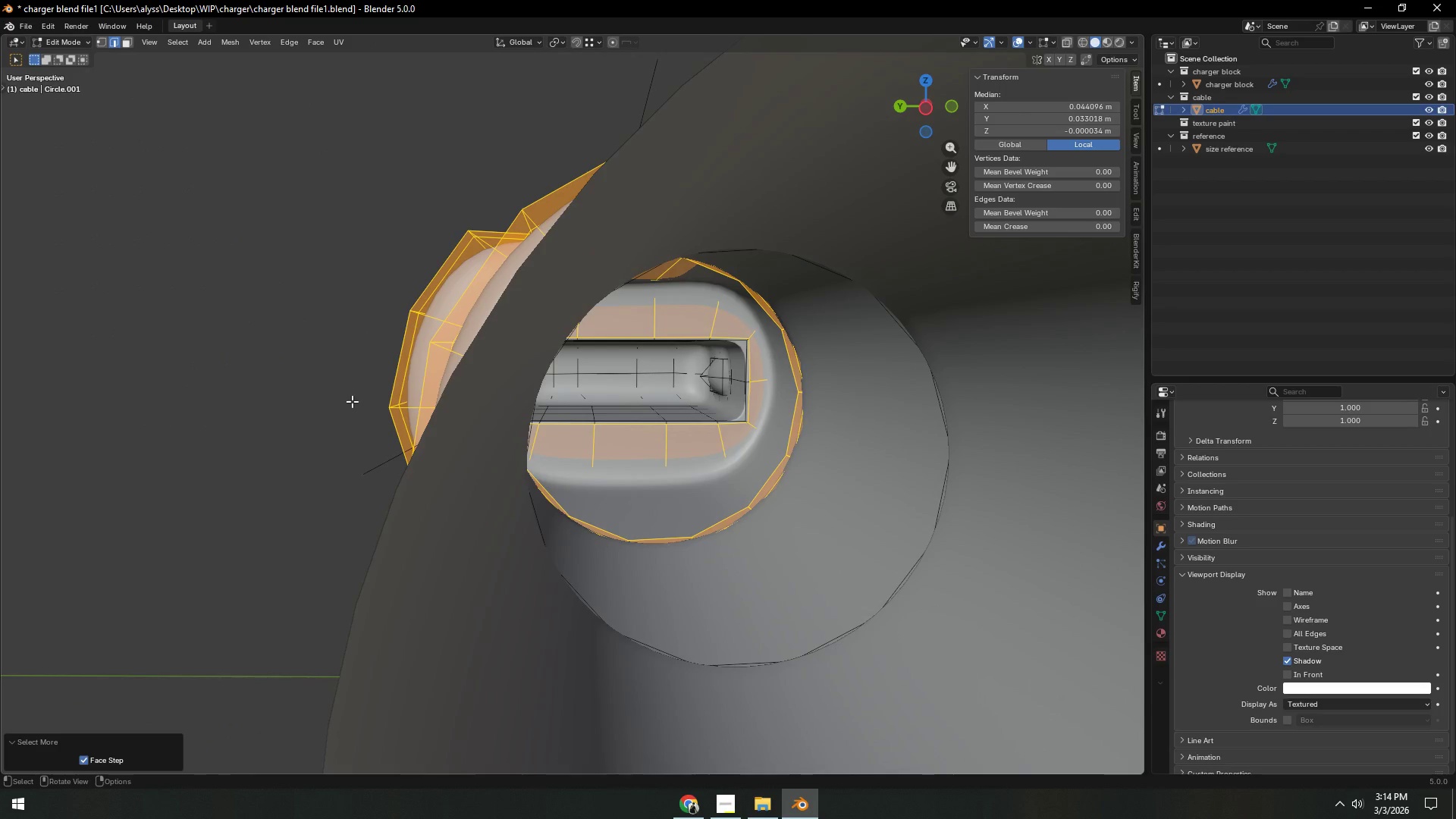 
 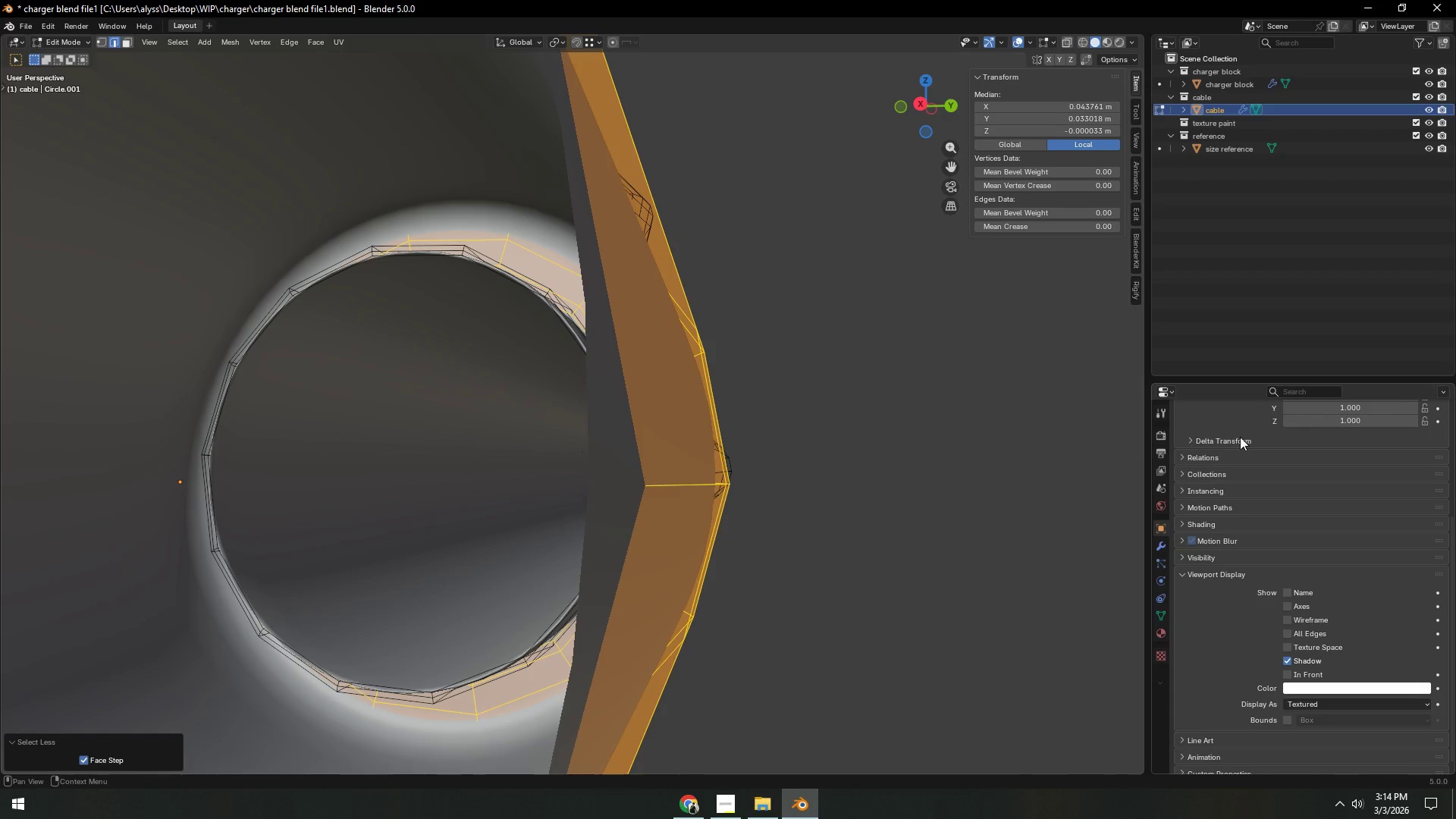 
left_click([1169, 544])
 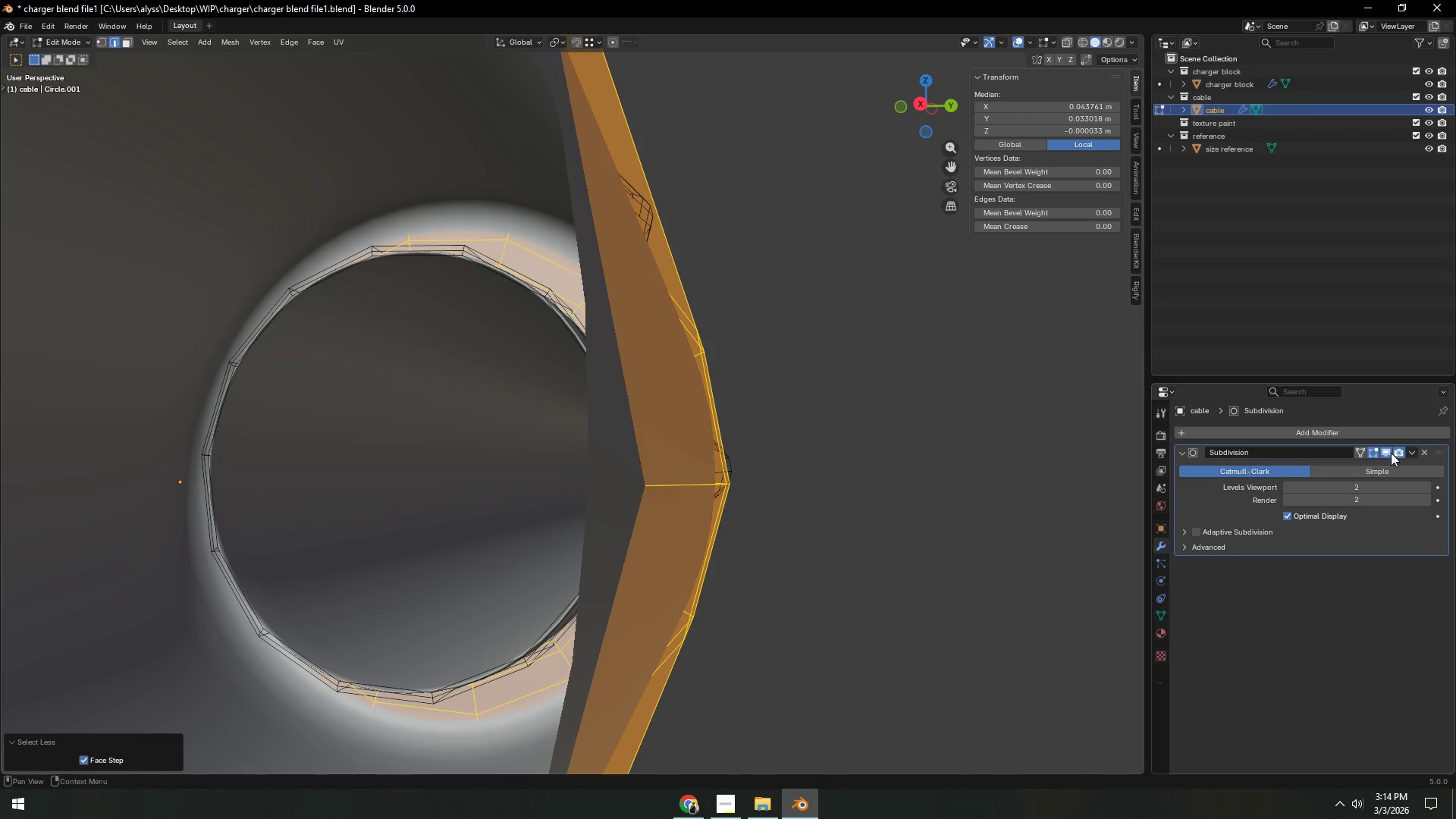 
left_click([1390, 453])
 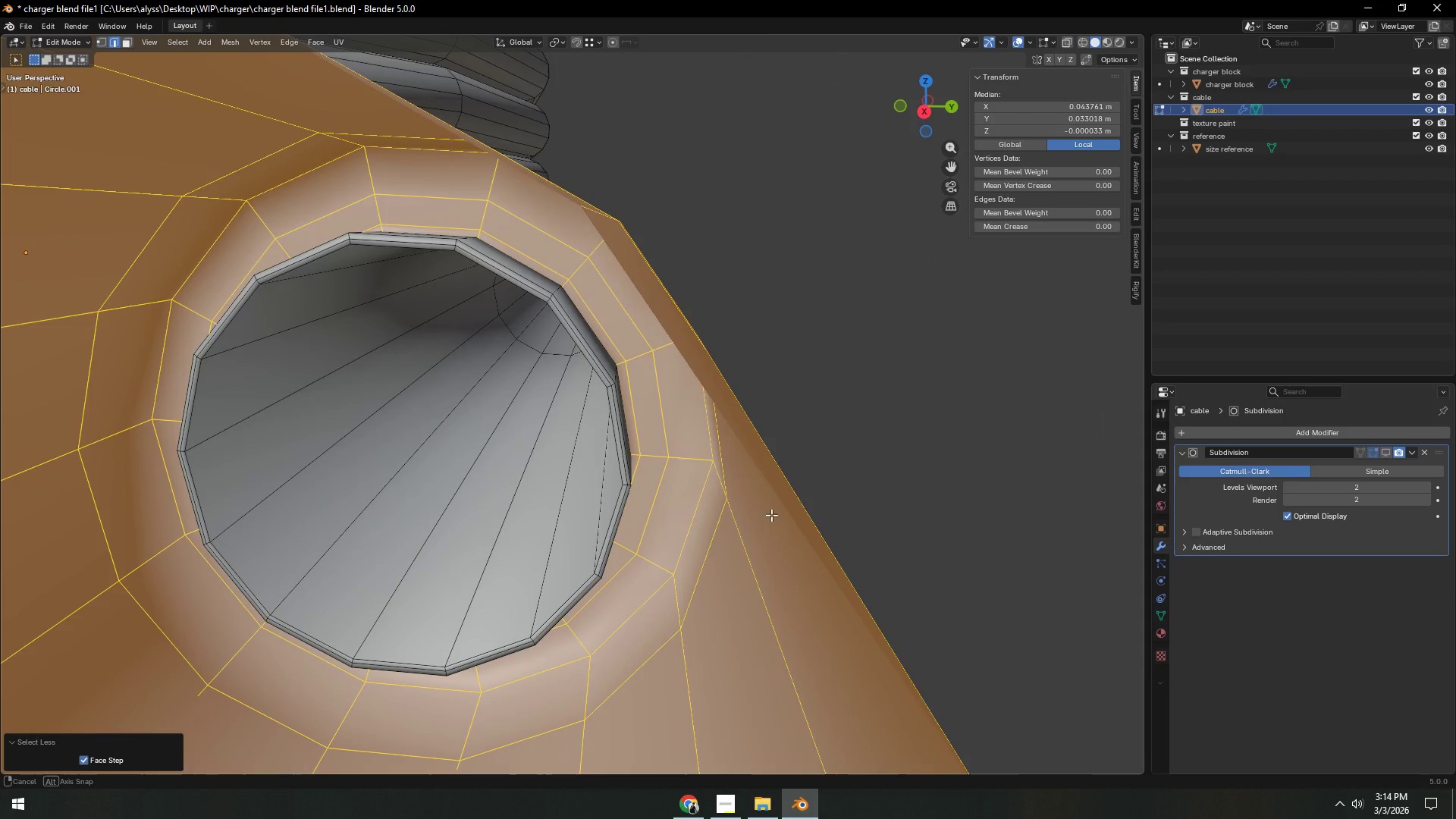 
scroll: coordinate [721, 496], scroll_direction: down, amount: 14.0
 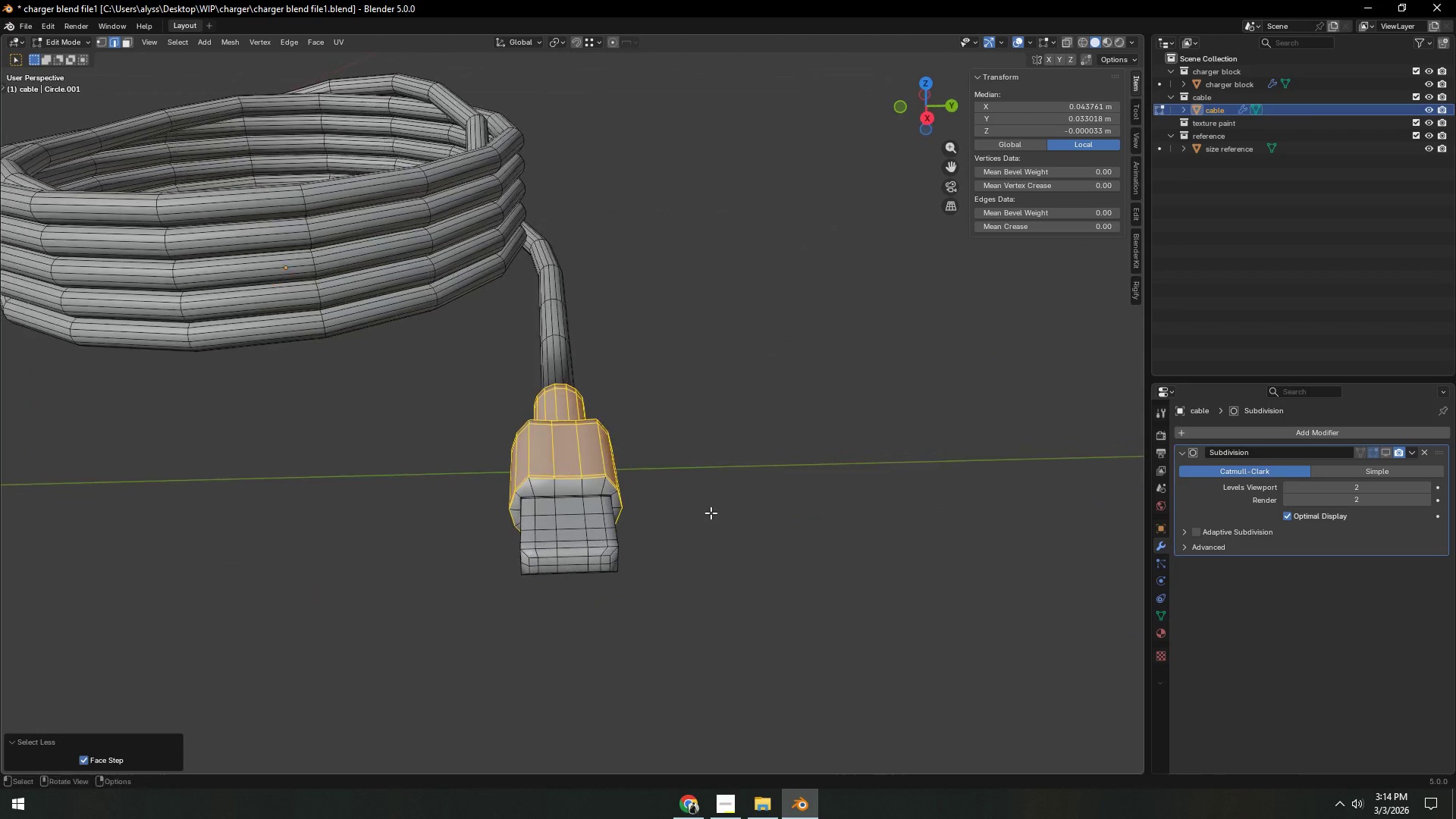 
key(Shift+ShiftLeft)
 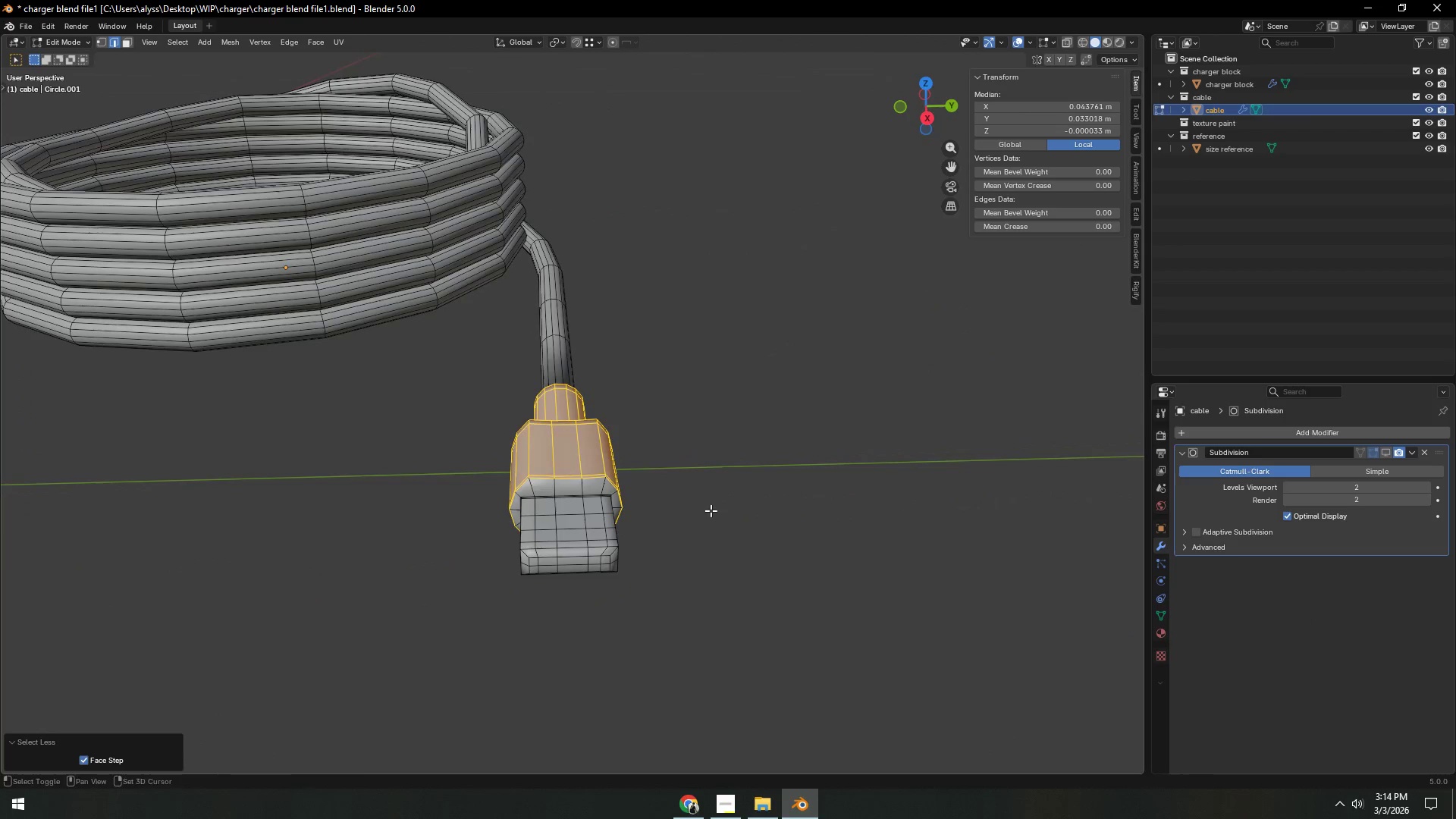 
key(Shift+D)
 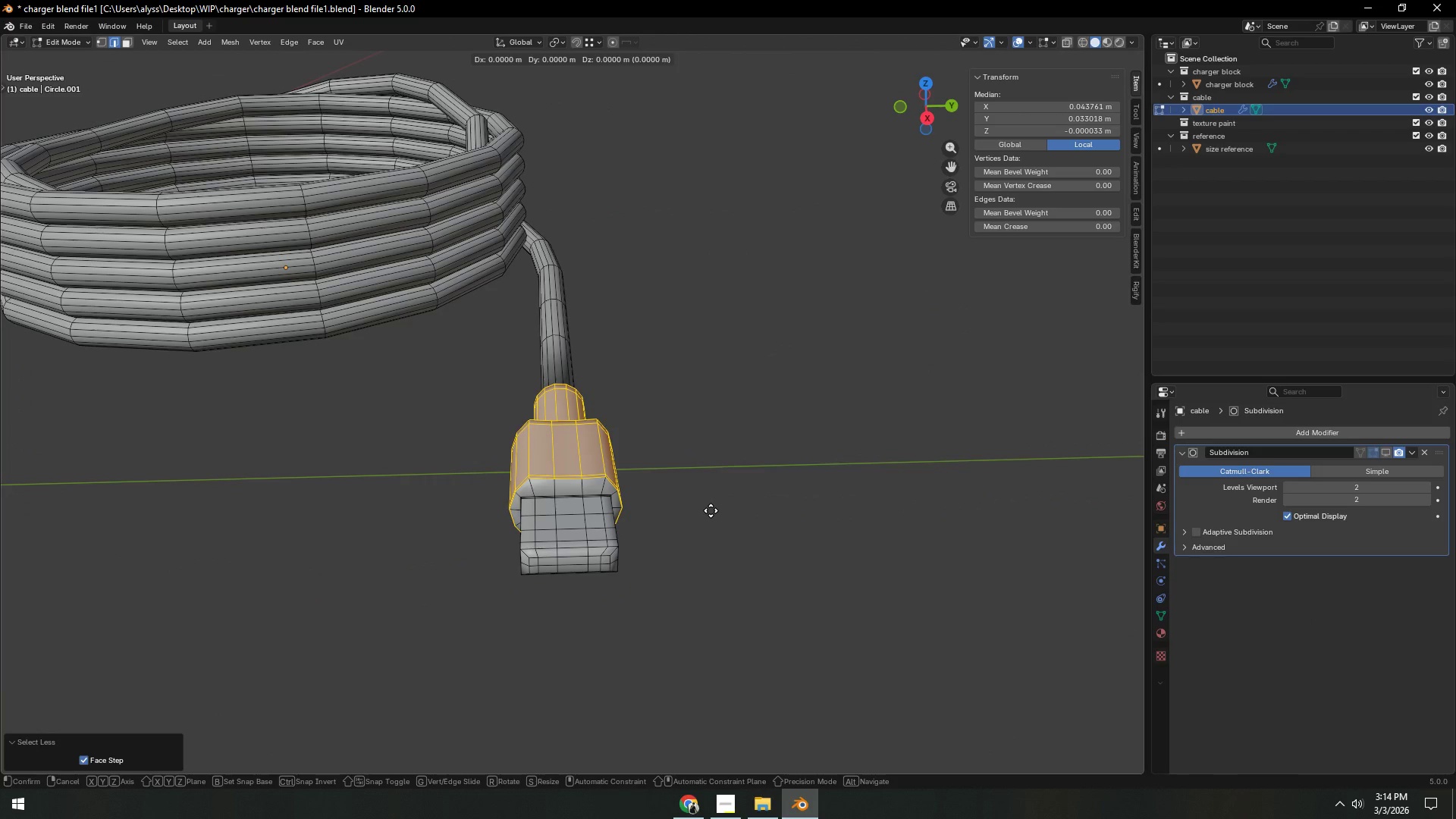 
key(Y)
 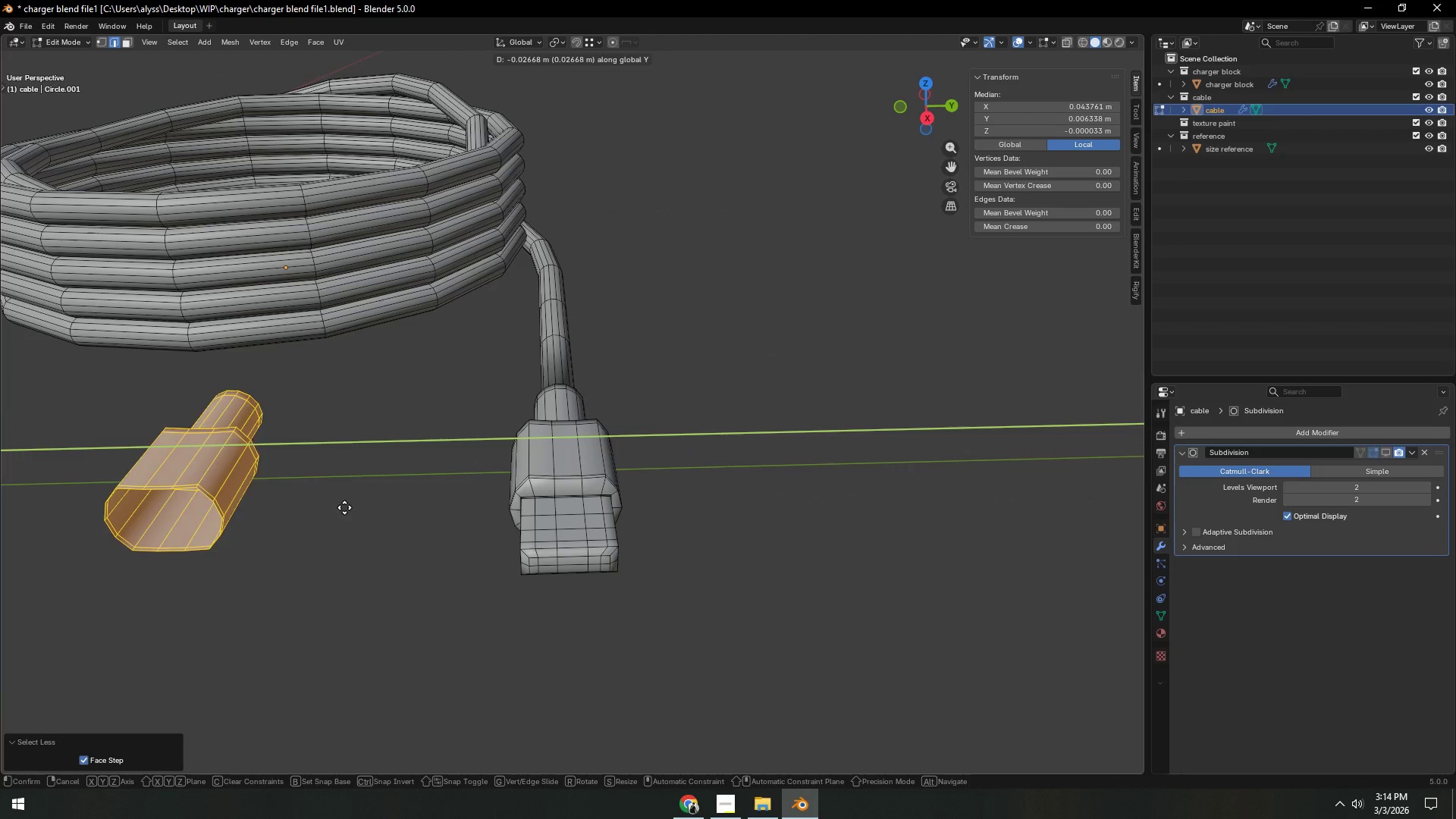 
left_click([332, 507])
 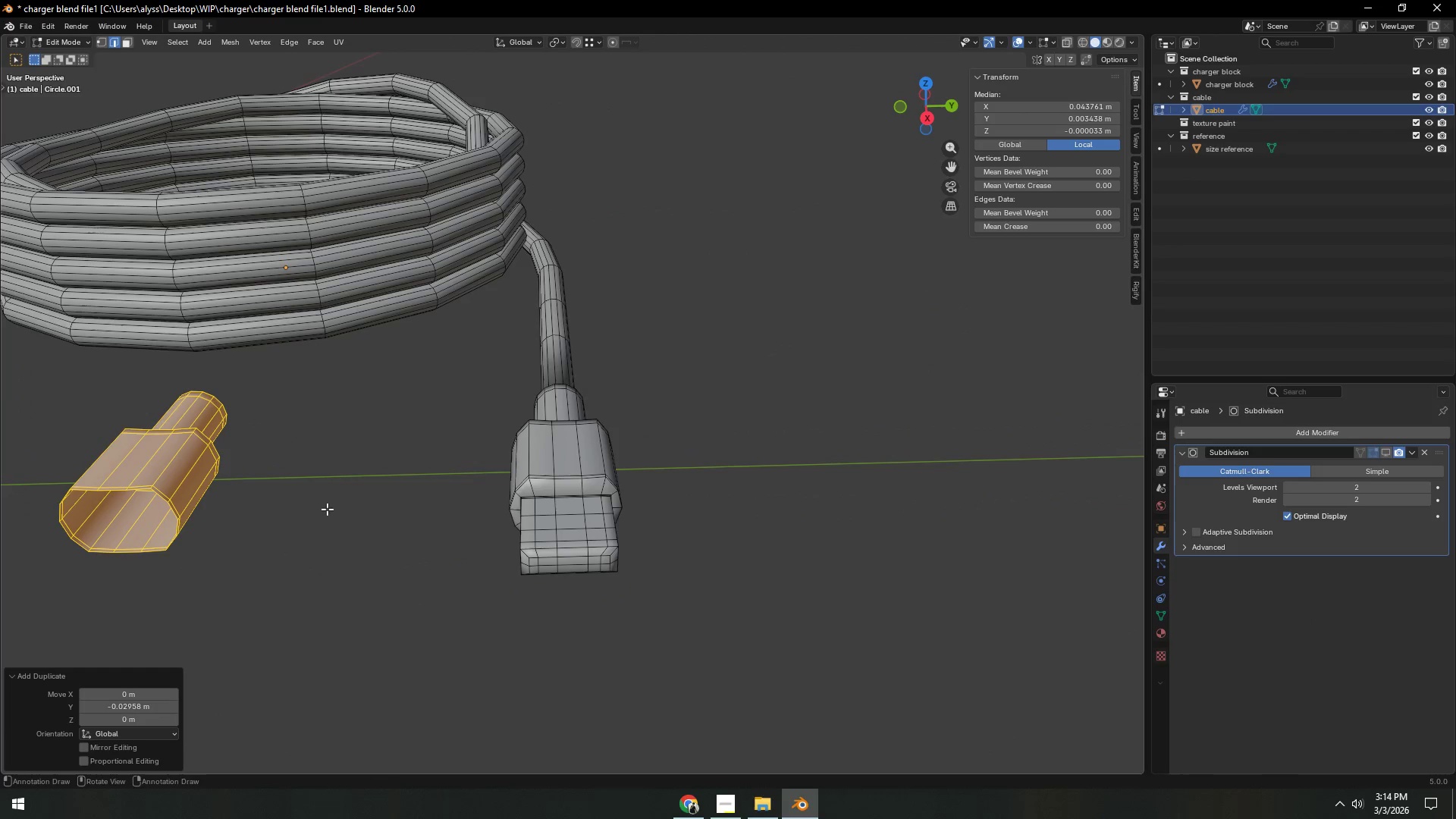 
hold_key(key=ShiftLeft, duration=0.52)
 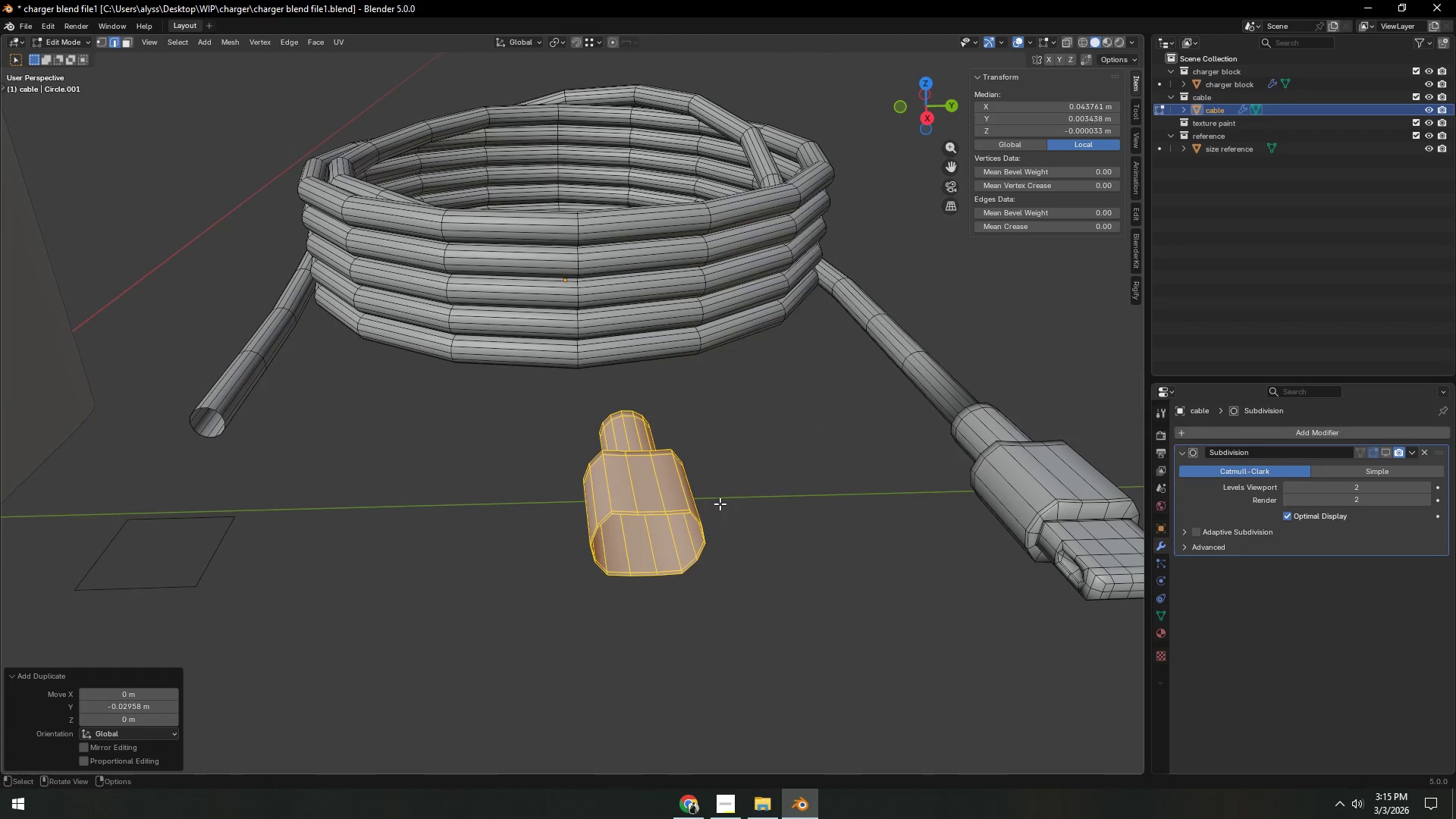 
key(Shift+ShiftLeft)
 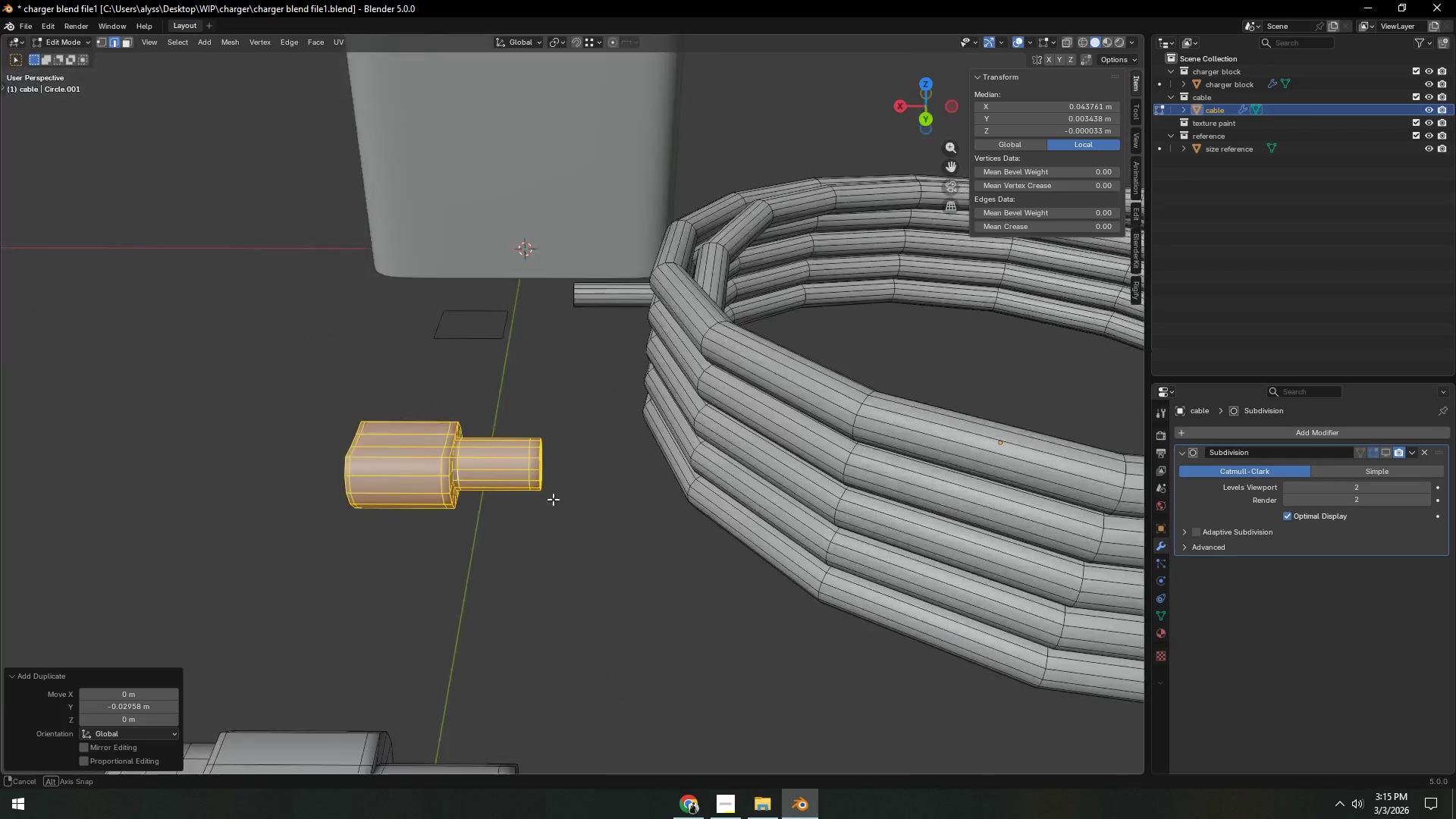 
hold_key(key=ShiftLeft, duration=0.33)
 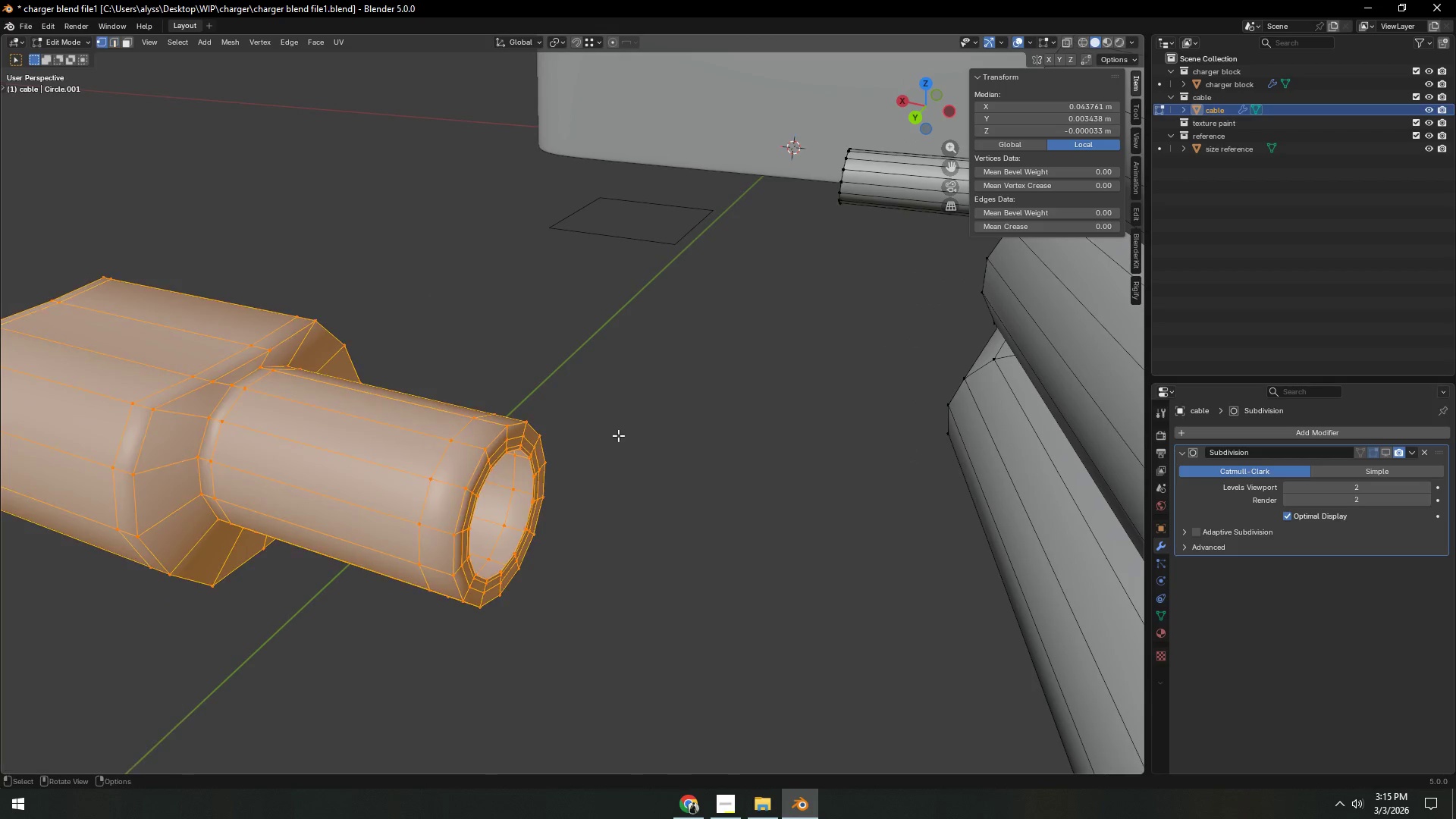 
scroll: coordinate [533, 495], scroll_direction: up, amount: 7.0
 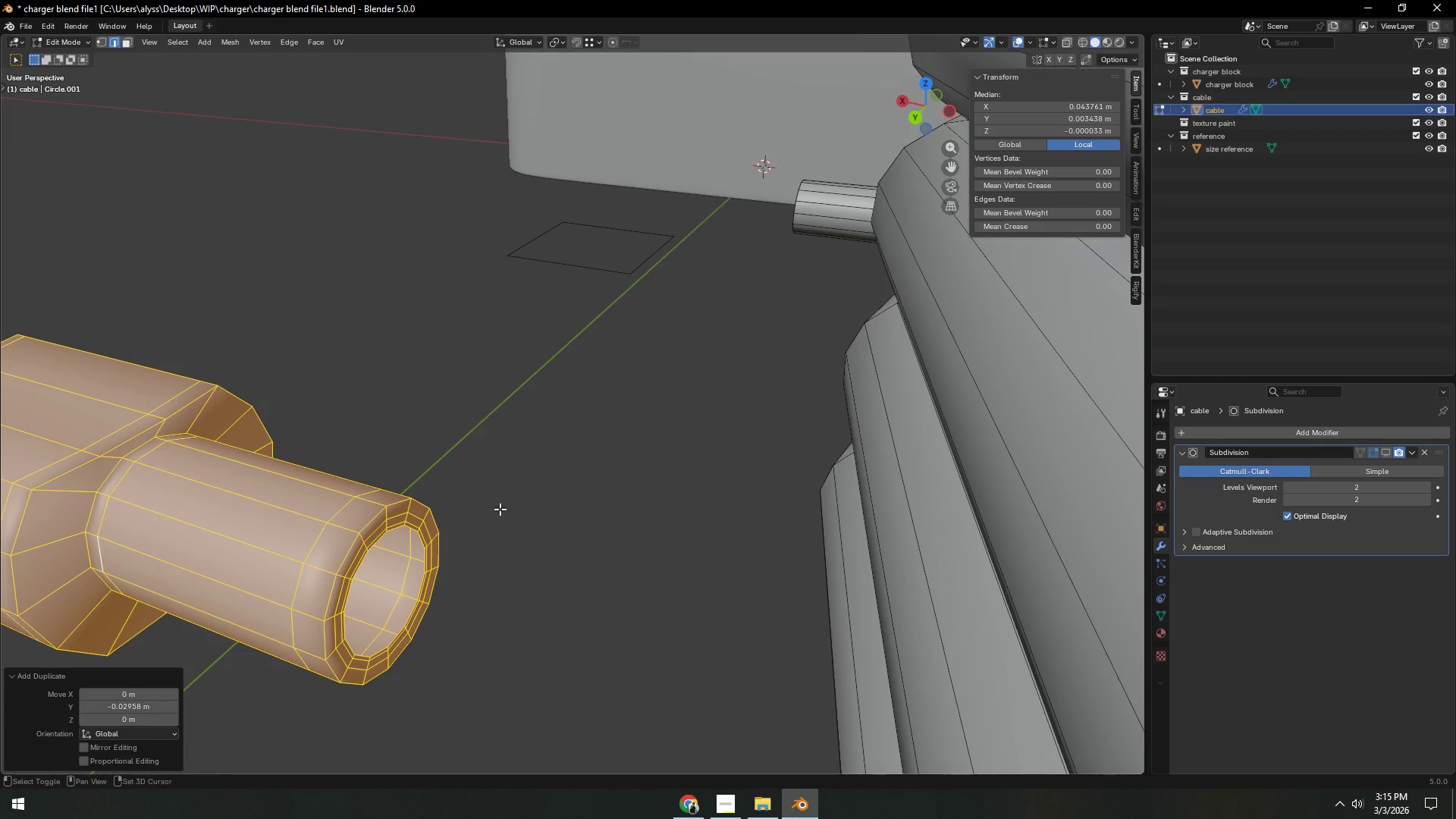 
key(1)
 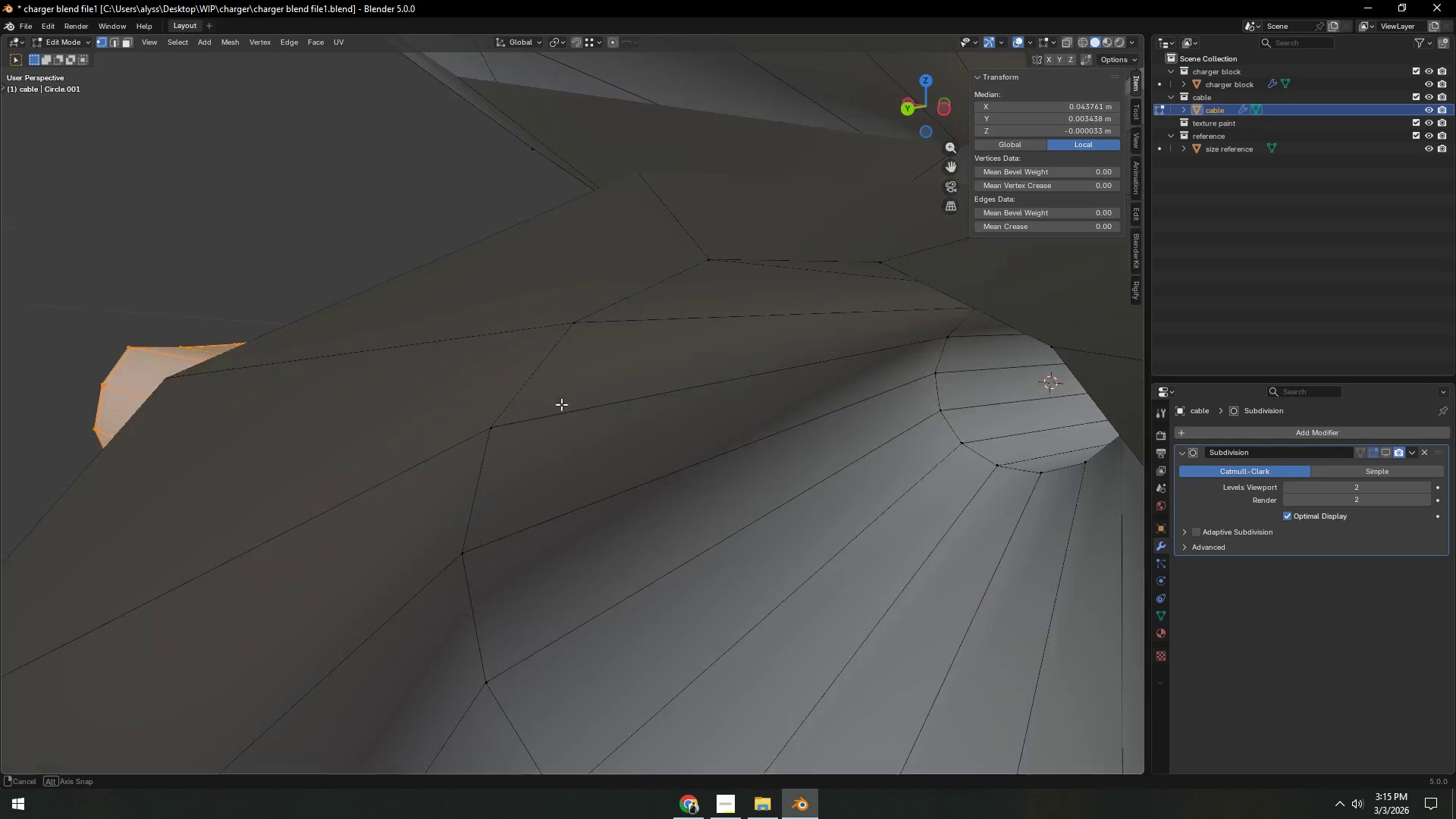 
scroll: coordinate [560, 419], scroll_direction: up, amount: 5.0
 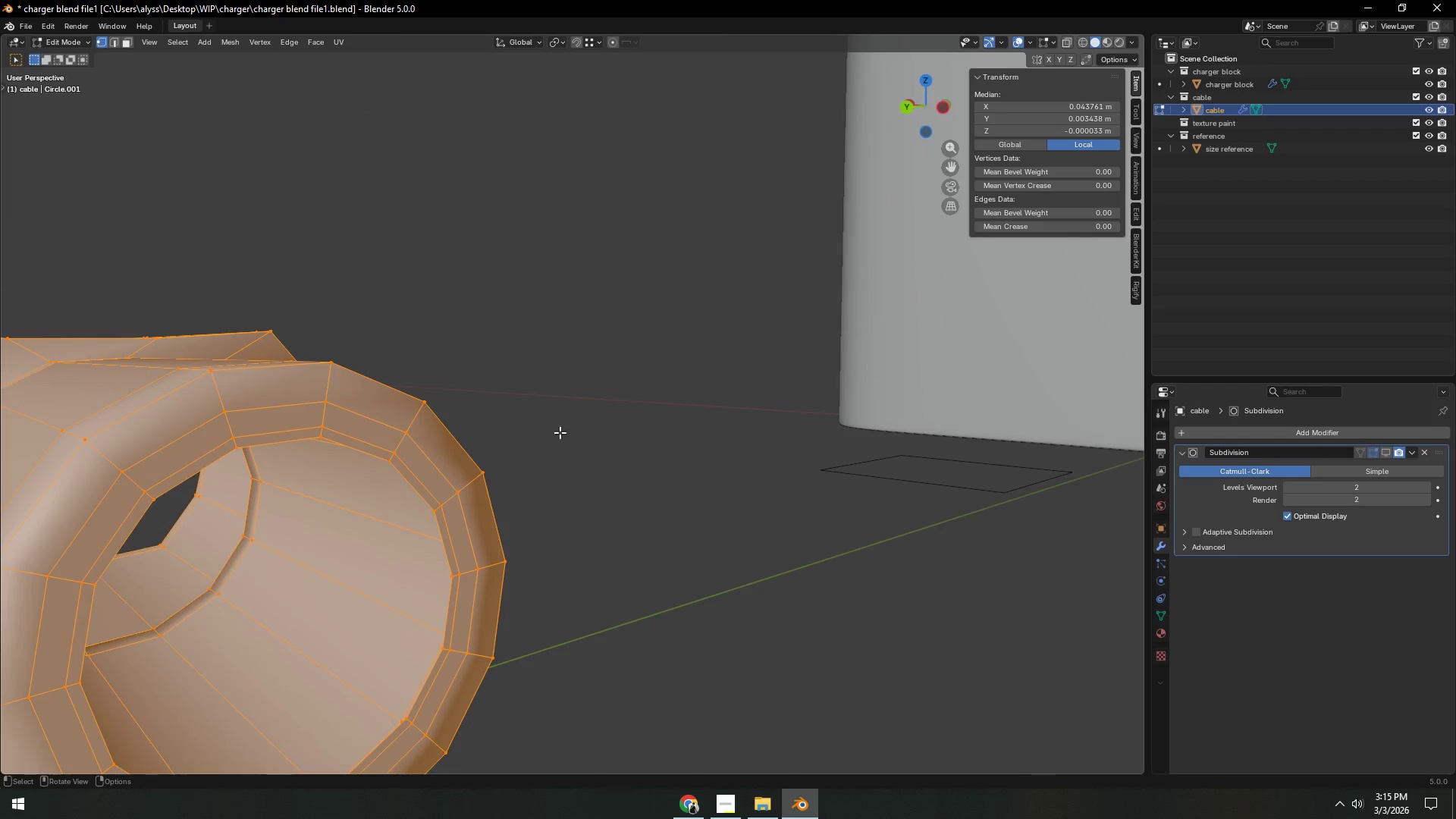 
hold_key(key=ShiftLeft, duration=0.33)
 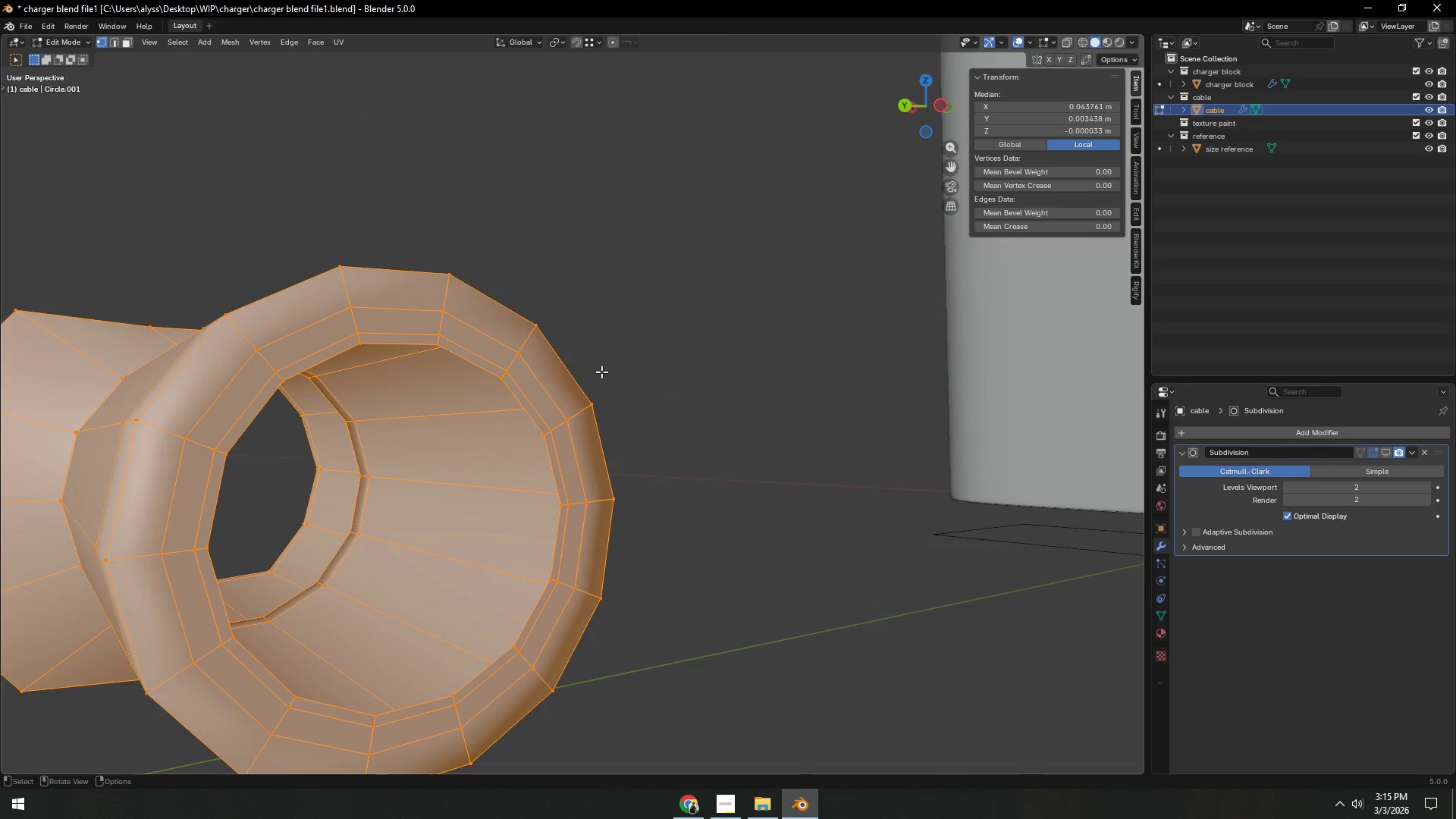 
scroll: coordinate [604, 375], scroll_direction: down, amount: 2.0
 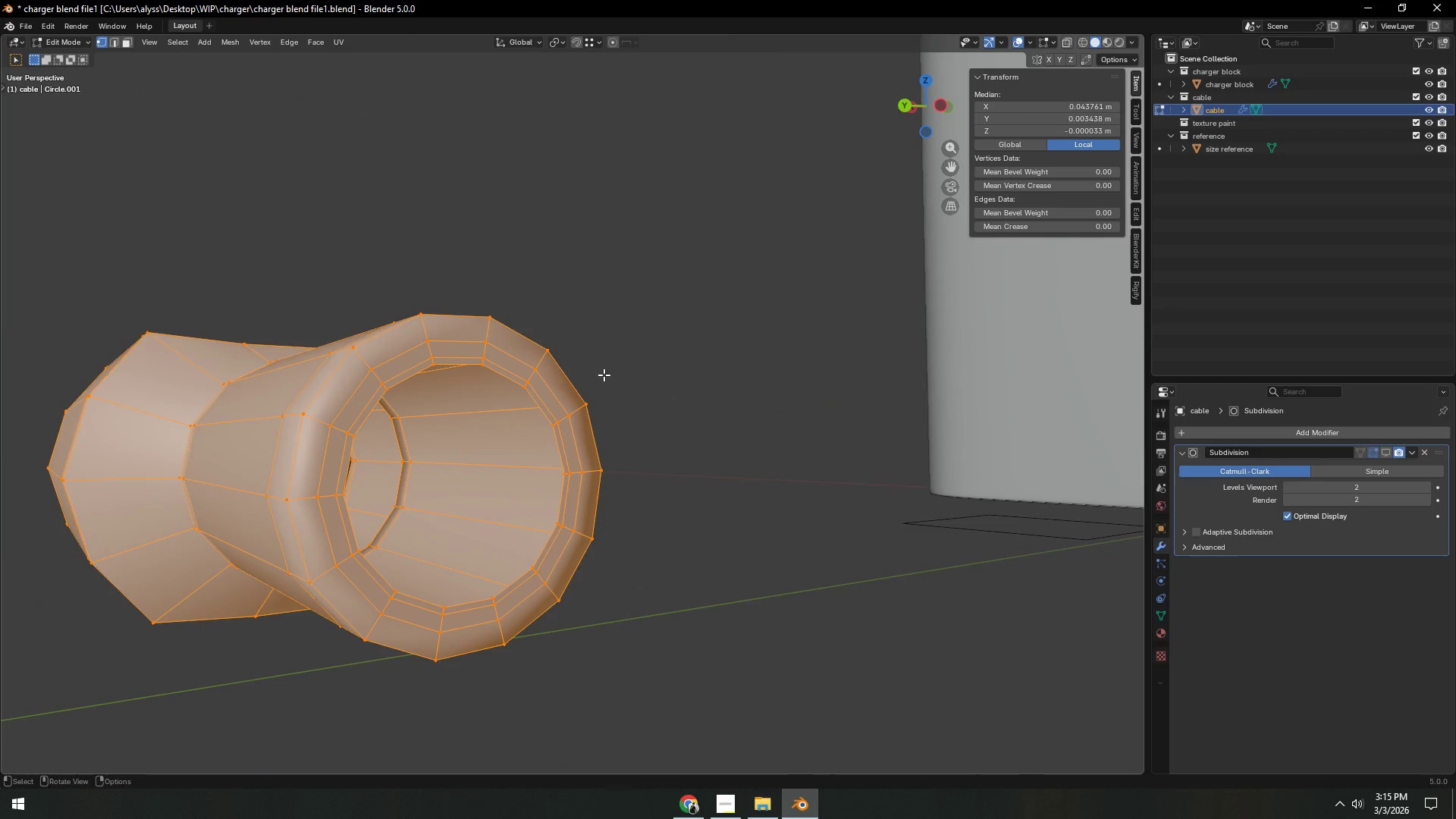 
key(Control+Z)
 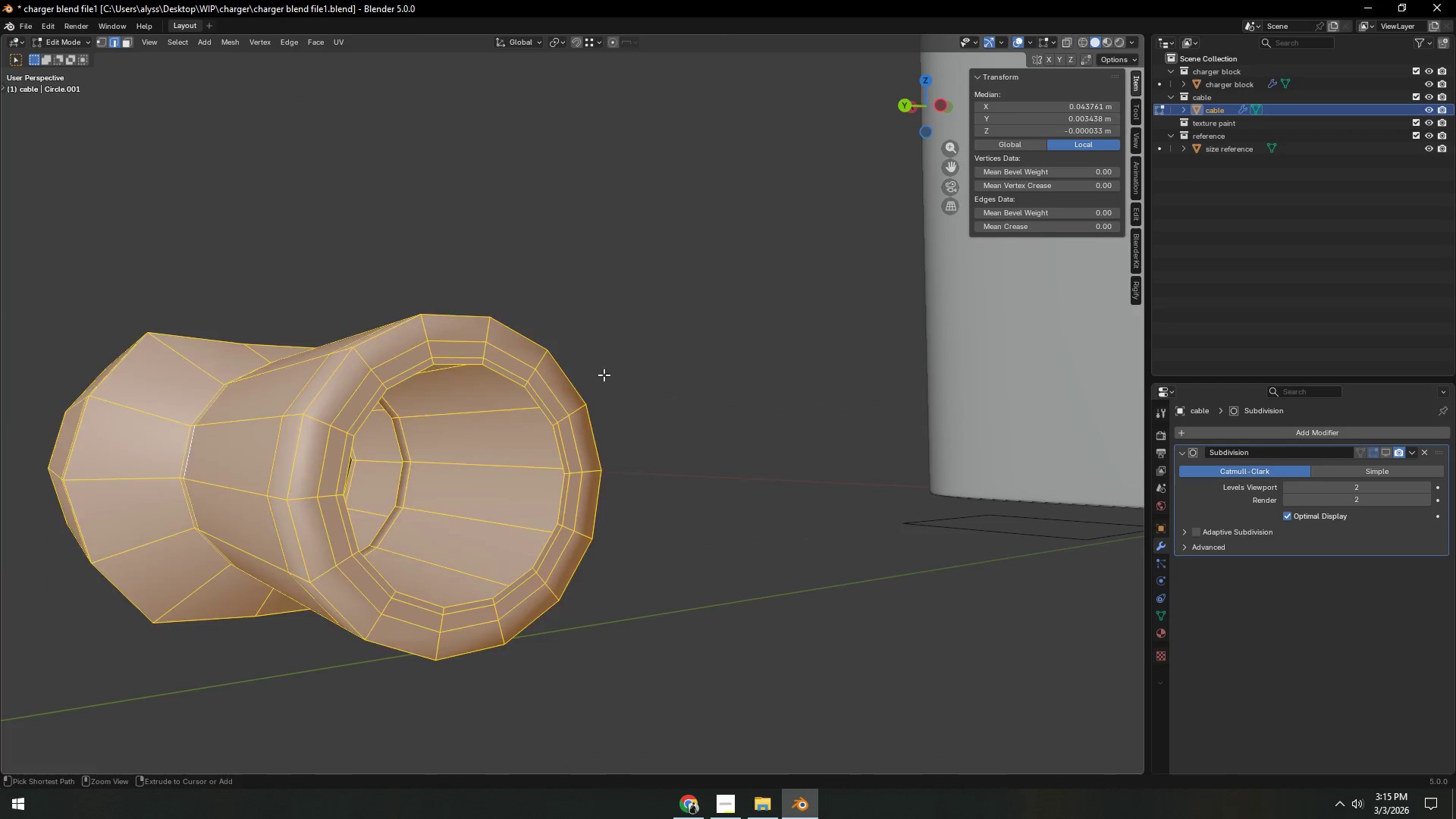 
key(Control+Z)
 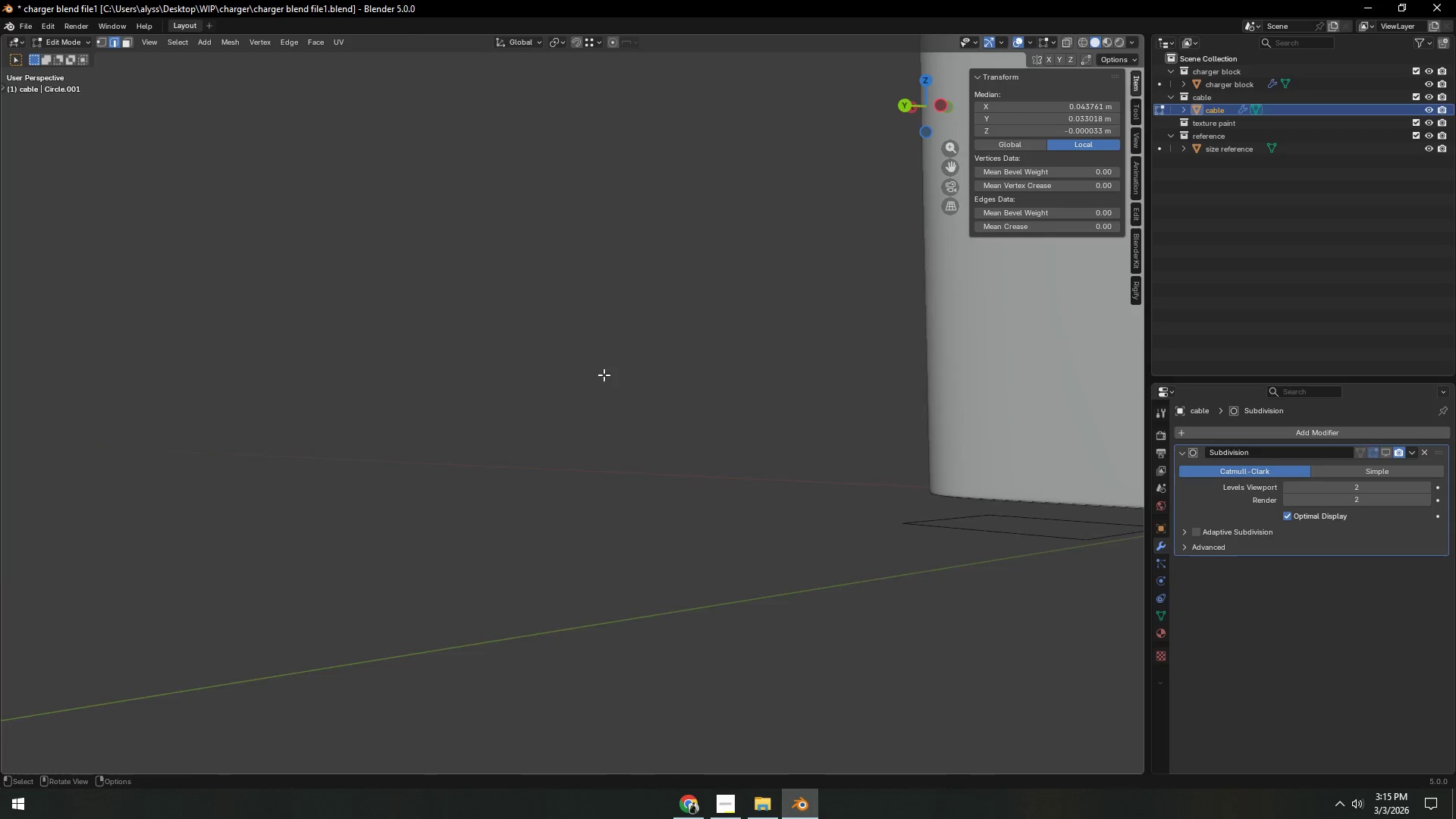 
scroll: coordinate [604, 387], scroll_direction: down, amount: 13.0
 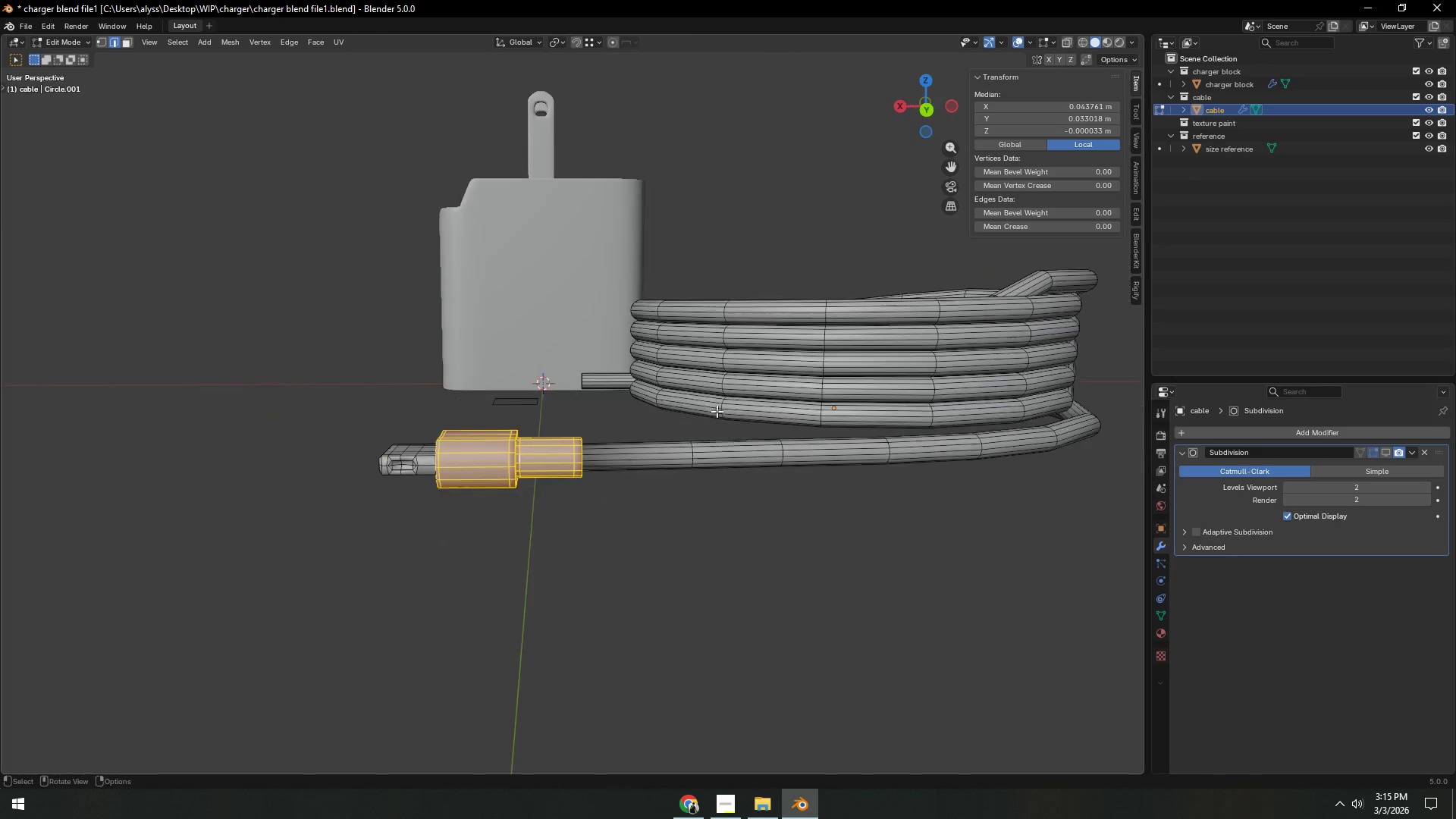 
key(Shift+ShiftLeft)
 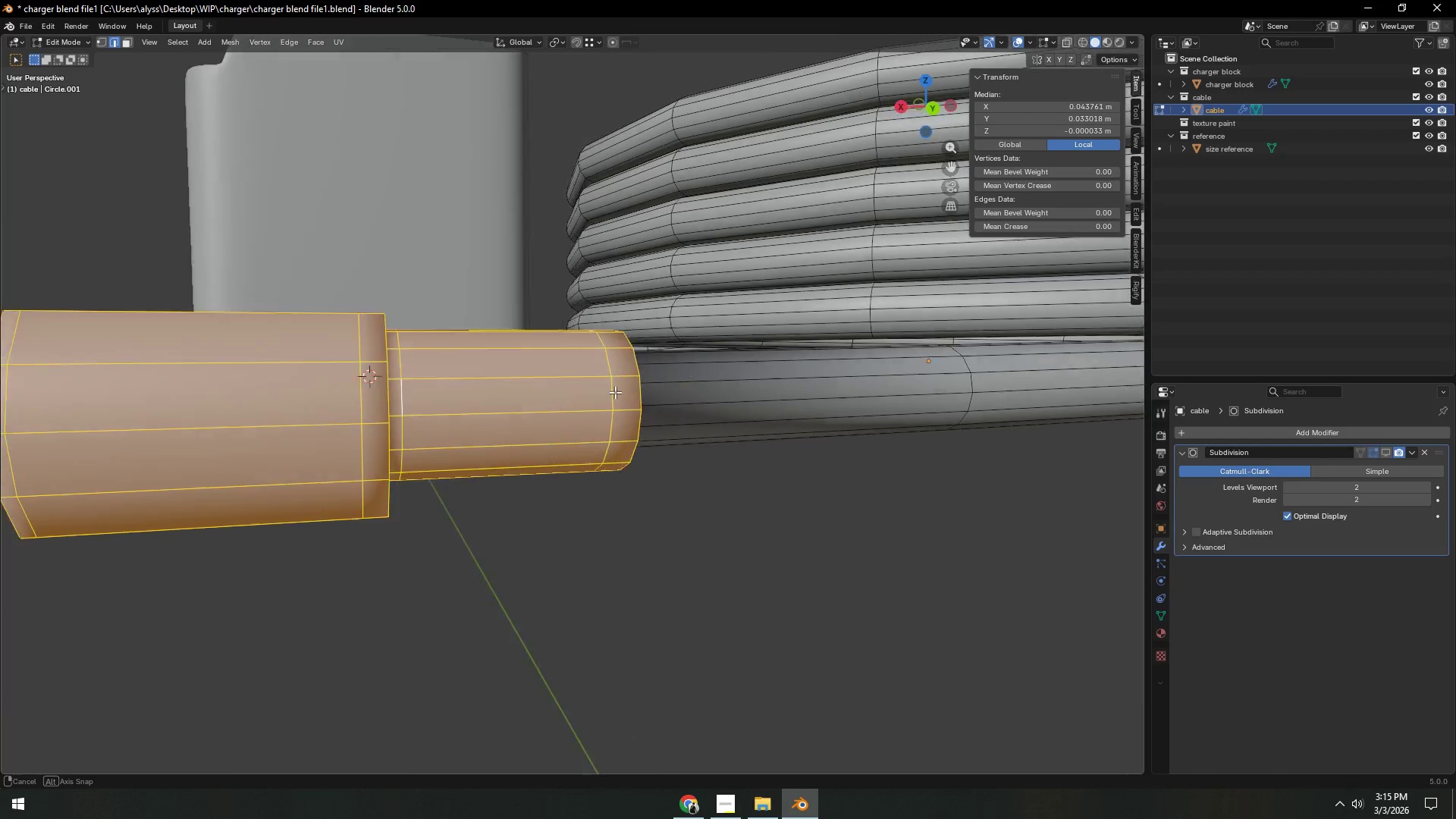 
scroll: coordinate [708, 442], scroll_direction: up, amount: 4.0
 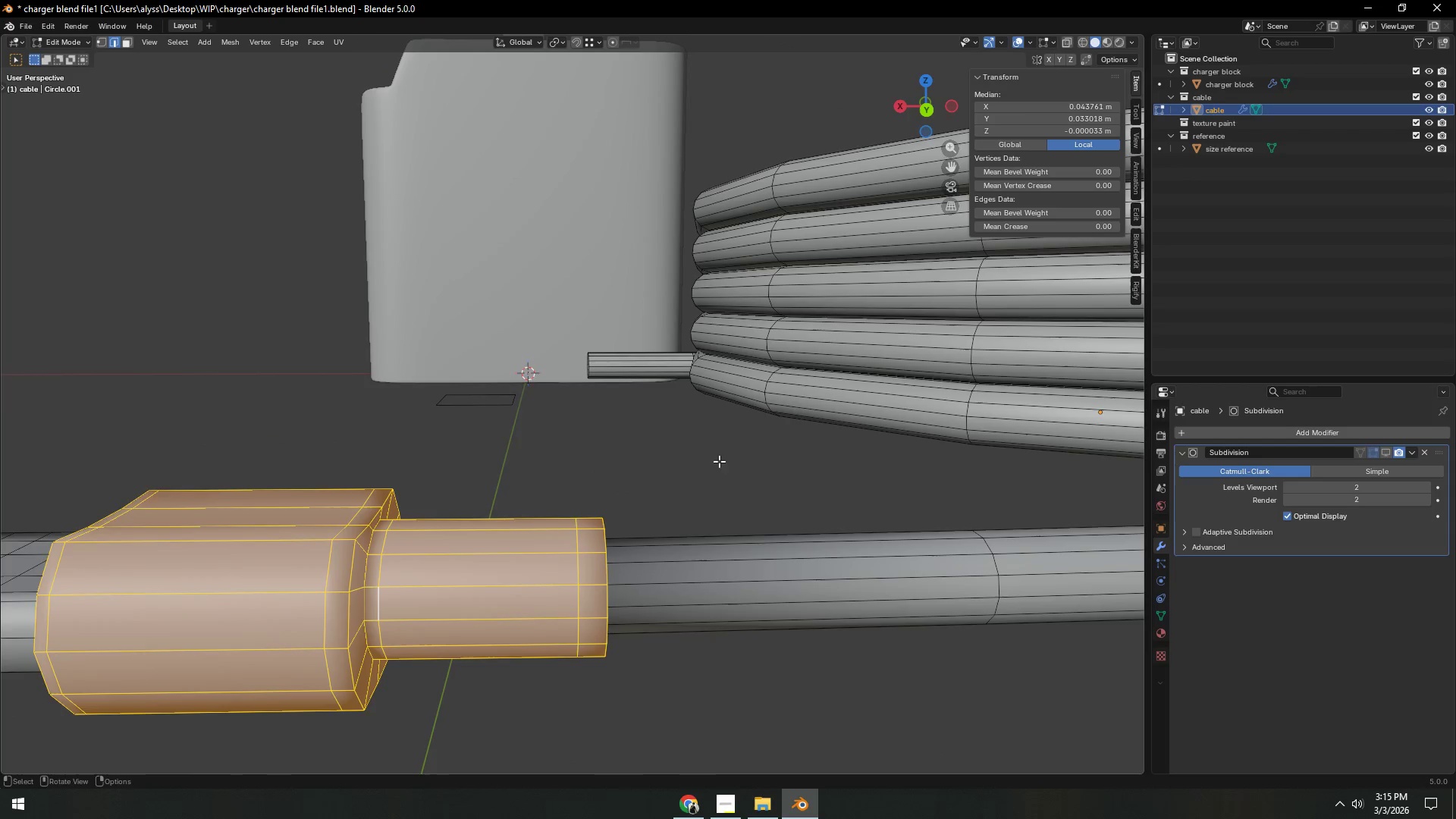 
key(Shift+ShiftLeft)
 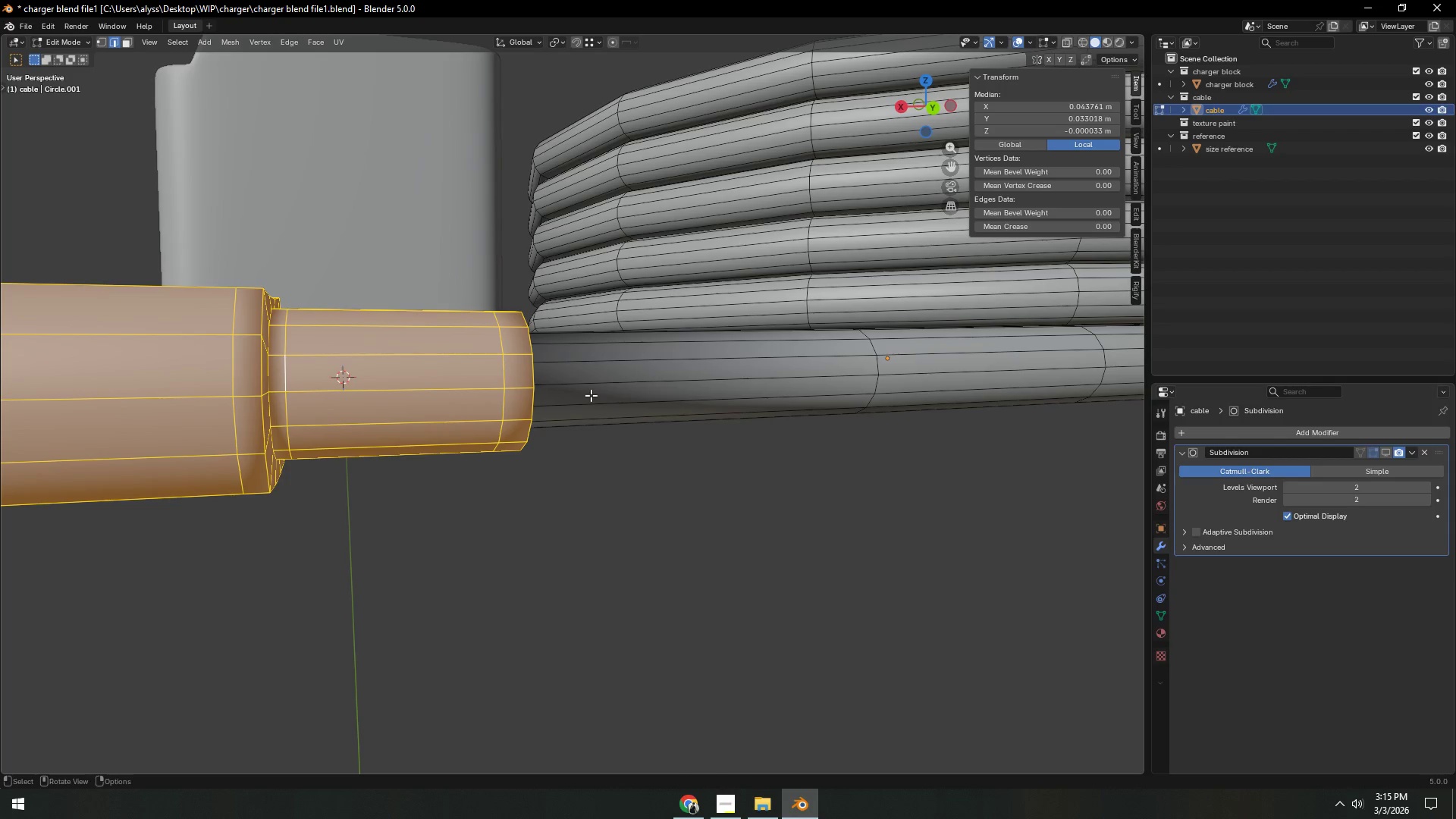 
scroll: coordinate [592, 397], scroll_direction: up, amount: 4.0
 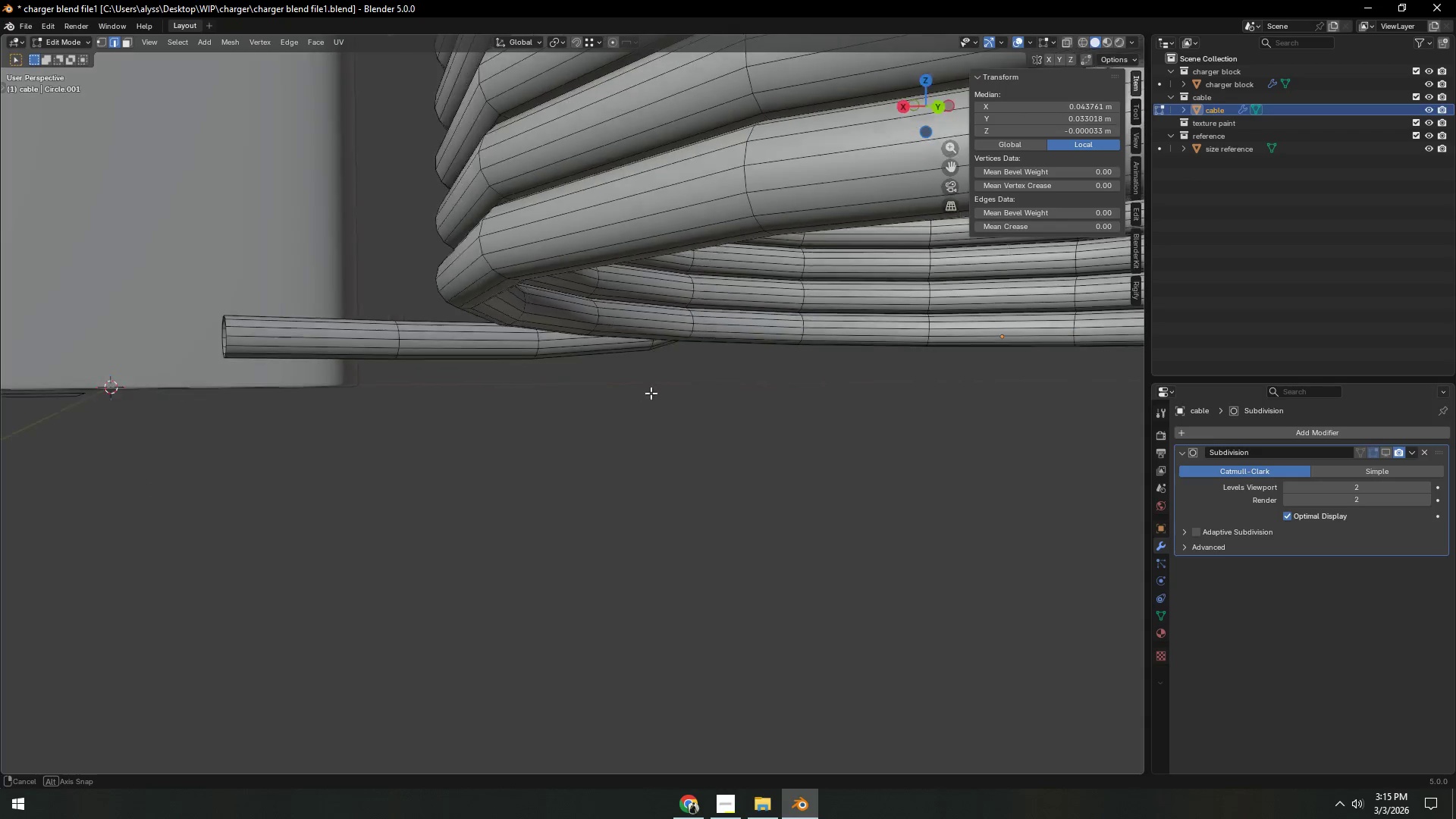 
scroll: coordinate [682, 394], scroll_direction: down, amount: 4.0
 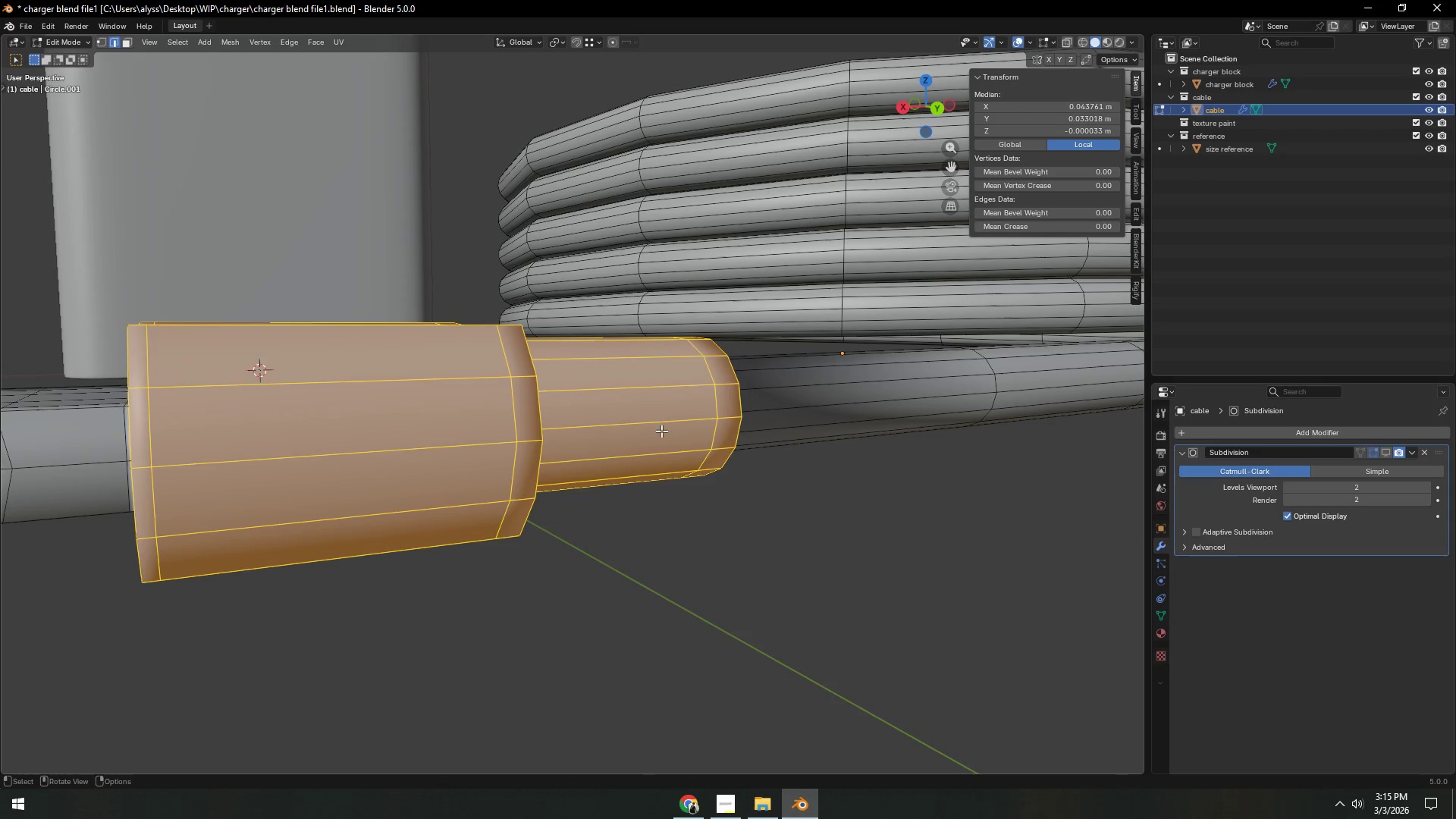 
hold_key(key=Backquote, duration=0.77)
 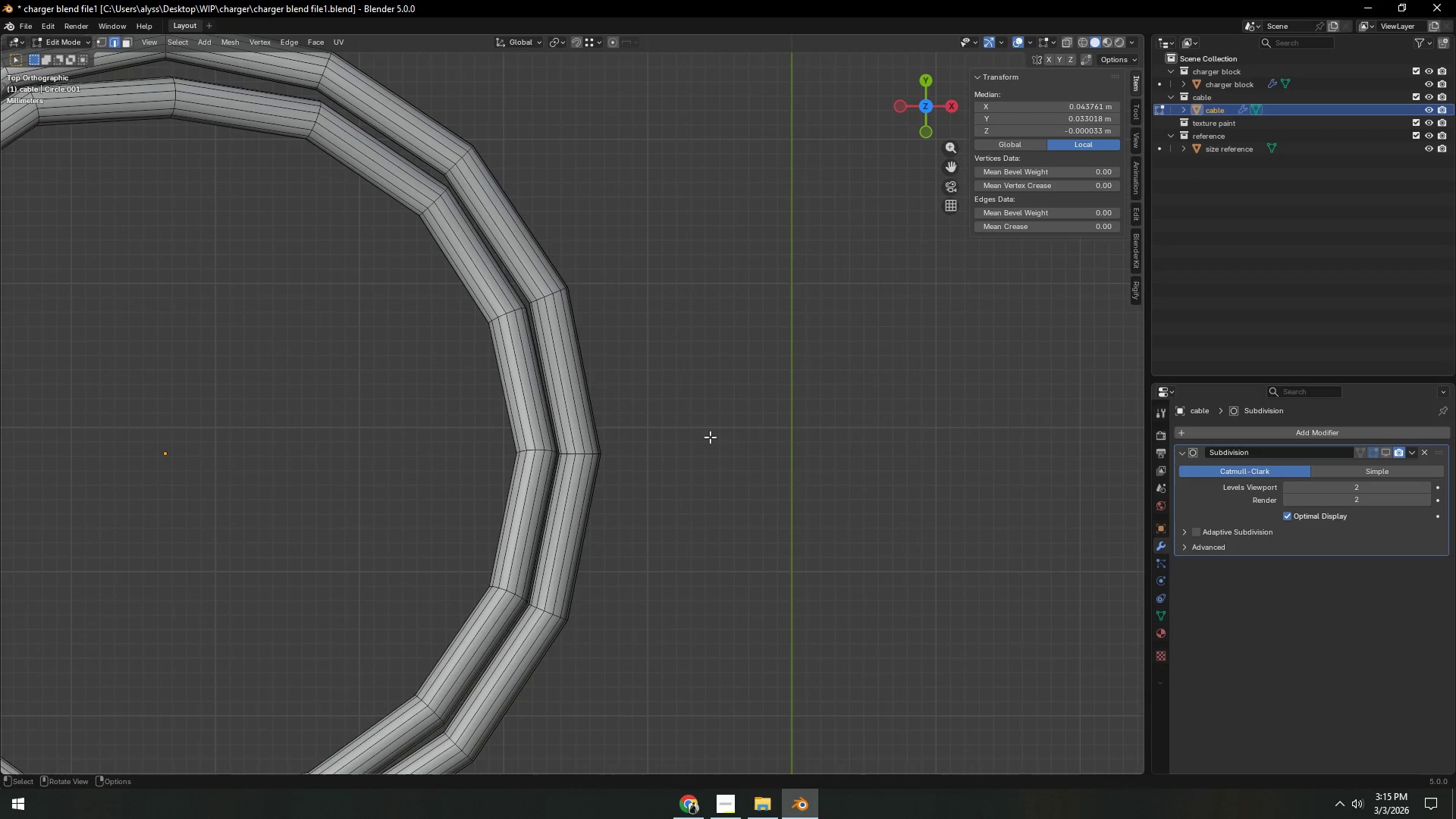 
hold_key(key=ShiftLeft, duration=0.34)
 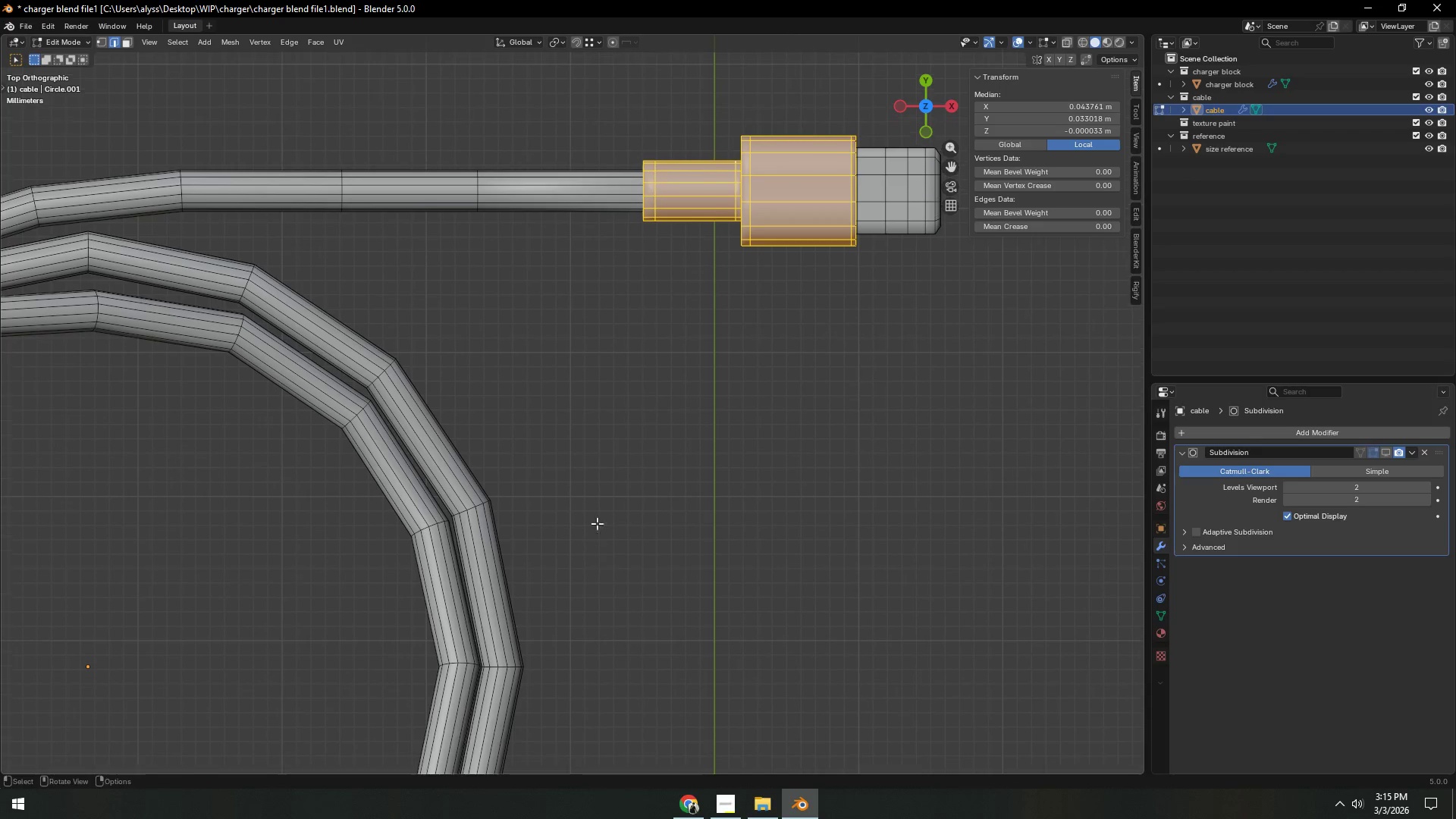 
key(Shift+ShiftLeft)
 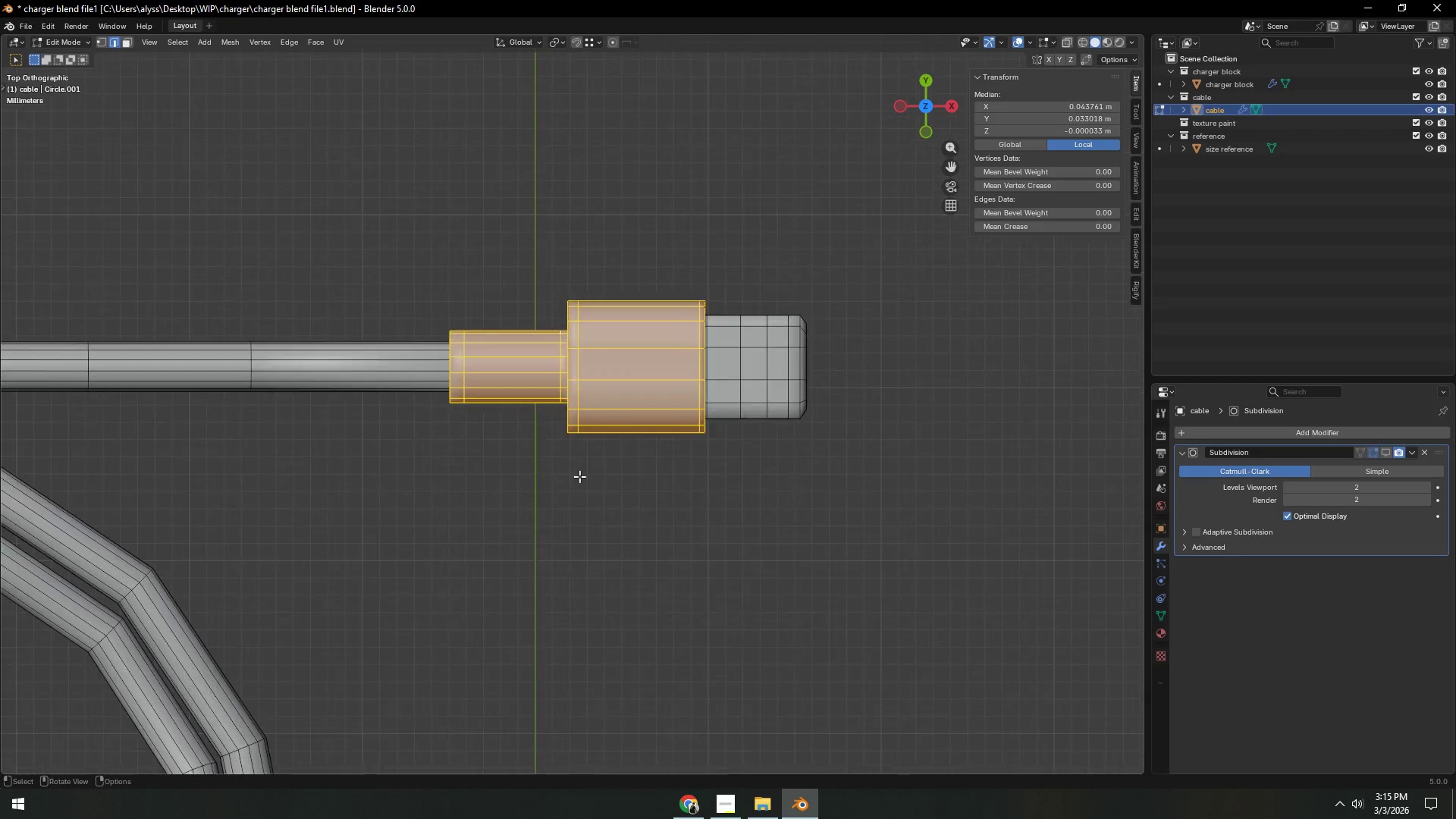 
scroll: coordinate [561, 482], scroll_direction: none, amount: 0.0
 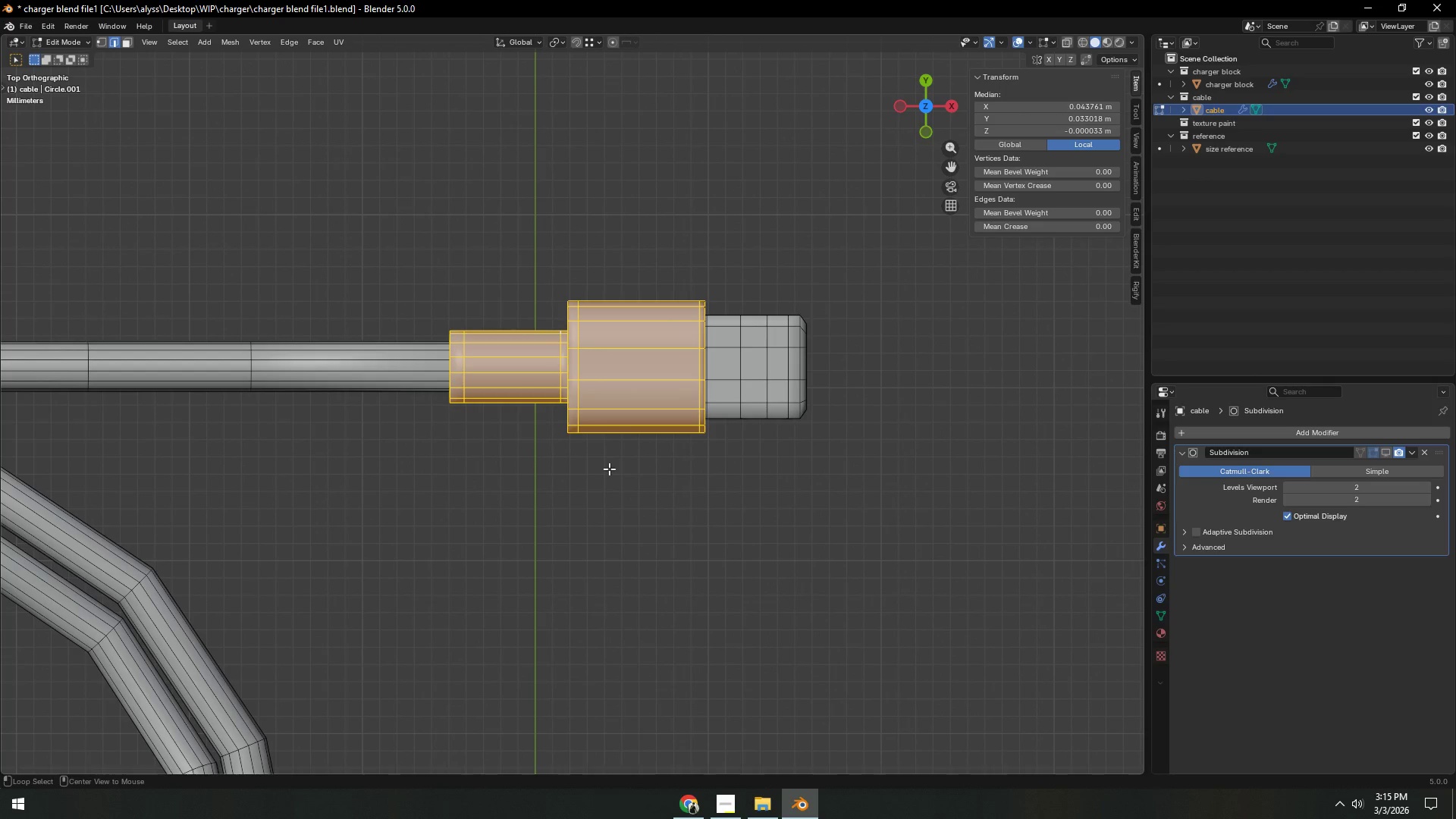 
key(Alt+AltLeft)
 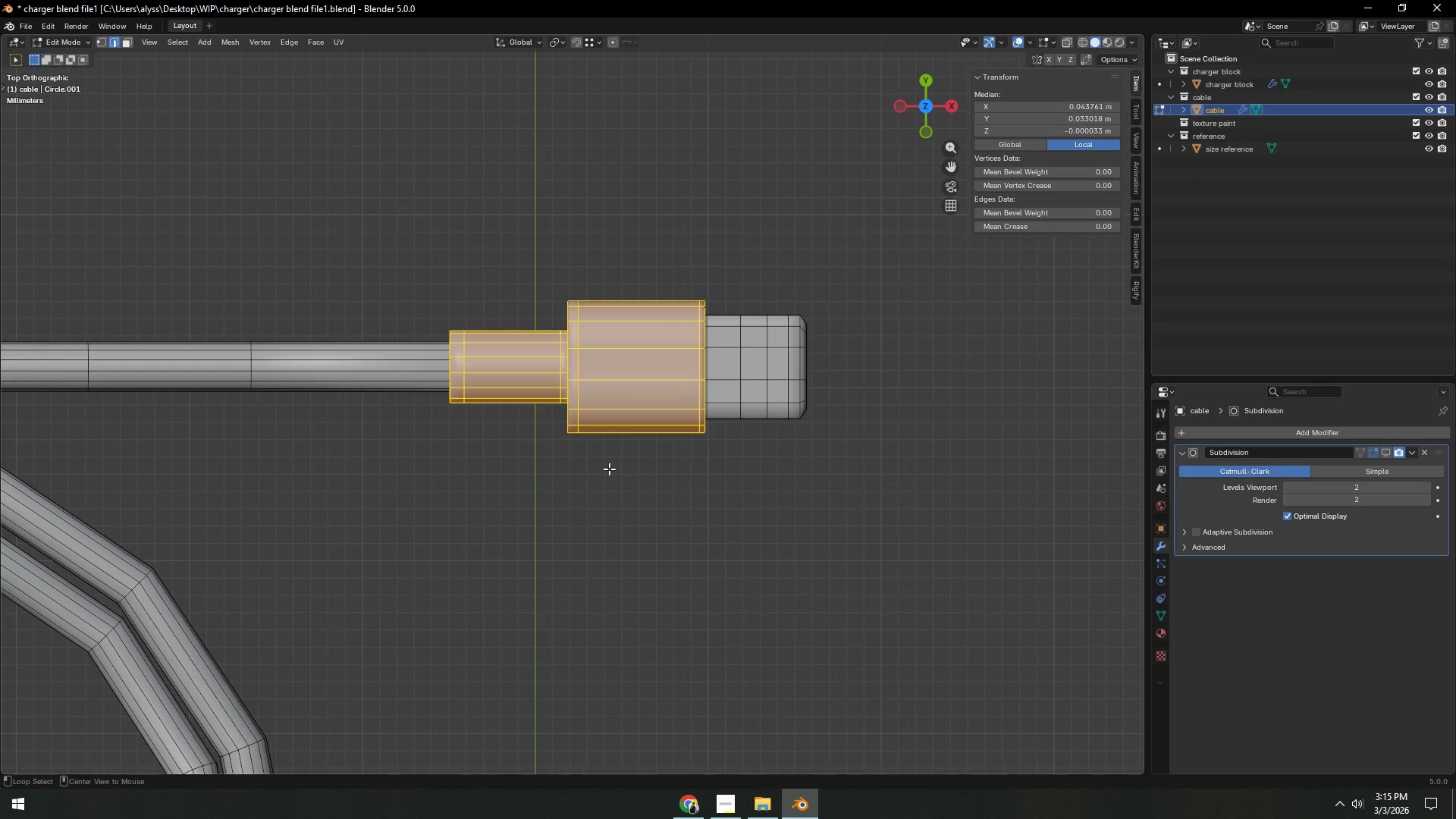 
key(Alt+Shift+ShiftLeft)
 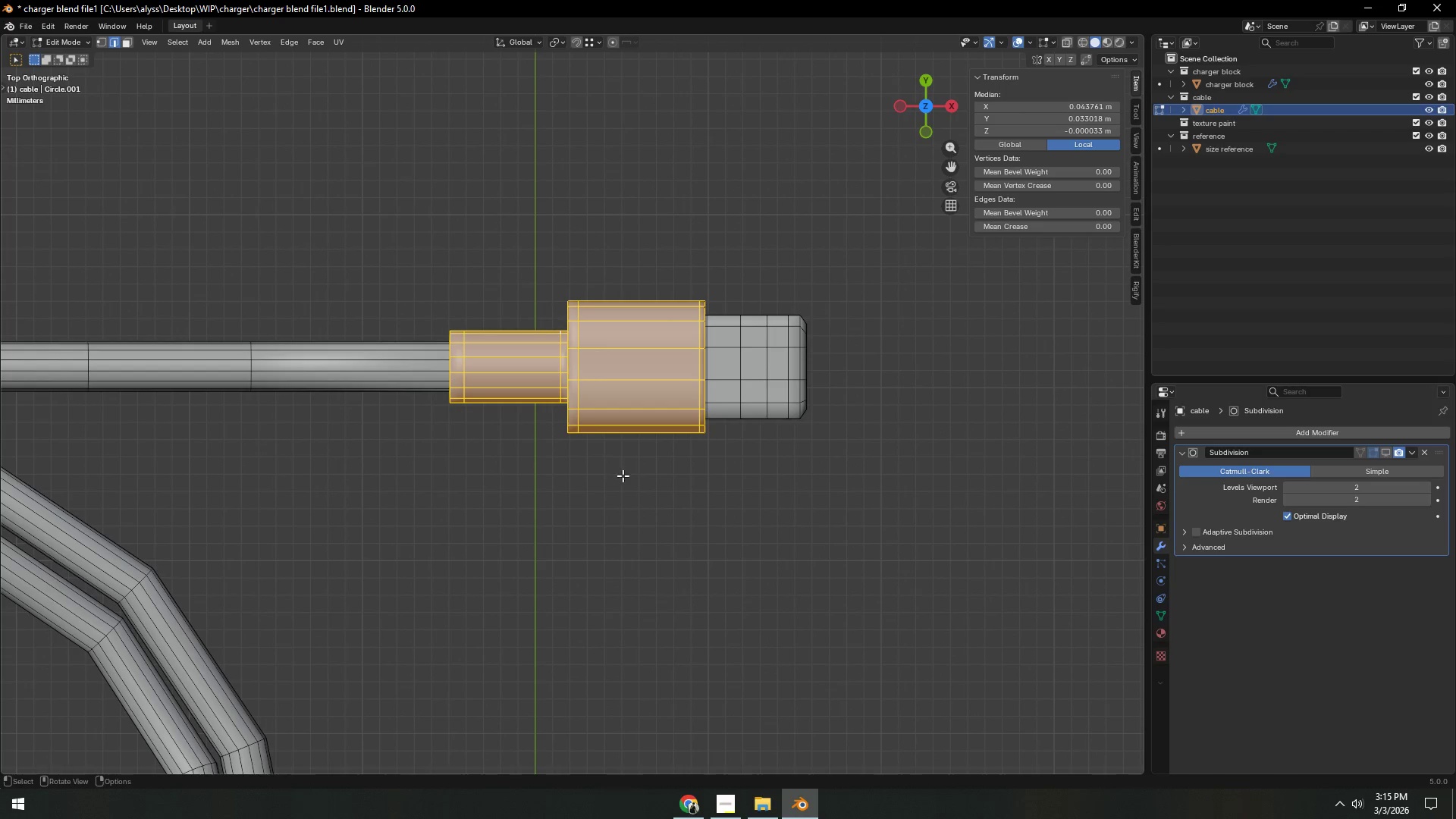 
key(Alt+AltLeft)
 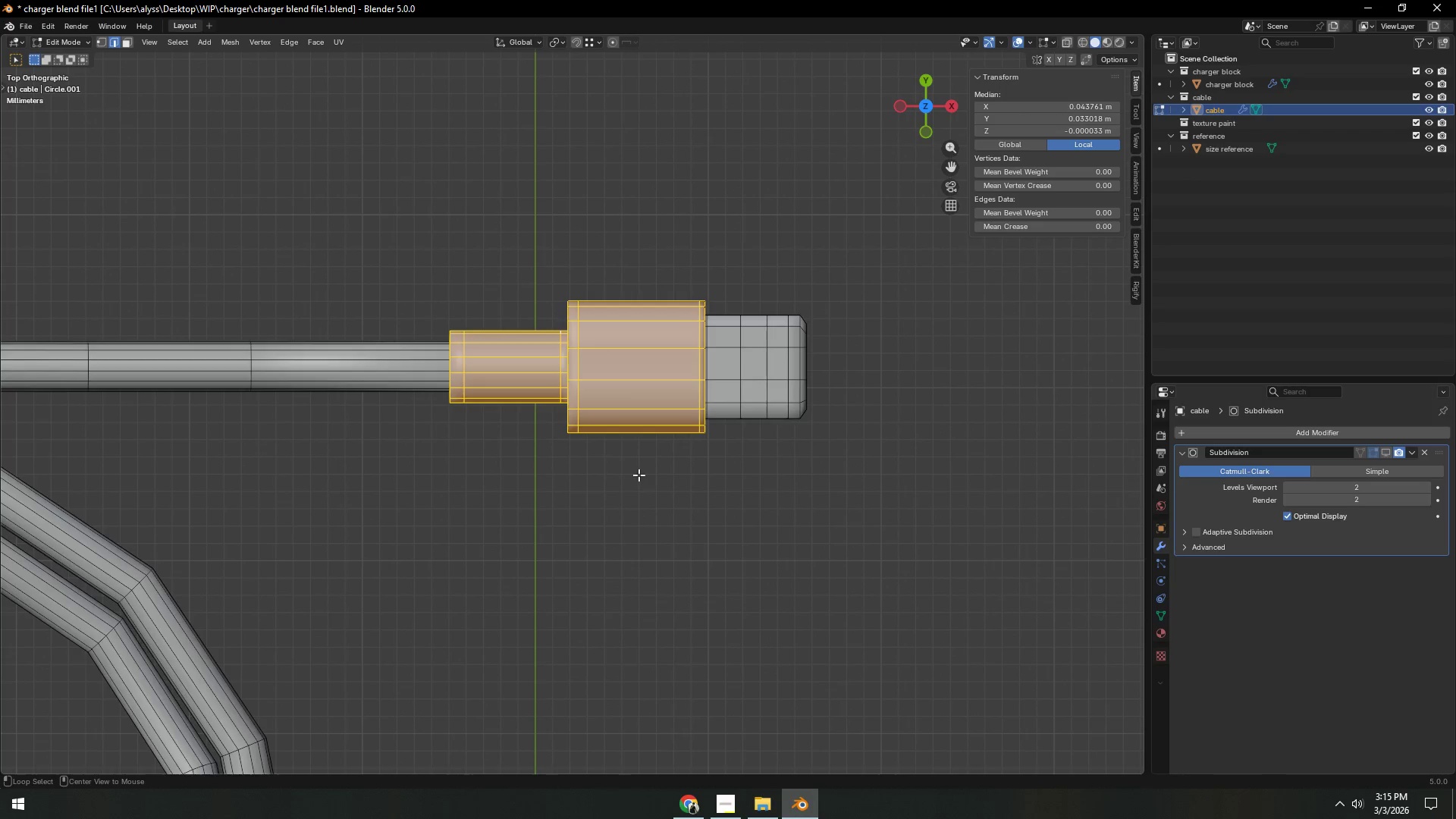 
key(Alt+Z)
 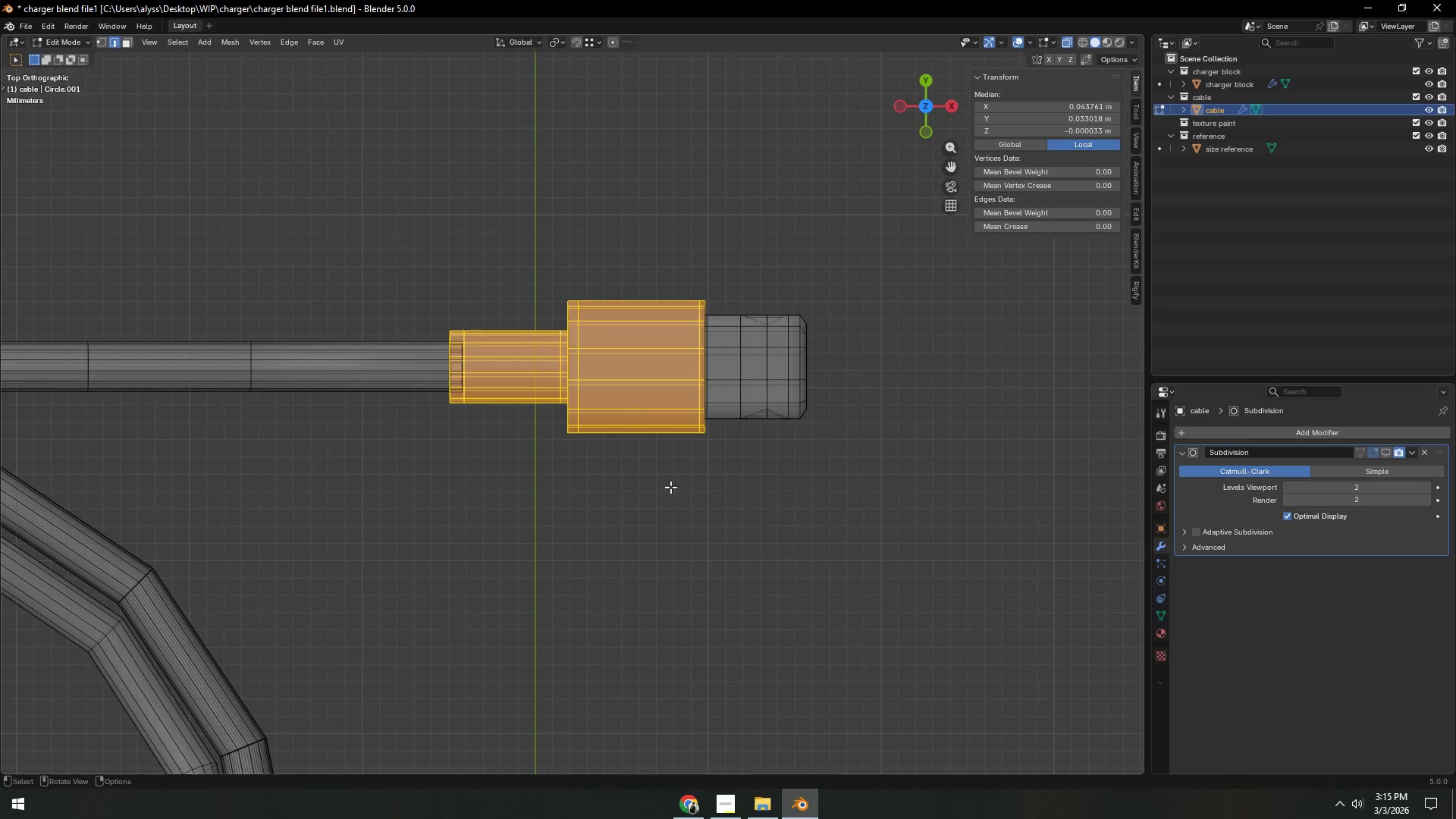 
left_click([672, 495])
 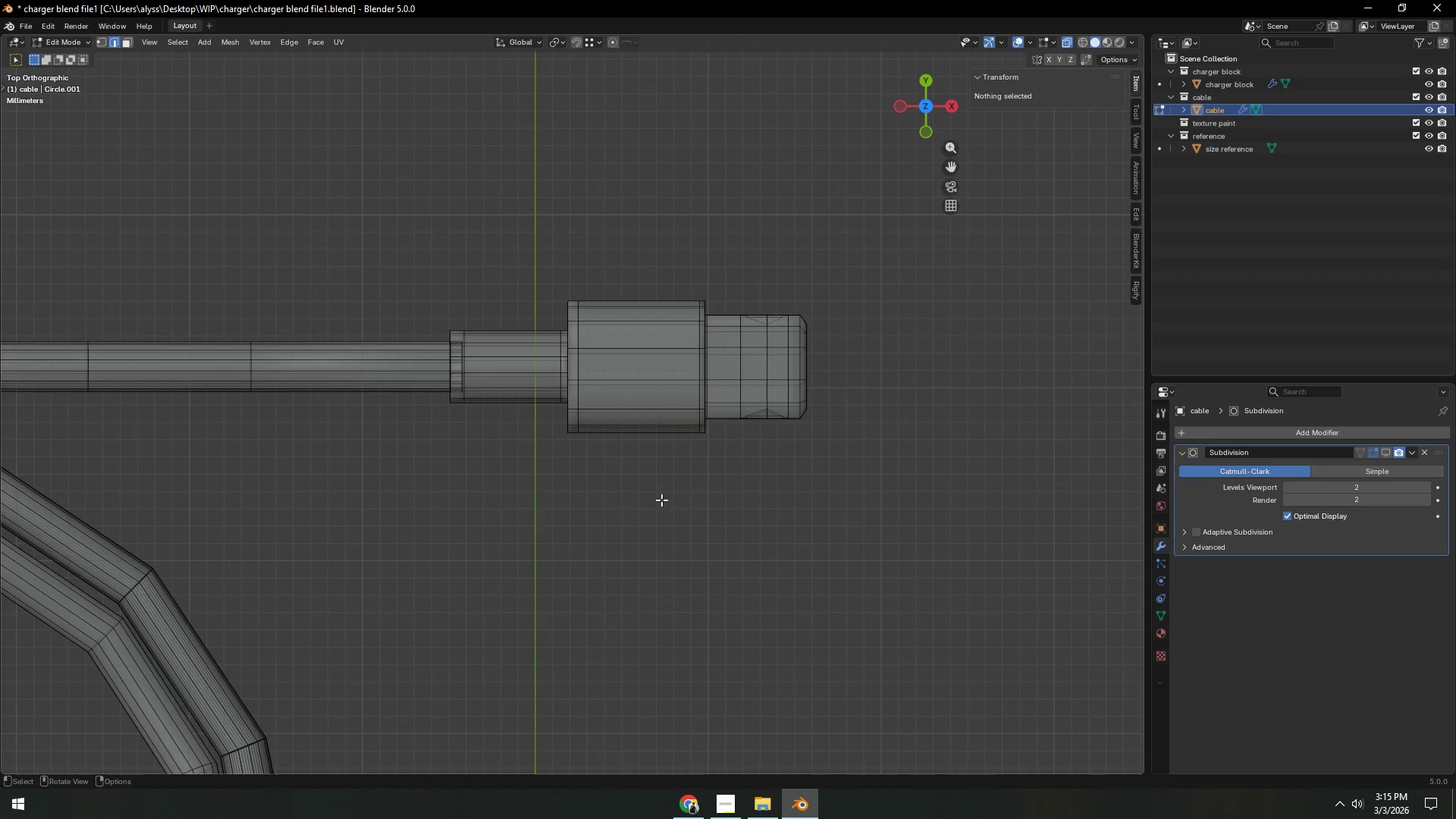 
scroll: coordinate [566, 495], scroll_direction: up, amount: 5.0
 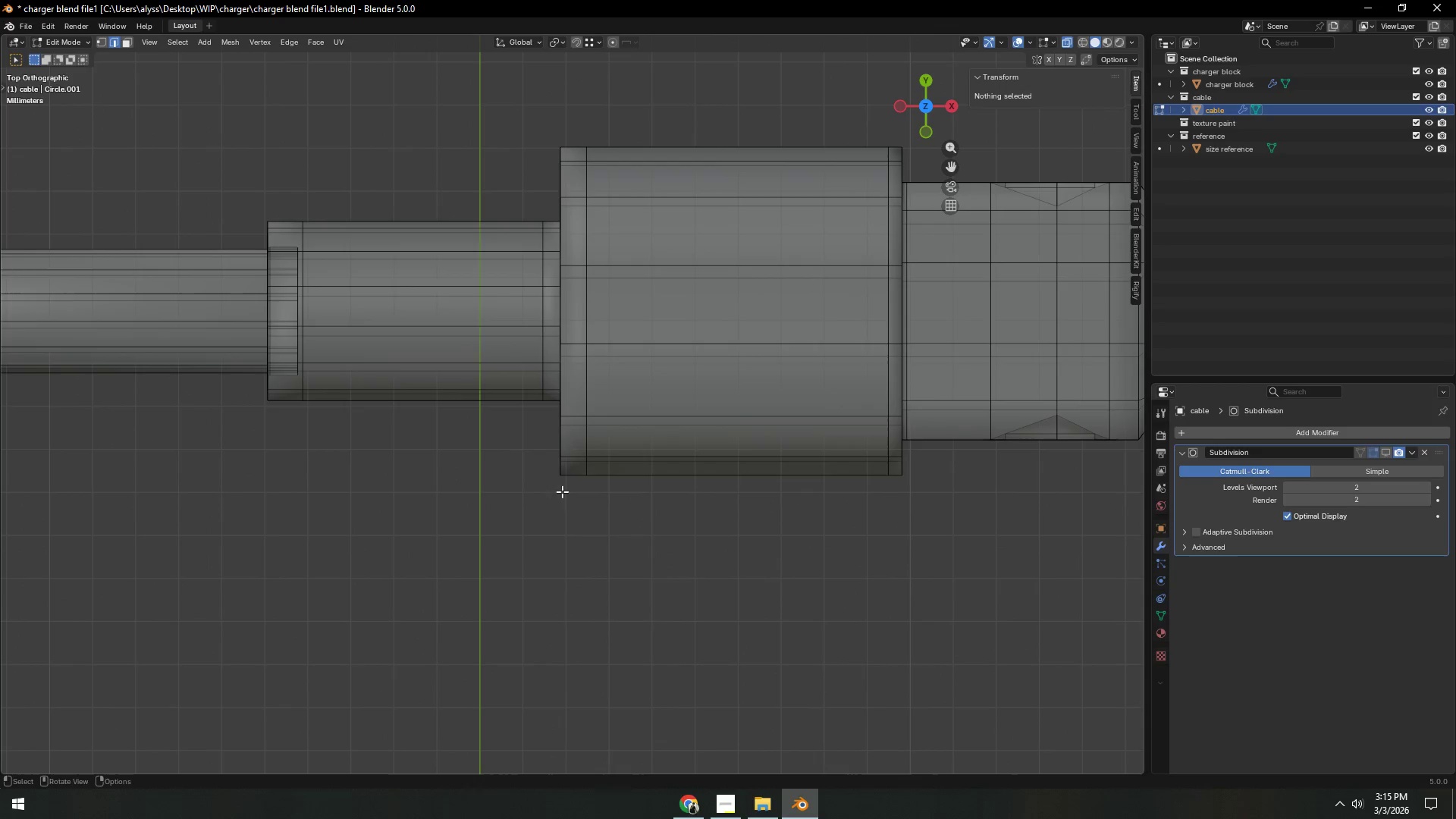 
hold_key(key=ShiftLeft, duration=0.55)
 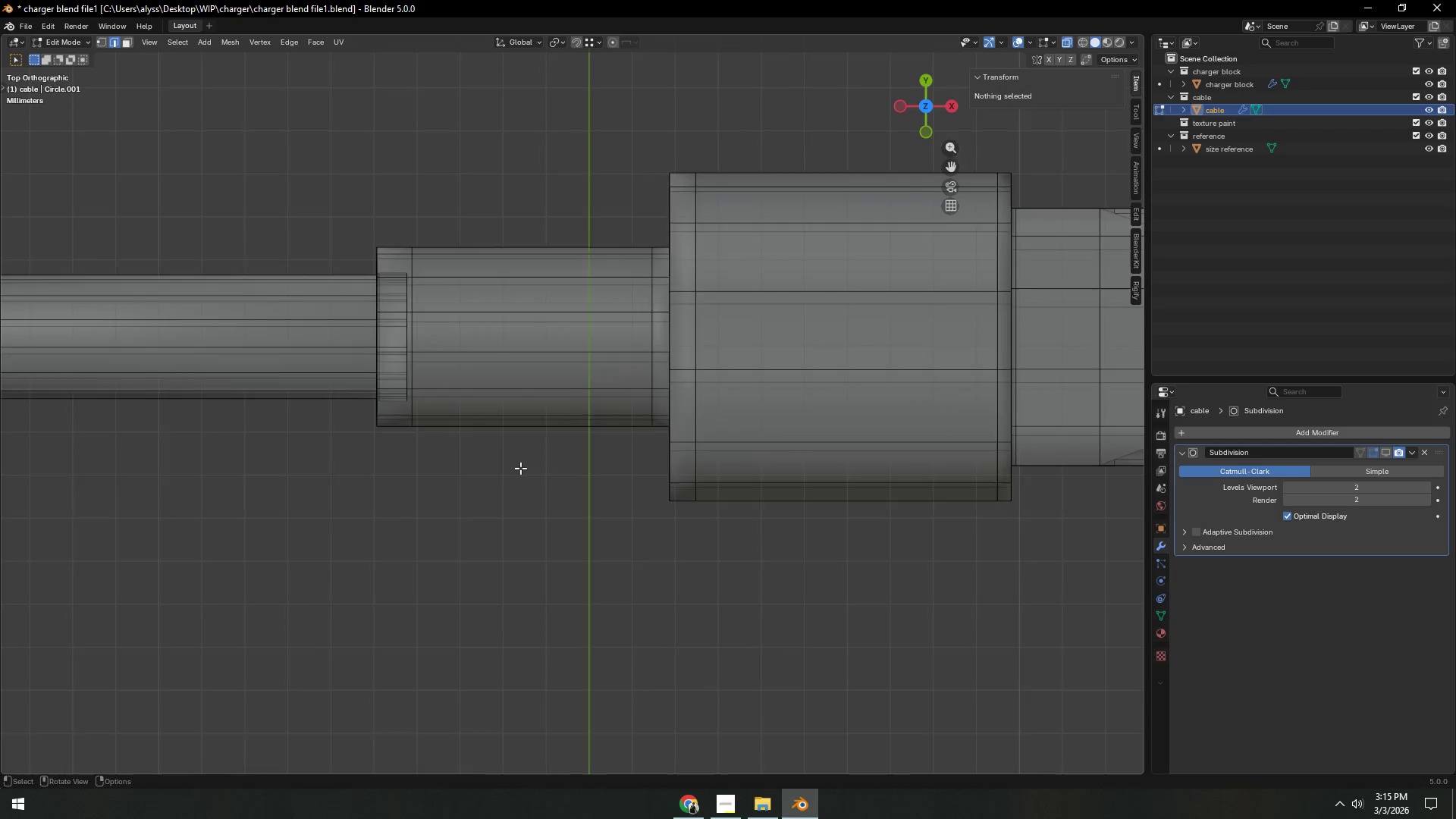 
scroll: coordinate [520, 468], scroll_direction: up, amount: 3.0
 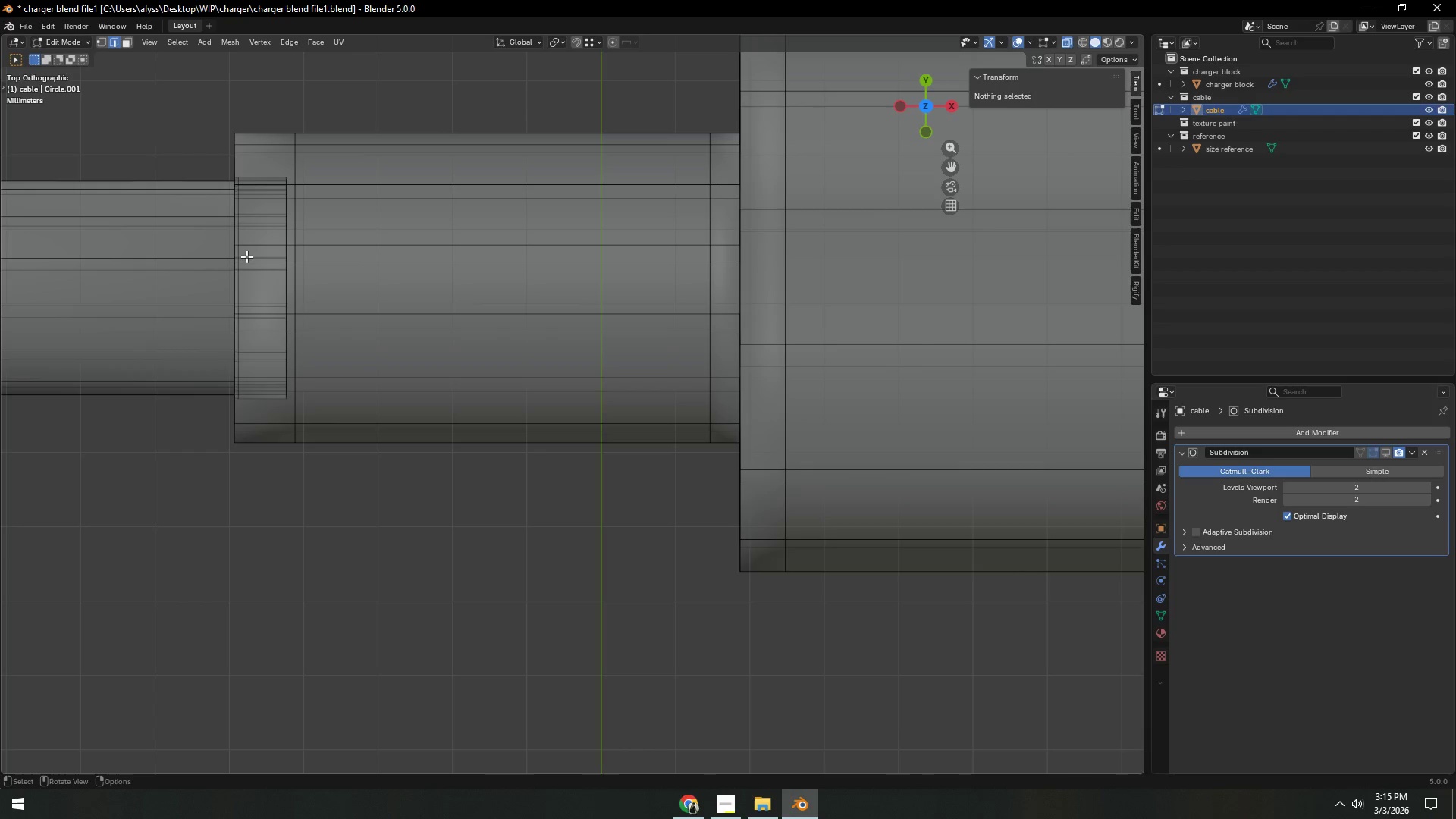 
left_click_drag(start_coordinate=[170, 118], to_coordinate=[483, 510])
 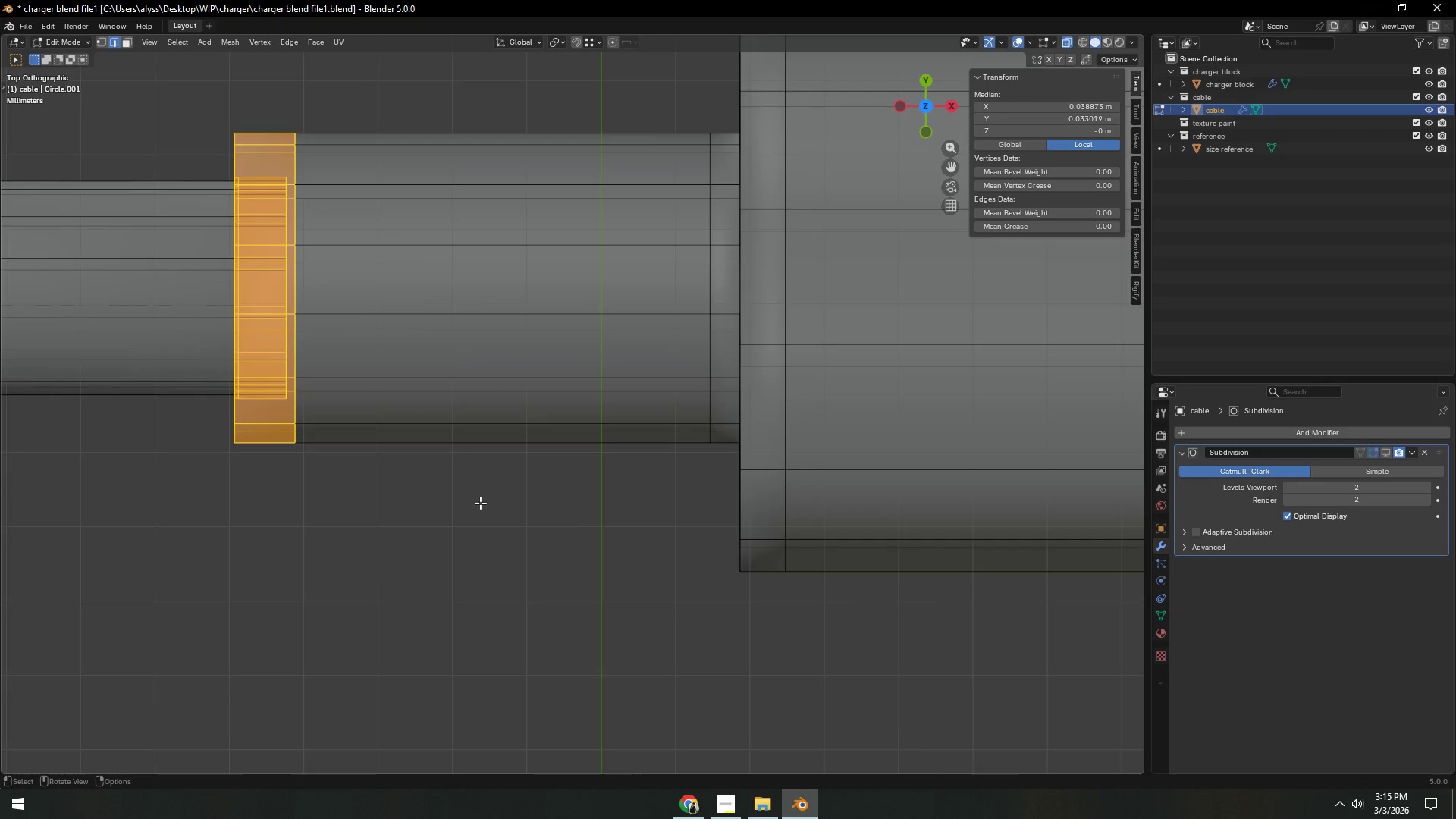 
scroll: coordinate [480, 503], scroll_direction: down, amount: 5.0
 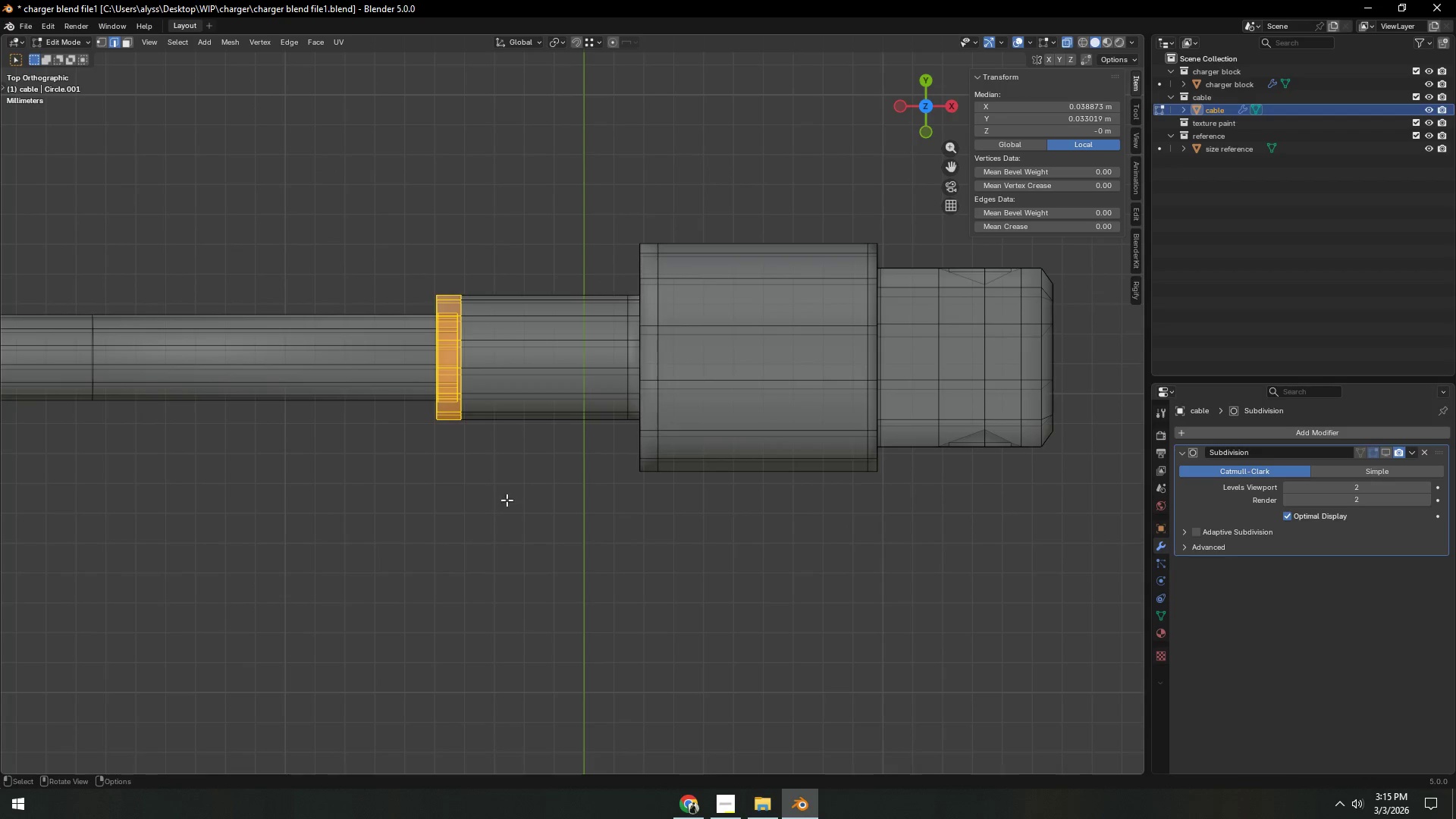 
left_click([536, 504])
 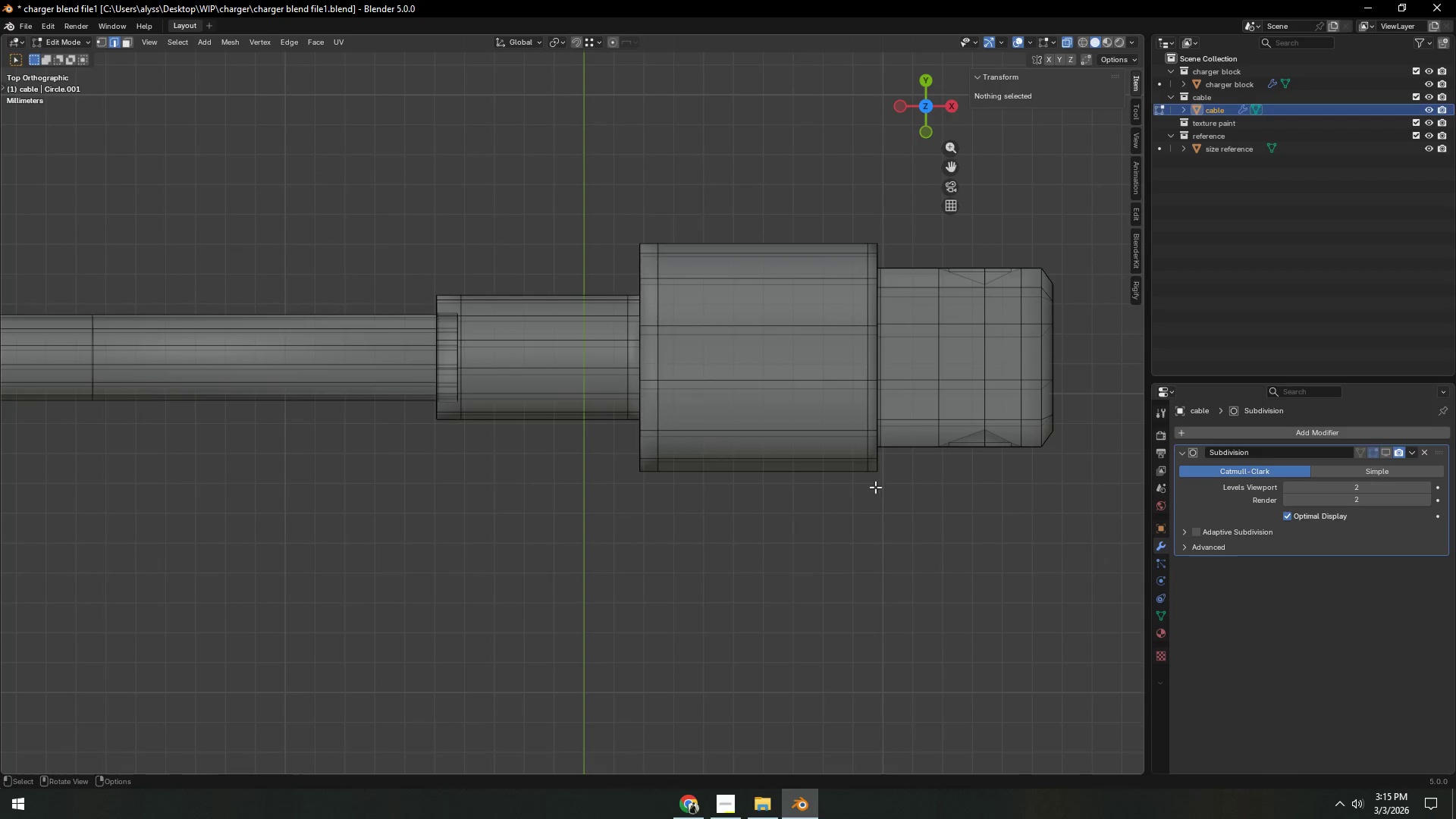 
left_click_drag(start_coordinate=[873, 485], to_coordinate=[458, 213])
 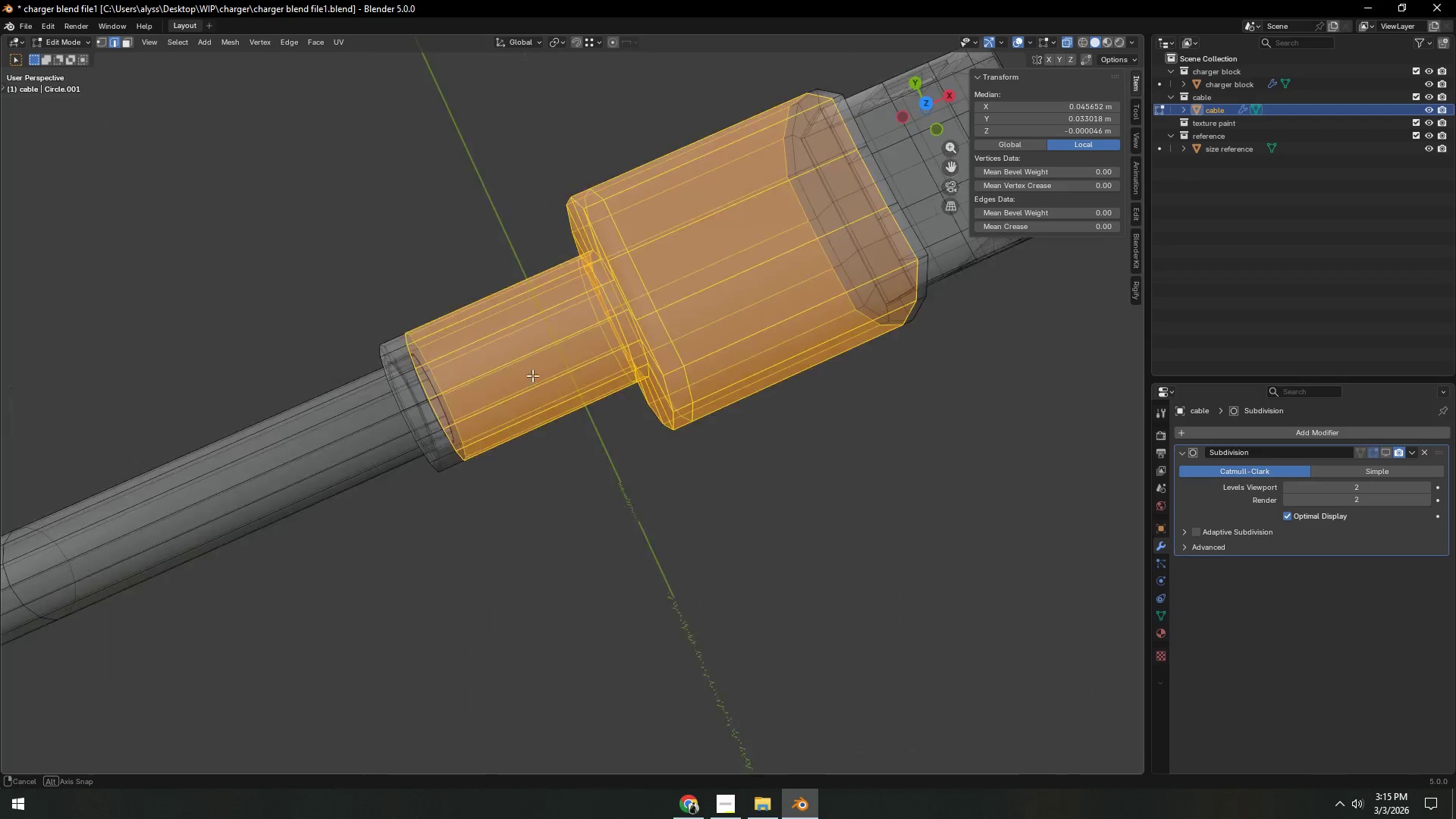 
scroll: coordinate [573, 378], scroll_direction: up, amount: 5.0
 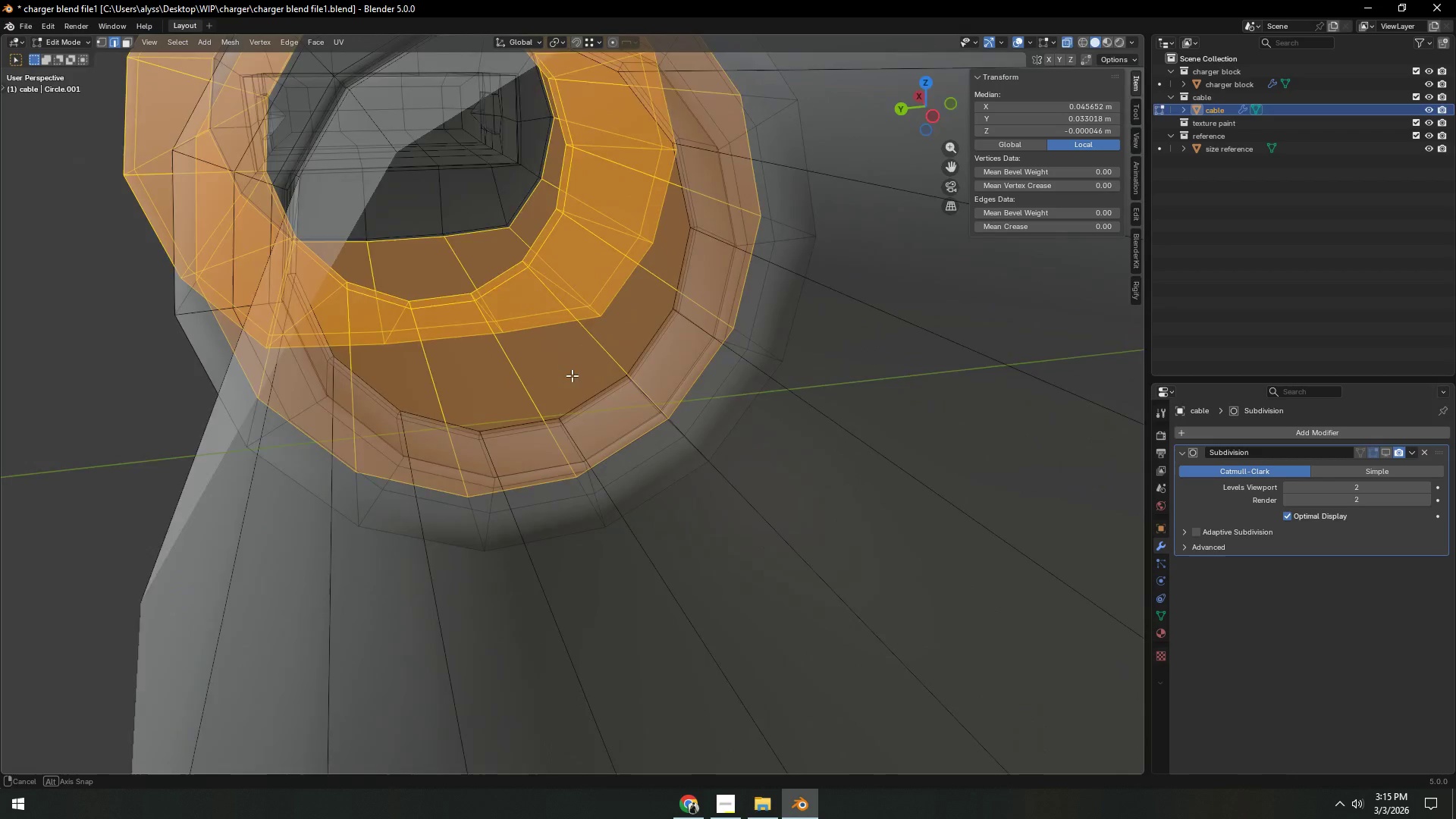 
key(Backquote)
 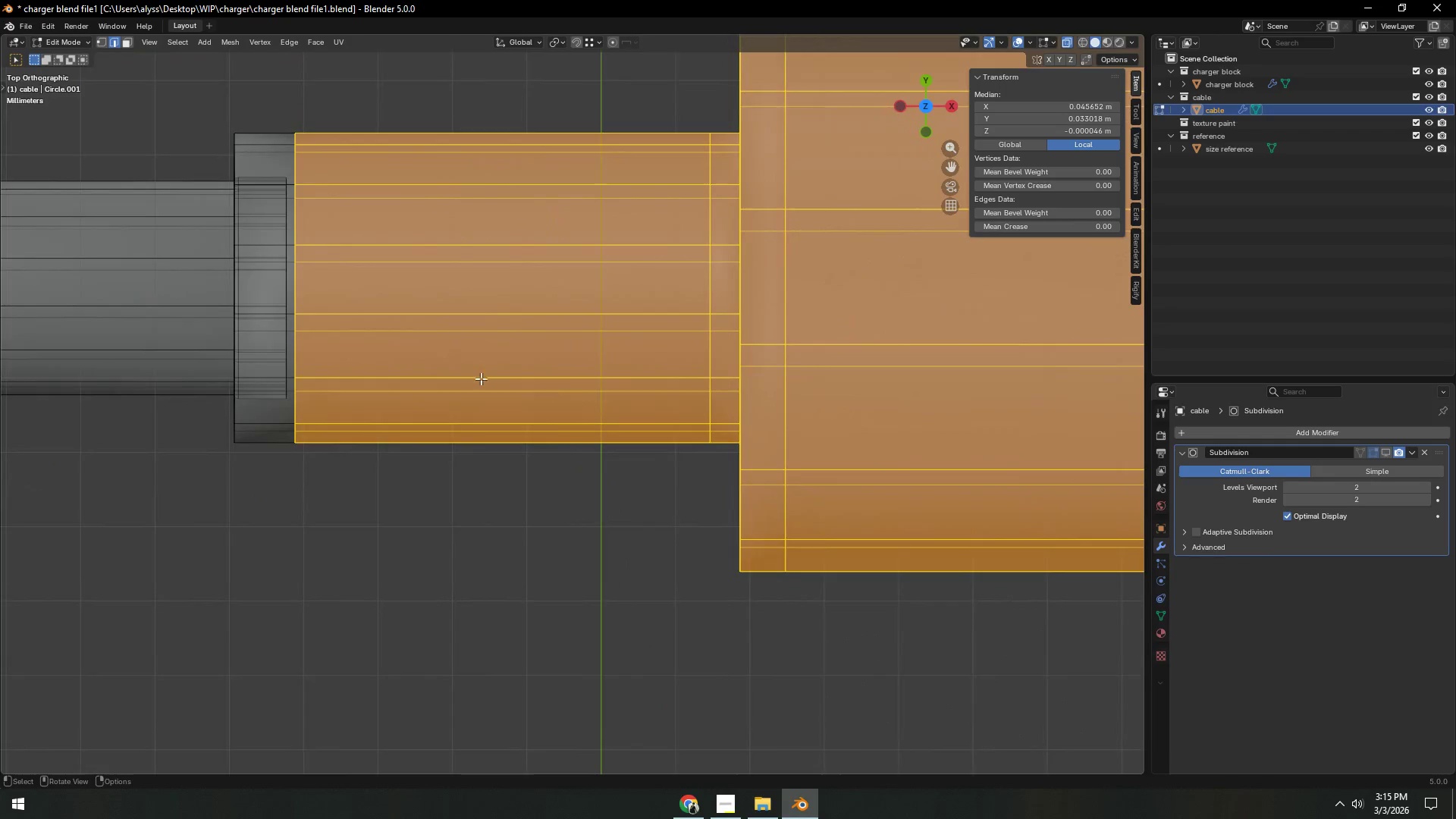 
hold_key(key=ShiftLeft, duration=0.75)
left_click_drag(start_coordinate=[202, 103], to_coordinate=[433, 507])
 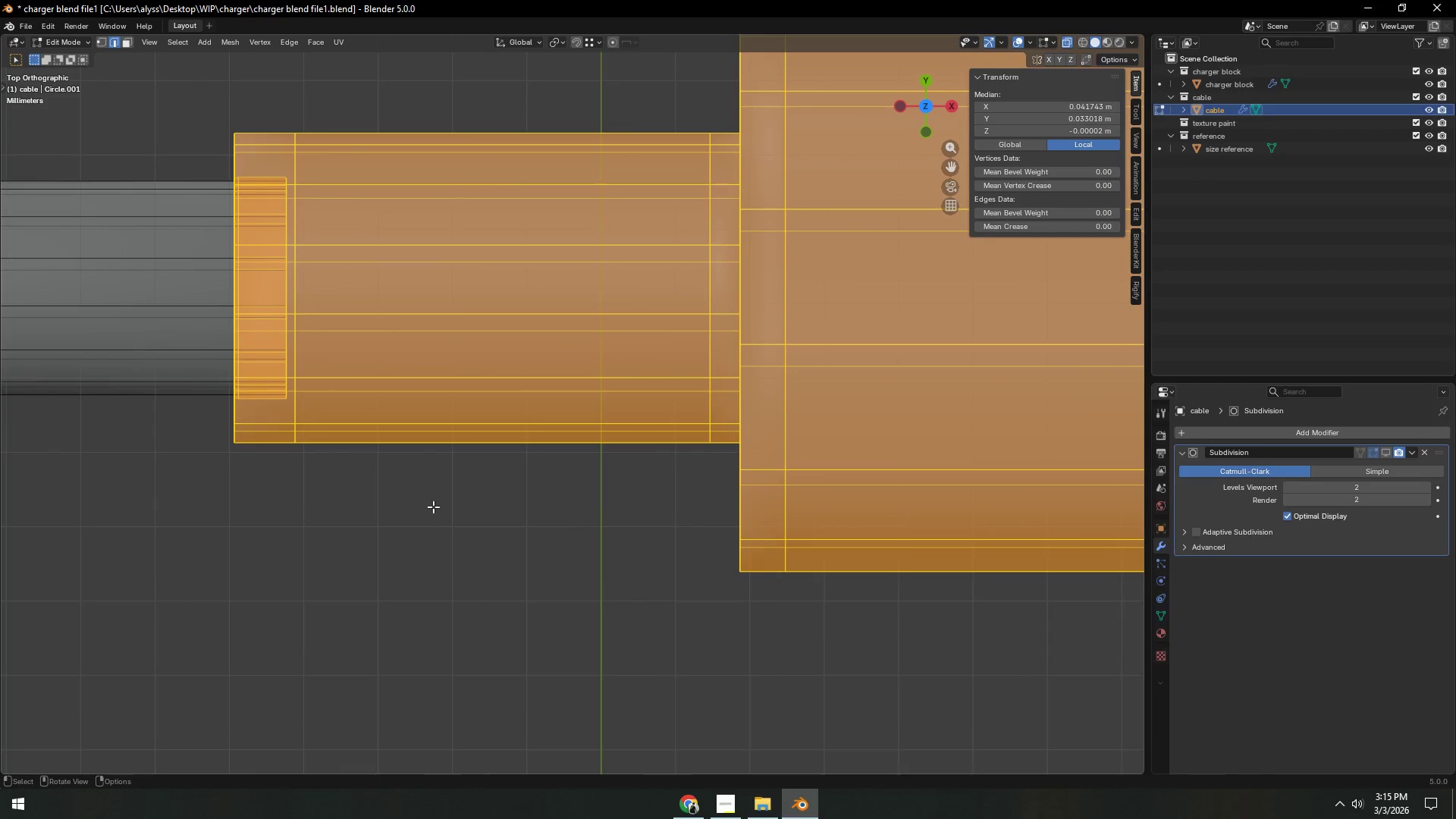 
scroll: coordinate [478, 437], scroll_direction: down, amount: 7.0
 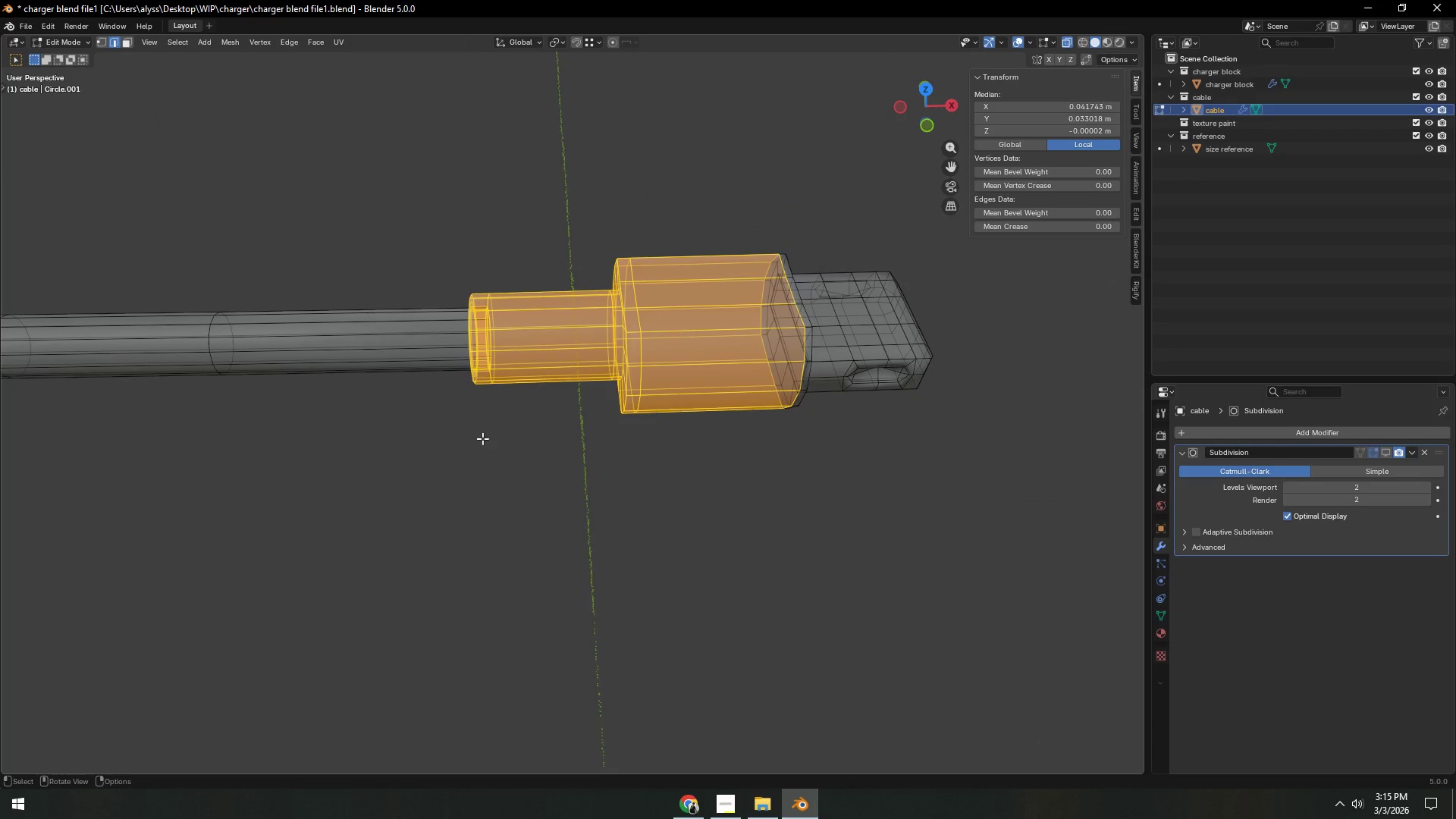 
key(Alt+AltLeft)
 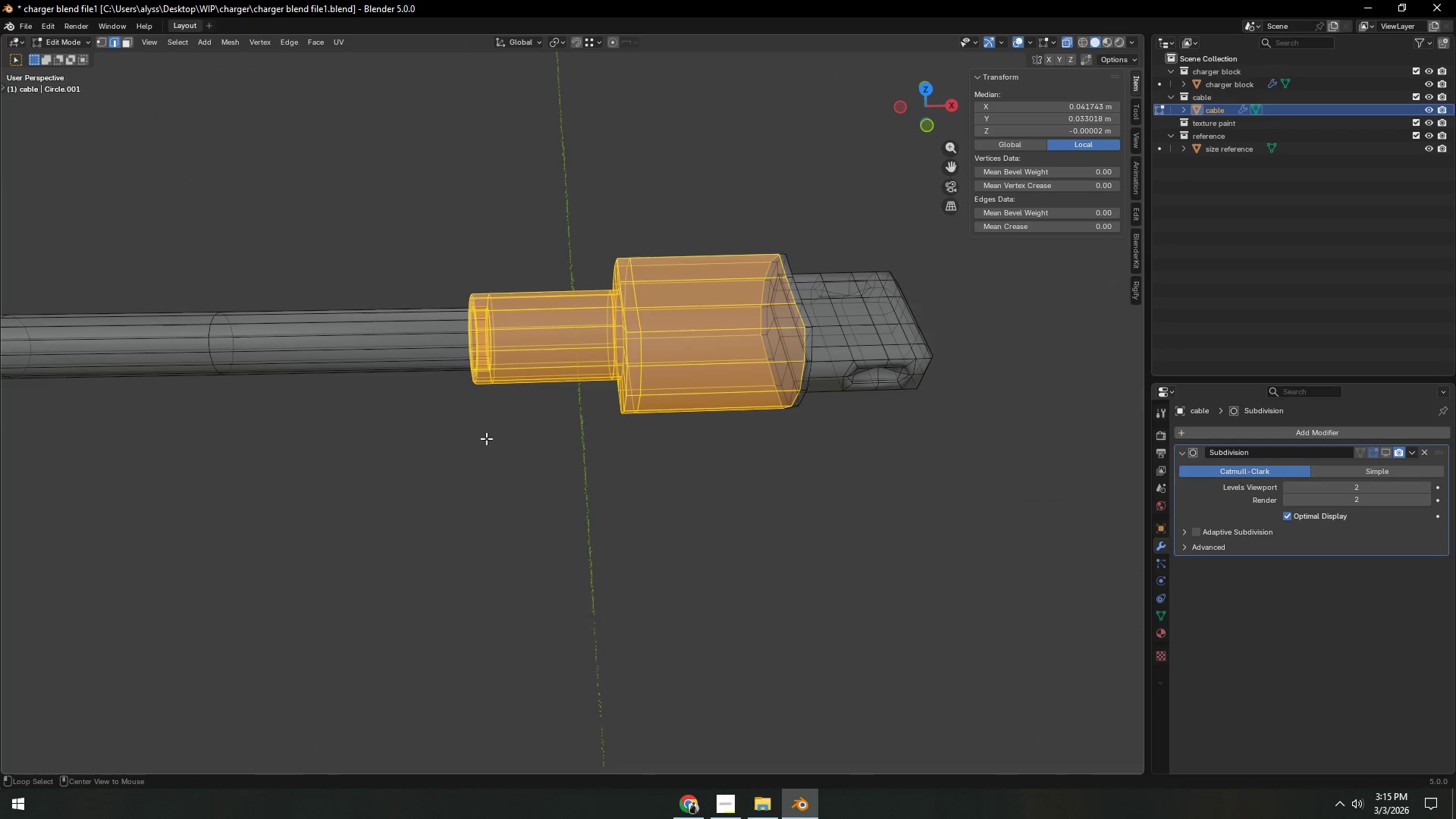 
key(Alt+Z)
 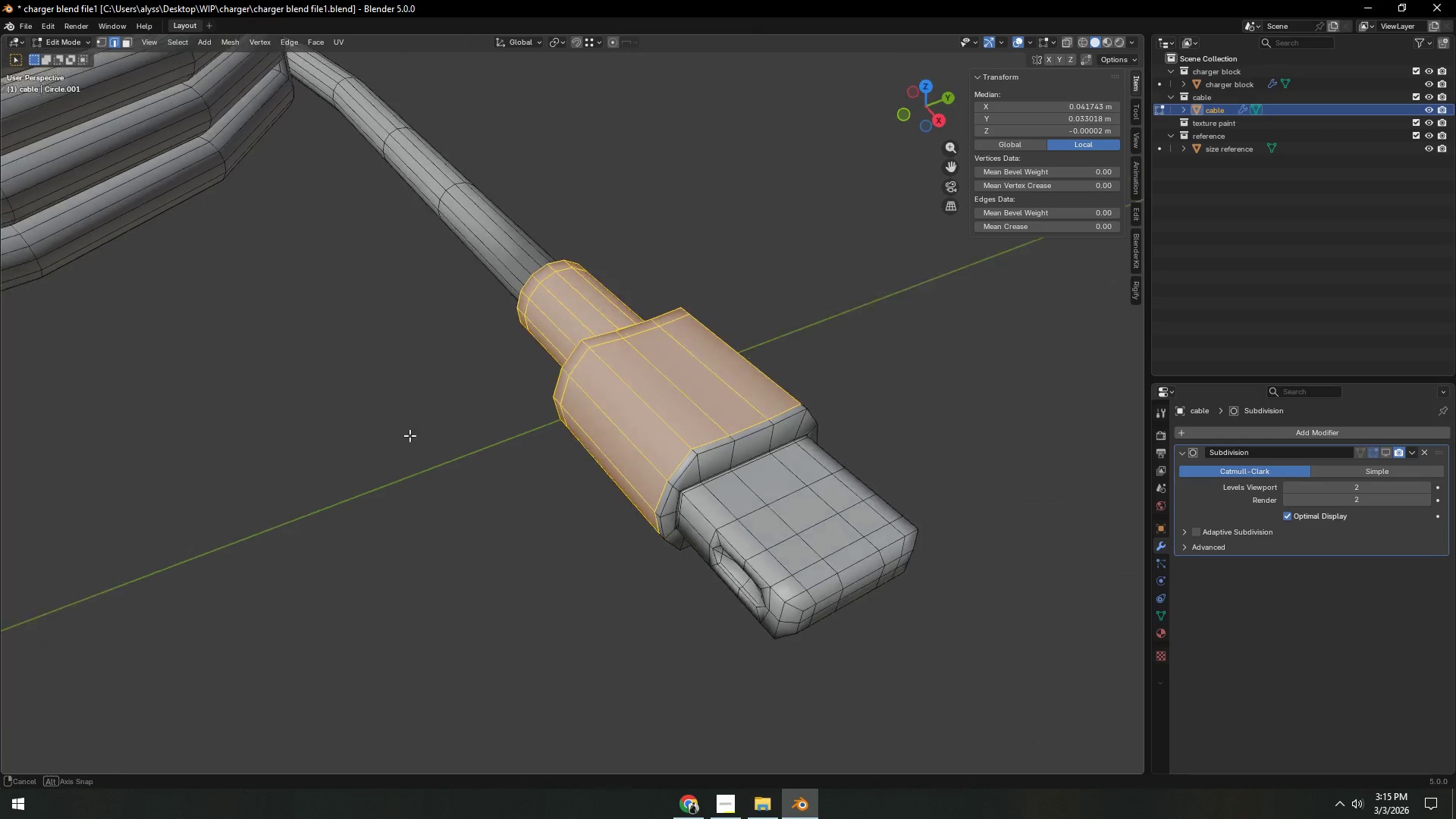 
 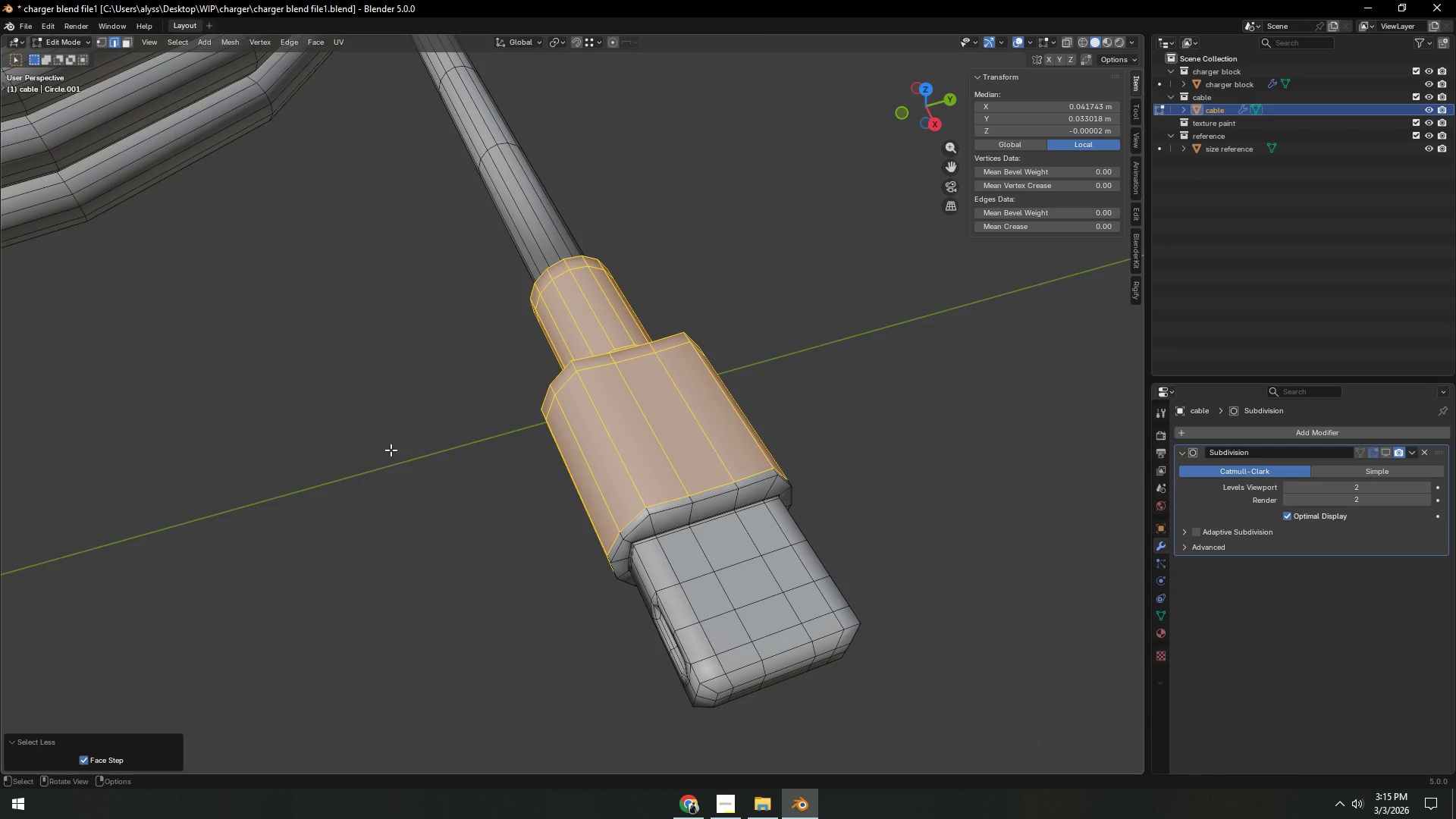 
key(Shift+ShiftLeft)
 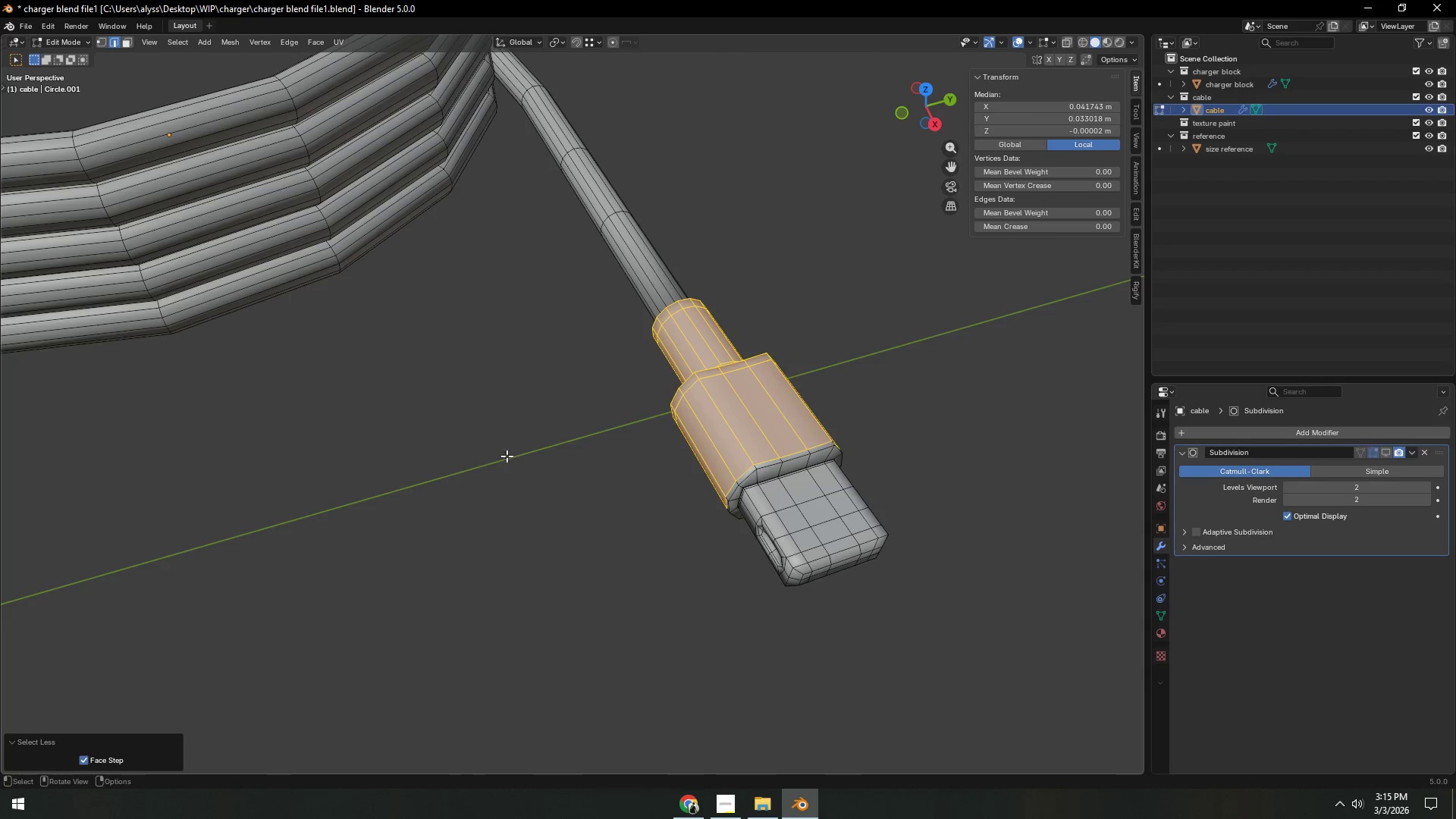 
scroll: coordinate [391, 450], scroll_direction: down, amount: 2.0
 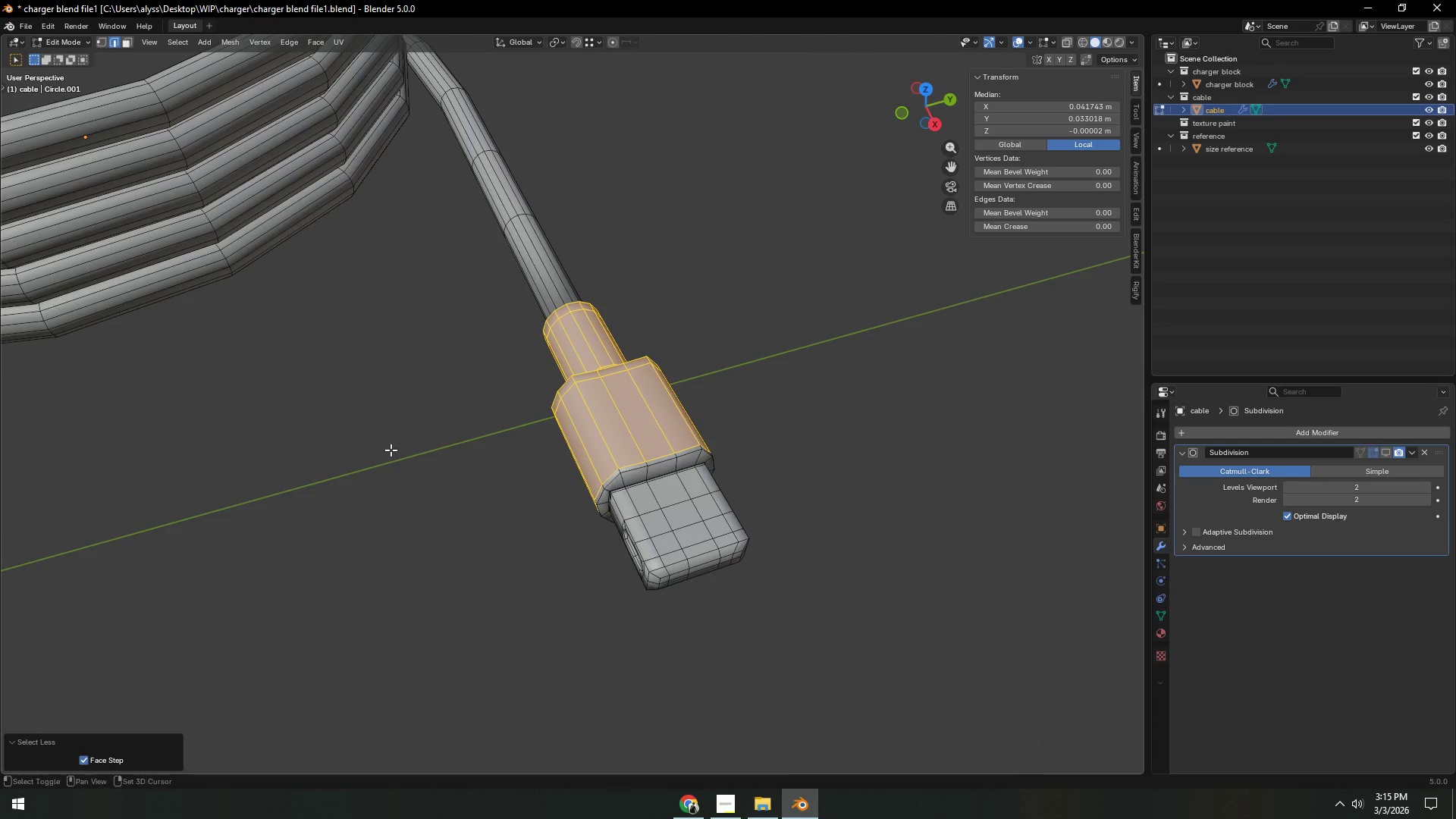 
key(Backquote)
 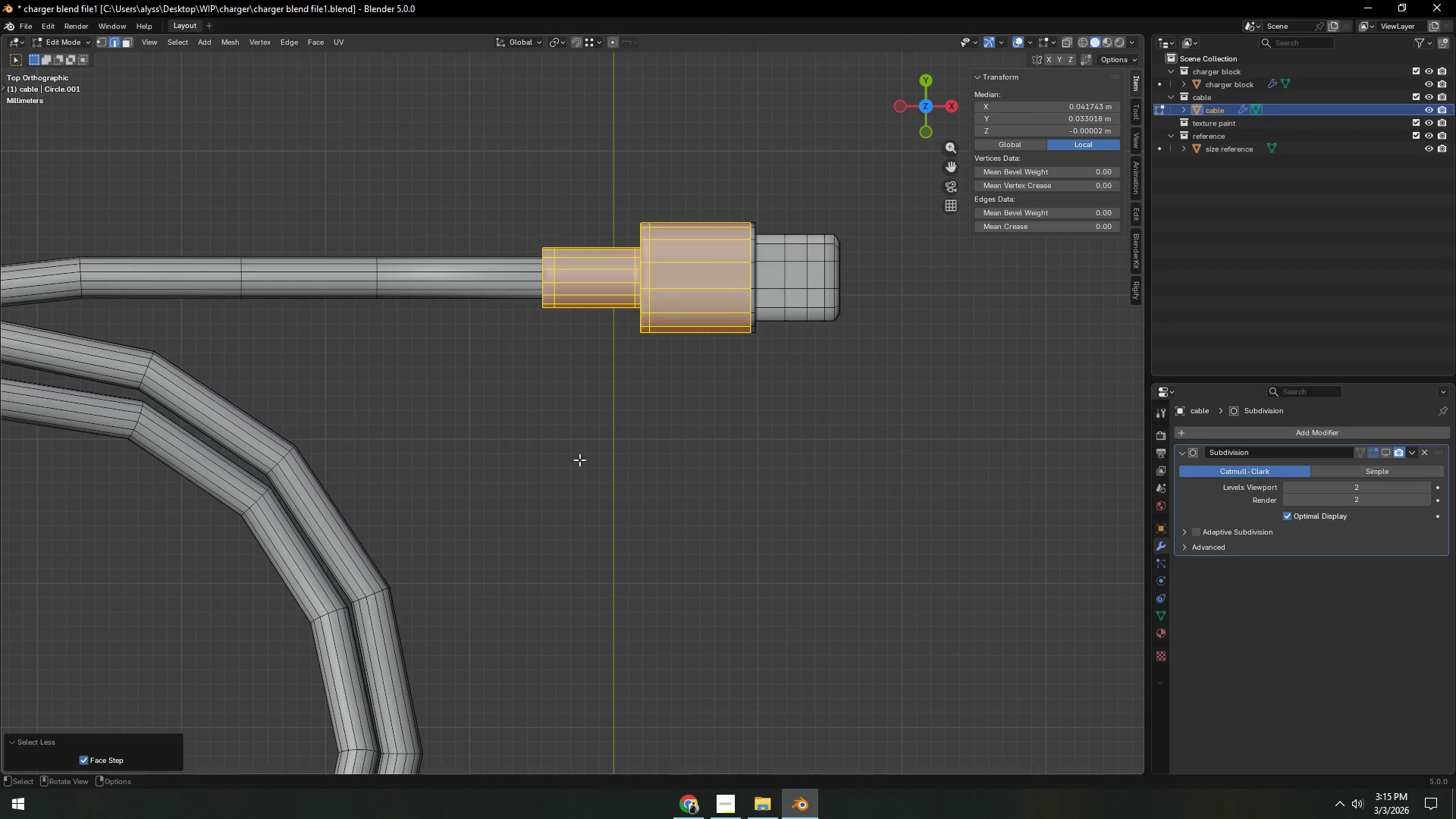 
hold_key(key=ShiftLeft, duration=0.31)
 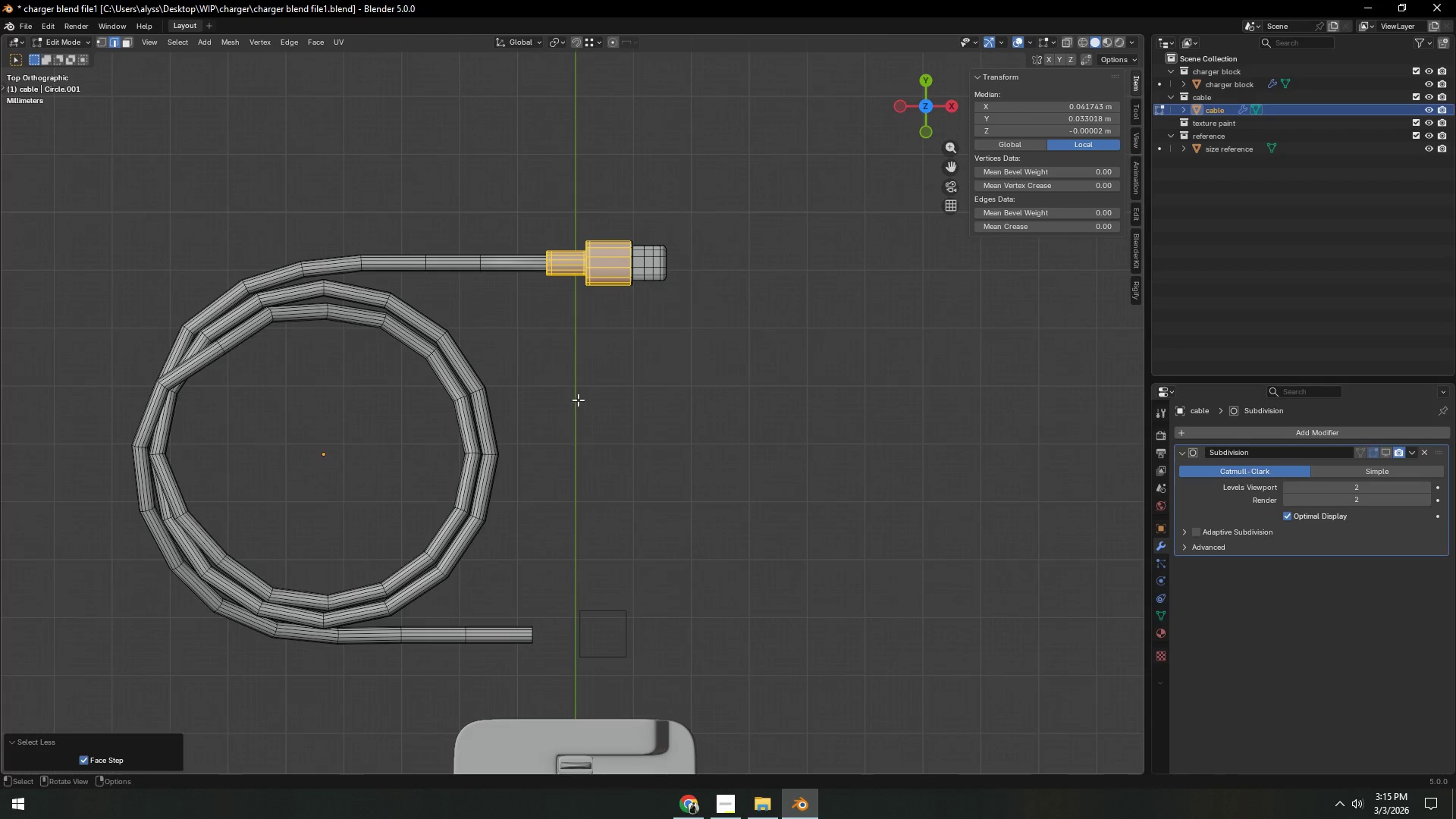 
scroll: coordinate [581, 467], scroll_direction: down, amount: 5.0
 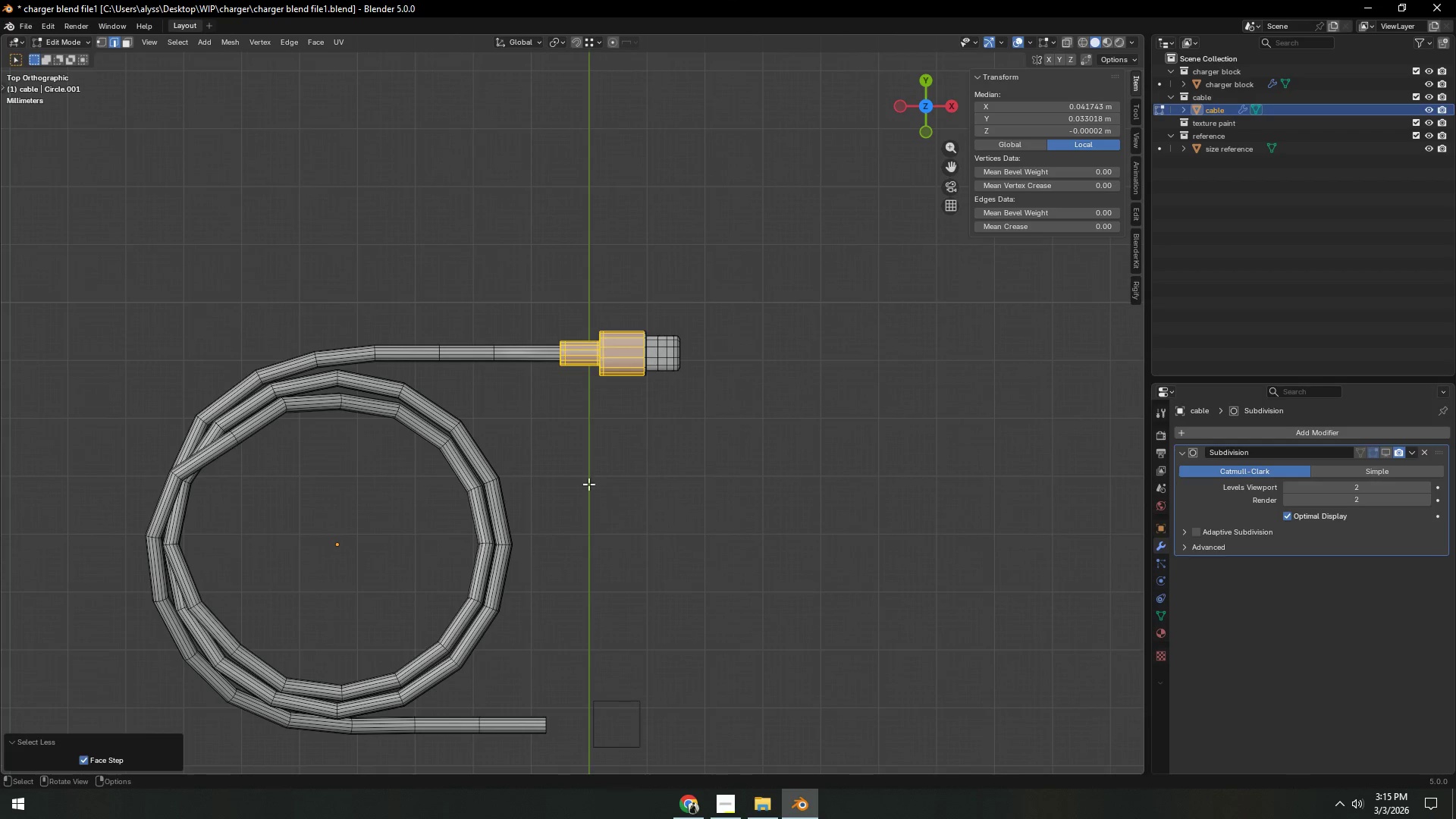 
type(Dy)
 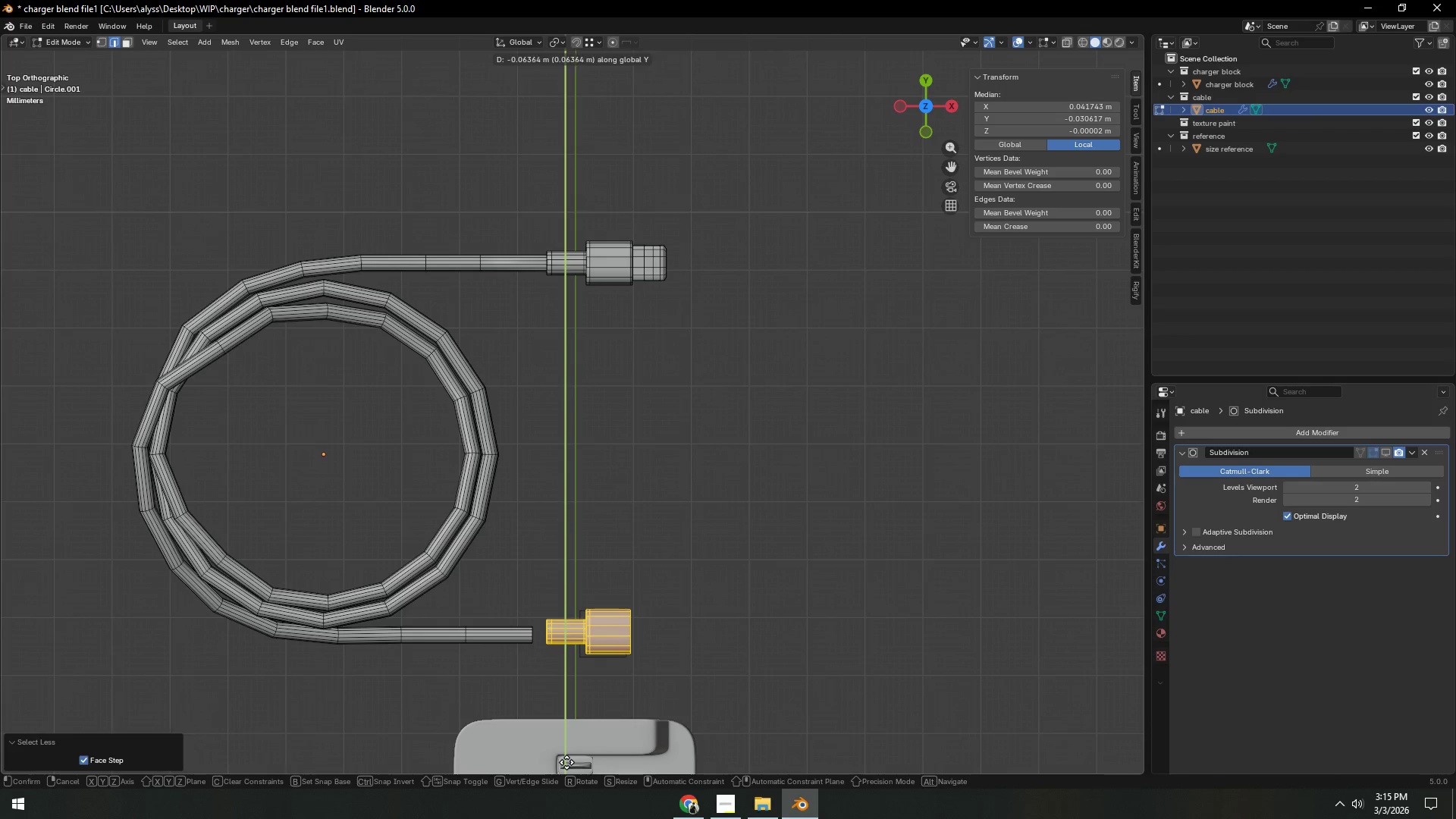 
left_click([566, 762])
 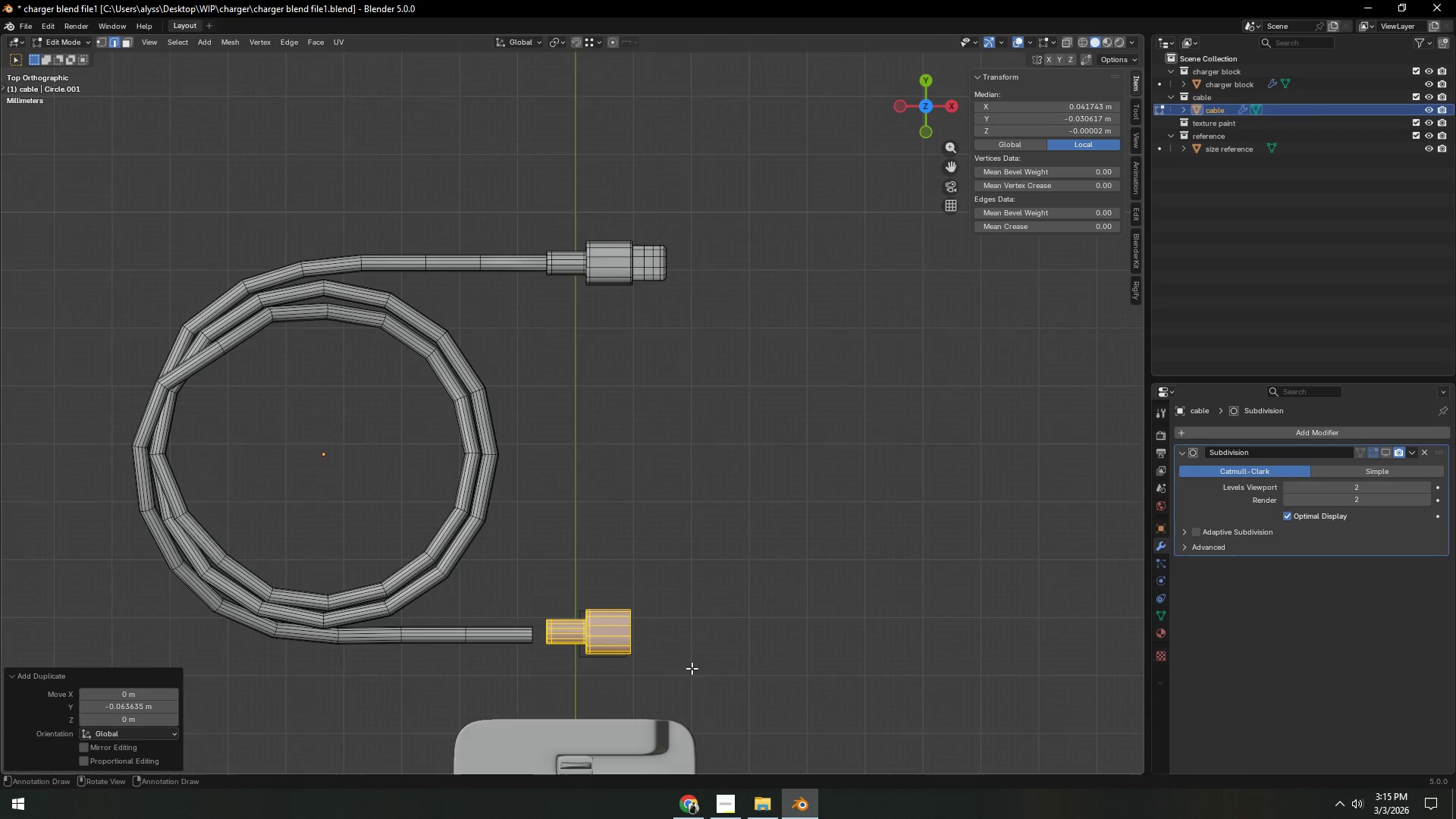 
key(Shift+ShiftLeft)
 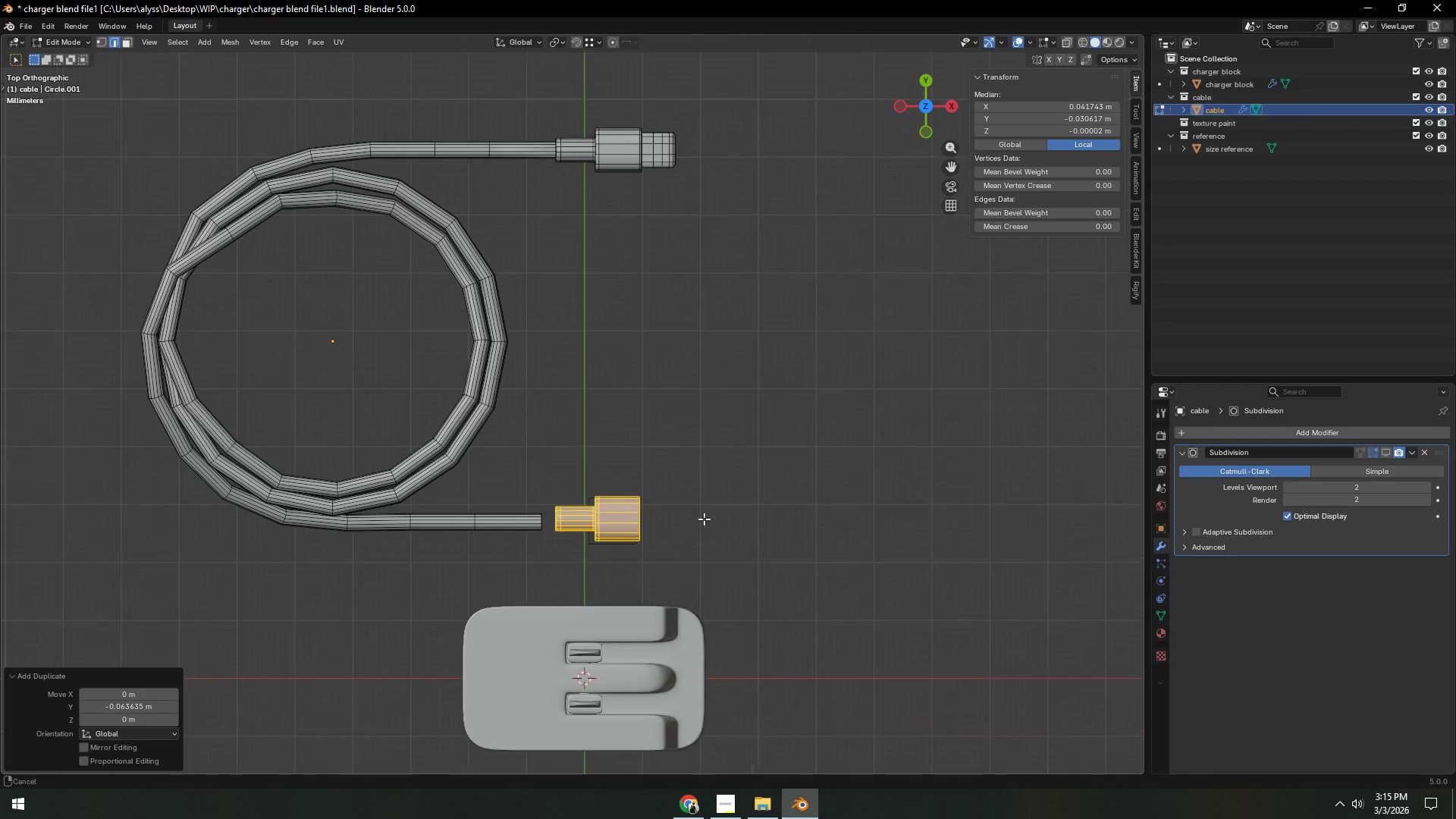 
hold_key(key=ShiftLeft, duration=0.59)
 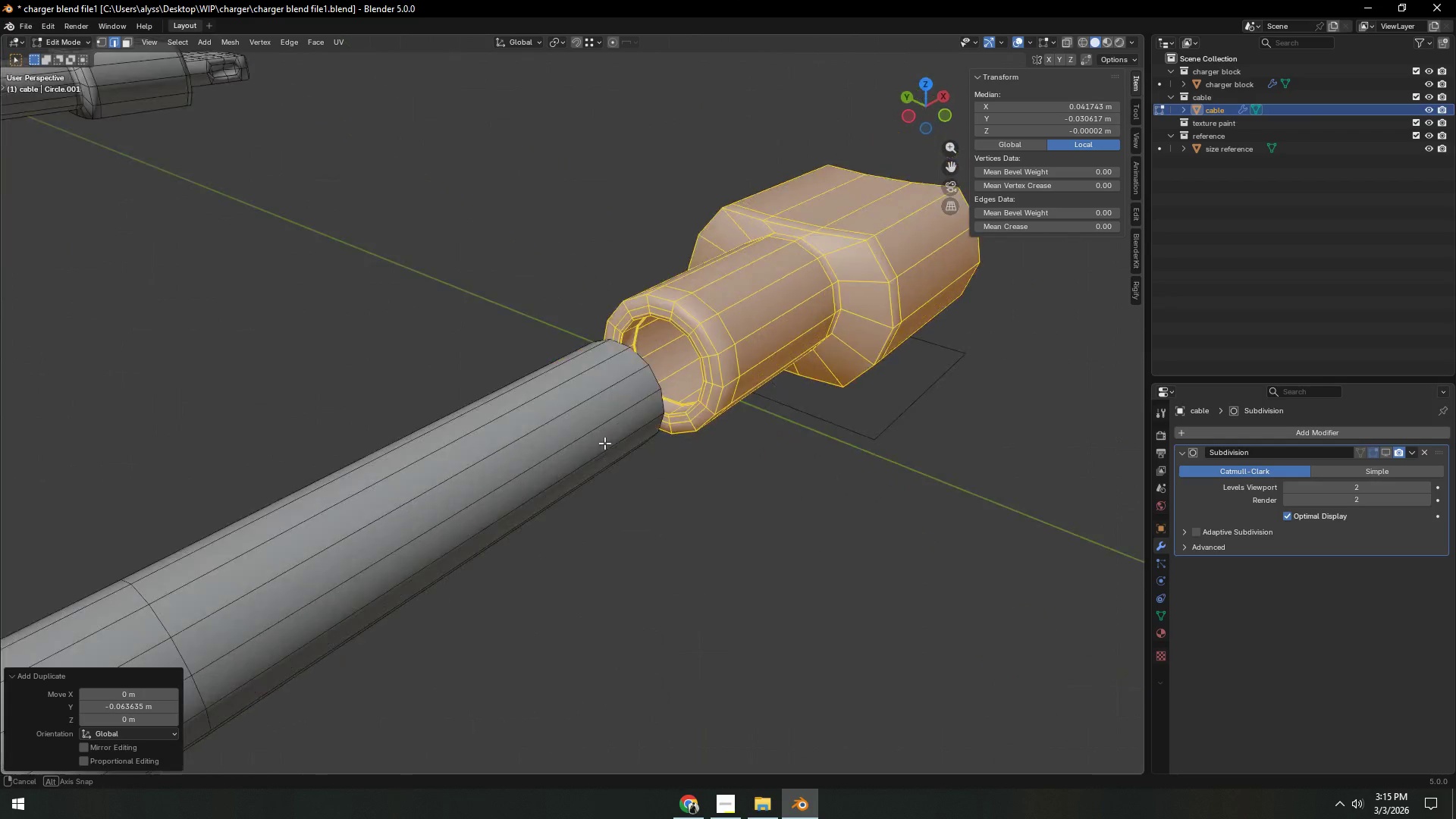 
scroll: coordinate [654, 532], scroll_direction: up, amount: 9.0
 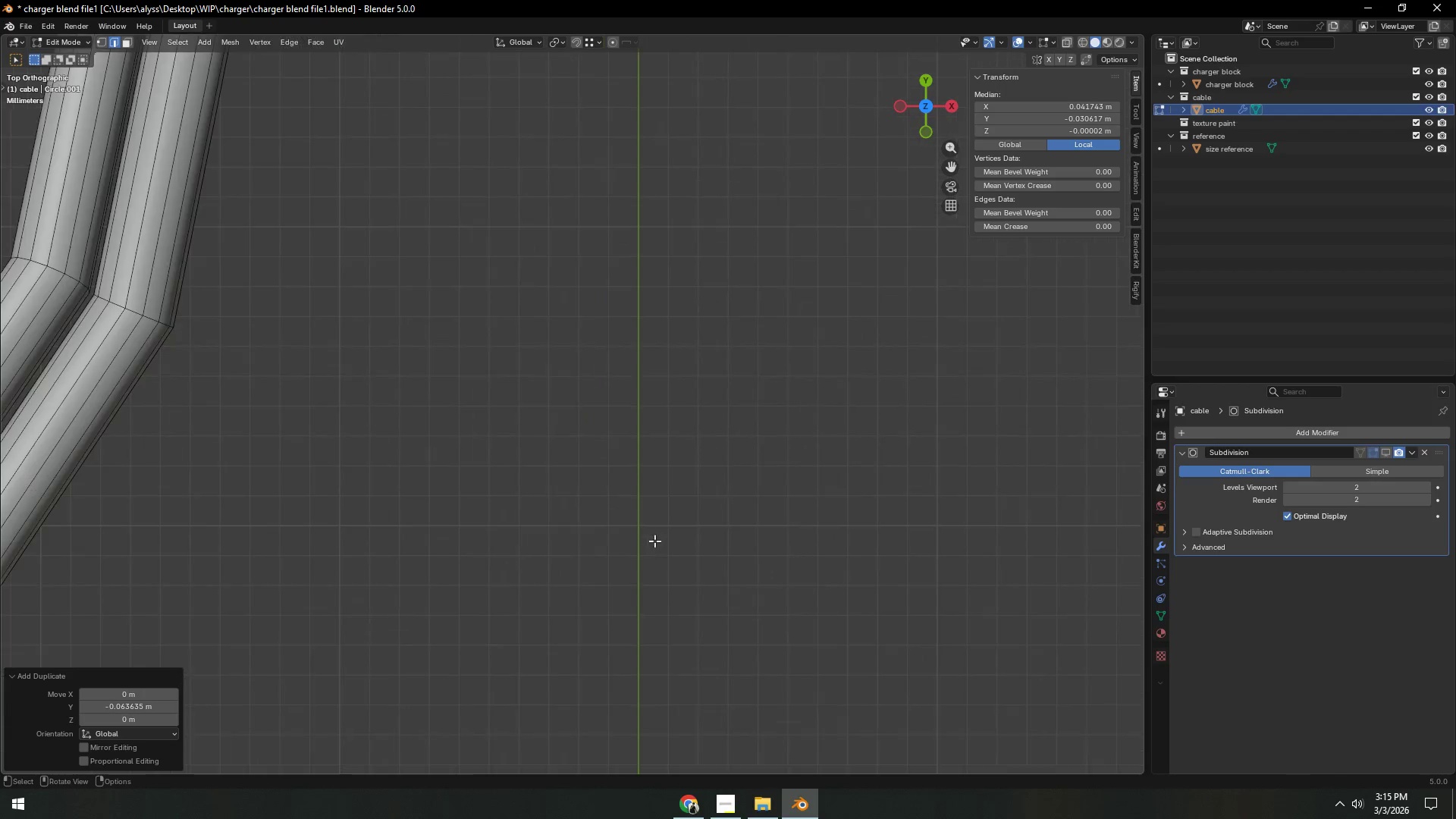 
key(Shift+ShiftLeft)
 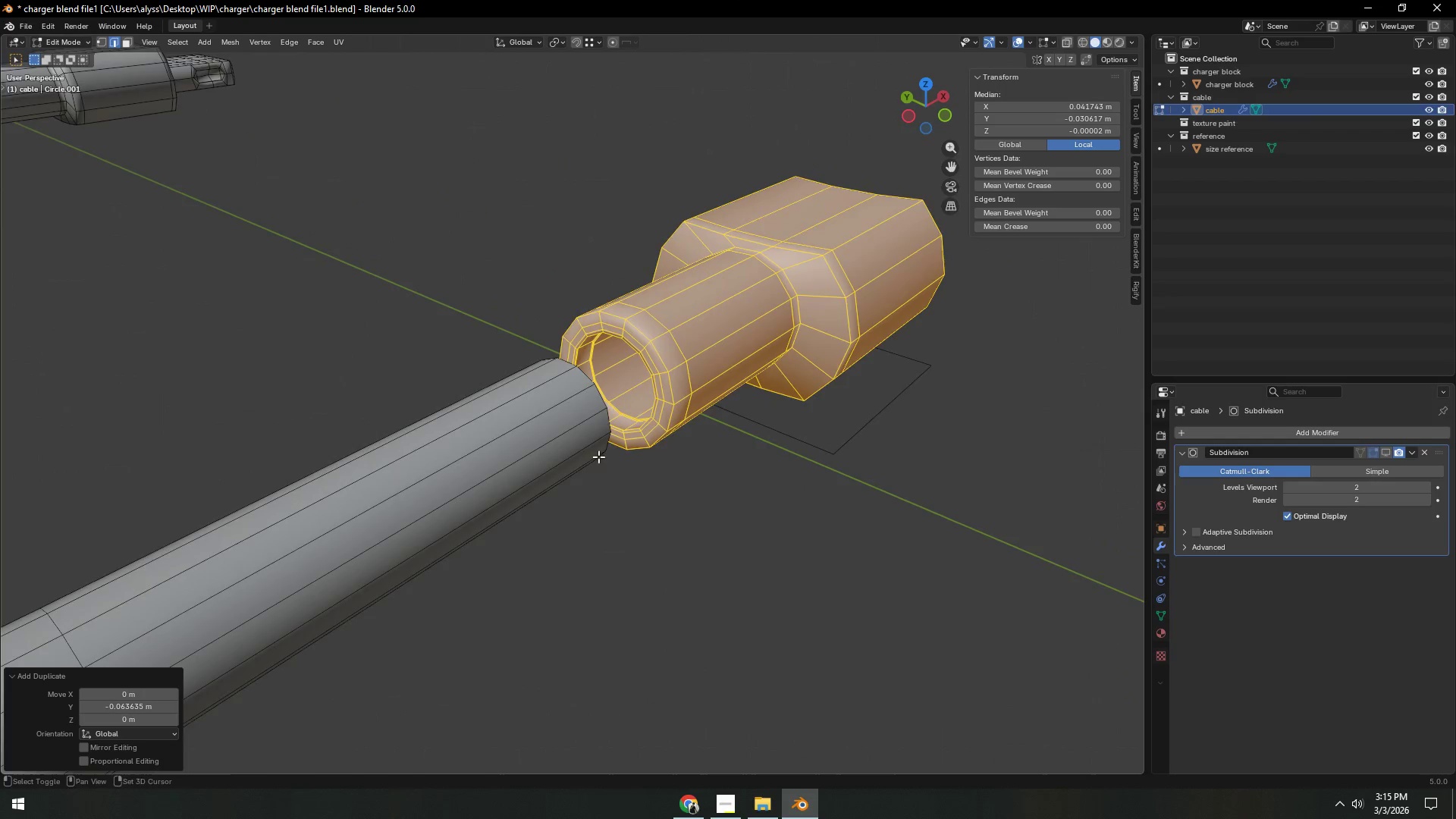 
scroll: coordinate [609, 462], scroll_direction: up, amount: 4.0
 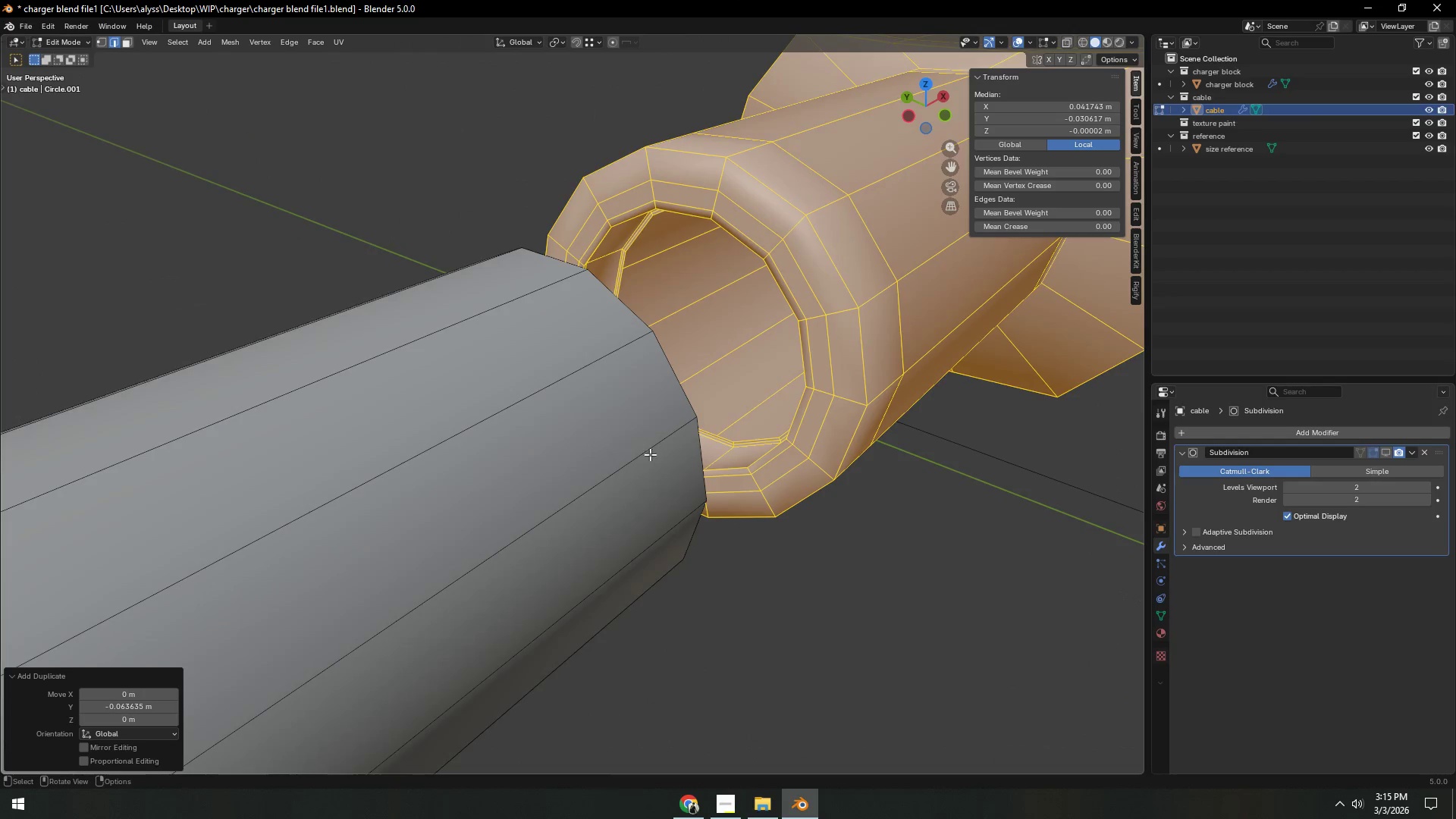 
hold_key(key=ShiftLeft, duration=0.44)
 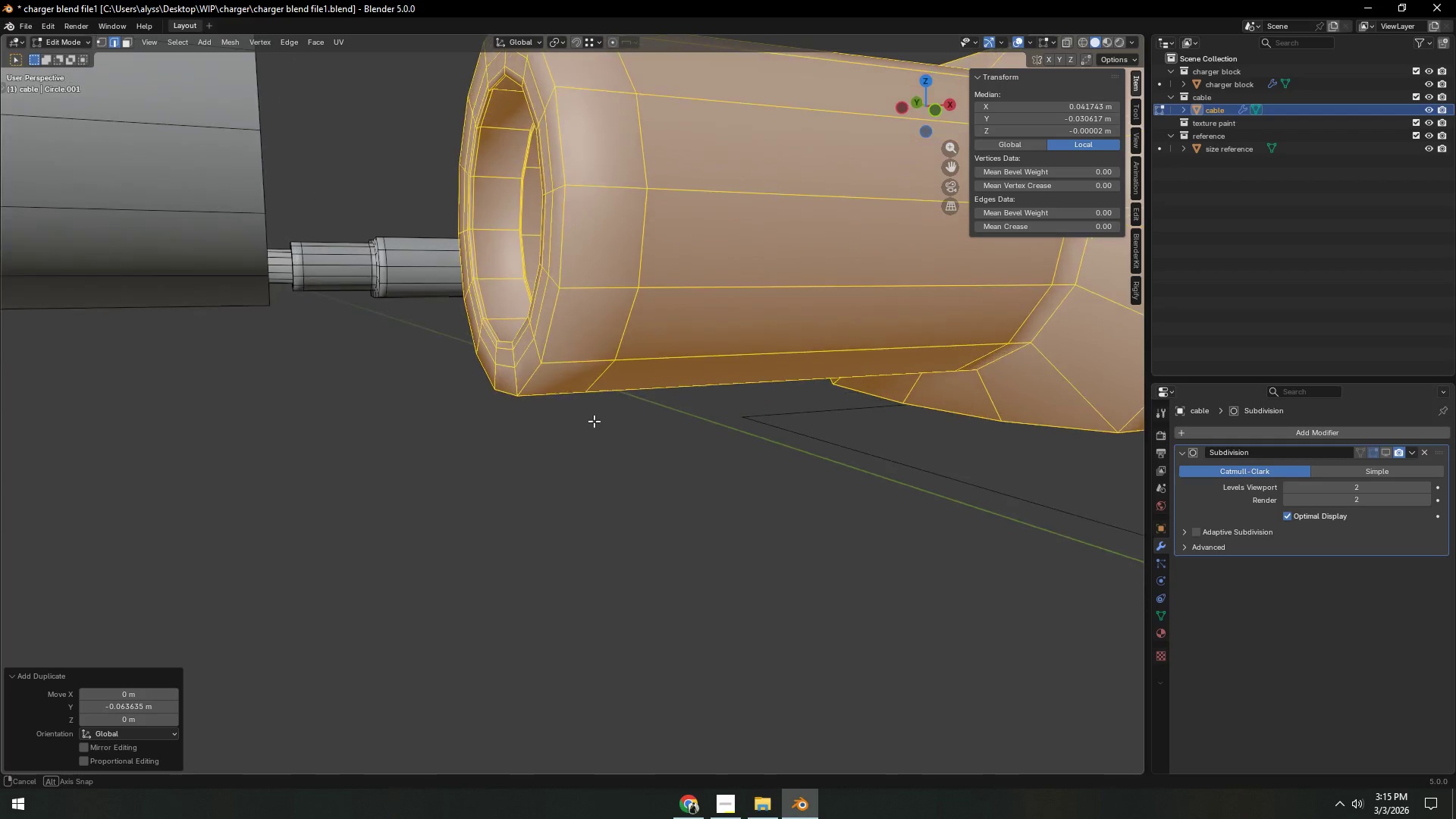 
hold_key(key=ShiftLeft, duration=0.53)
 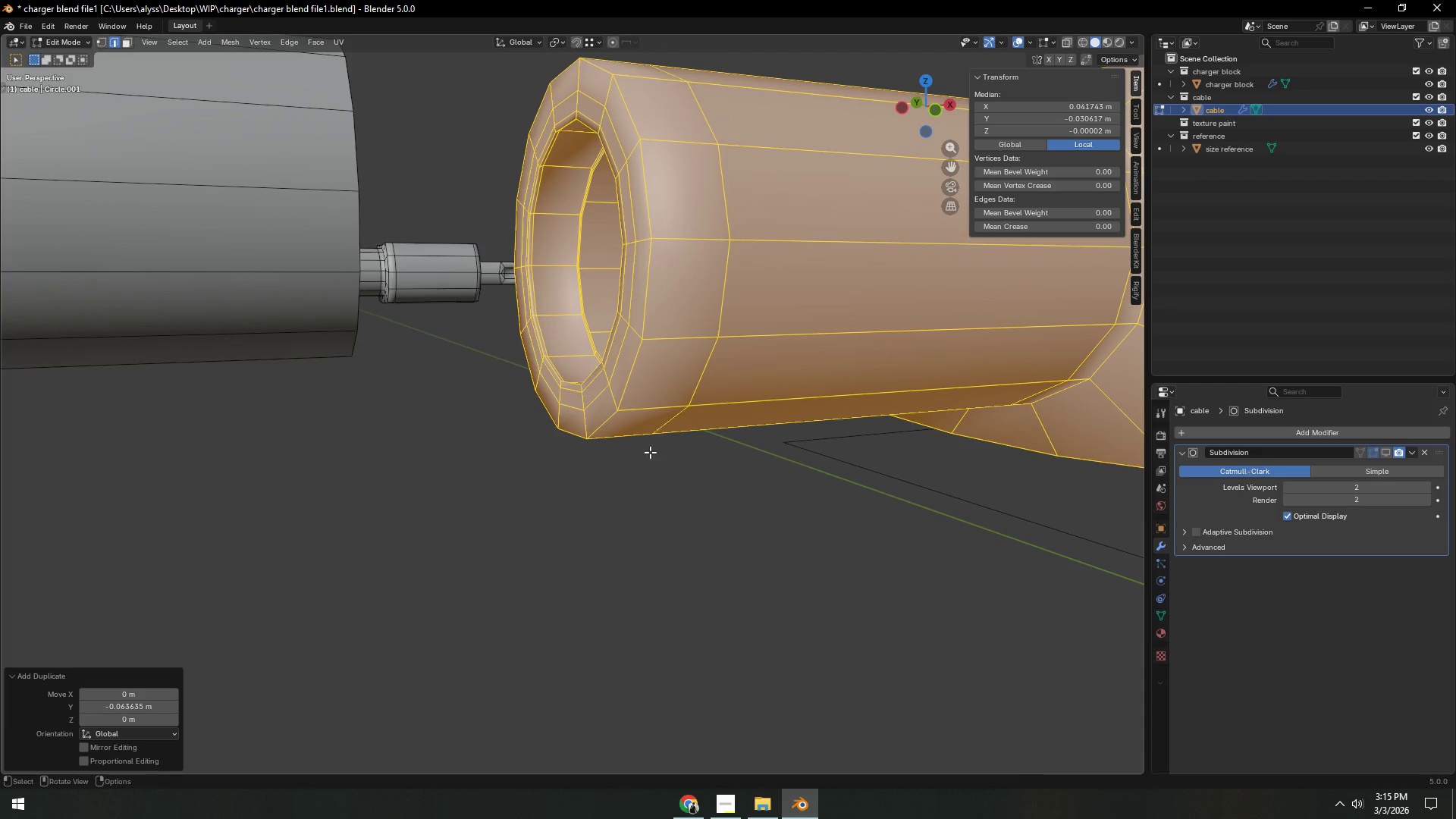 
hold_key(key=ShiftLeft, duration=1.22)
 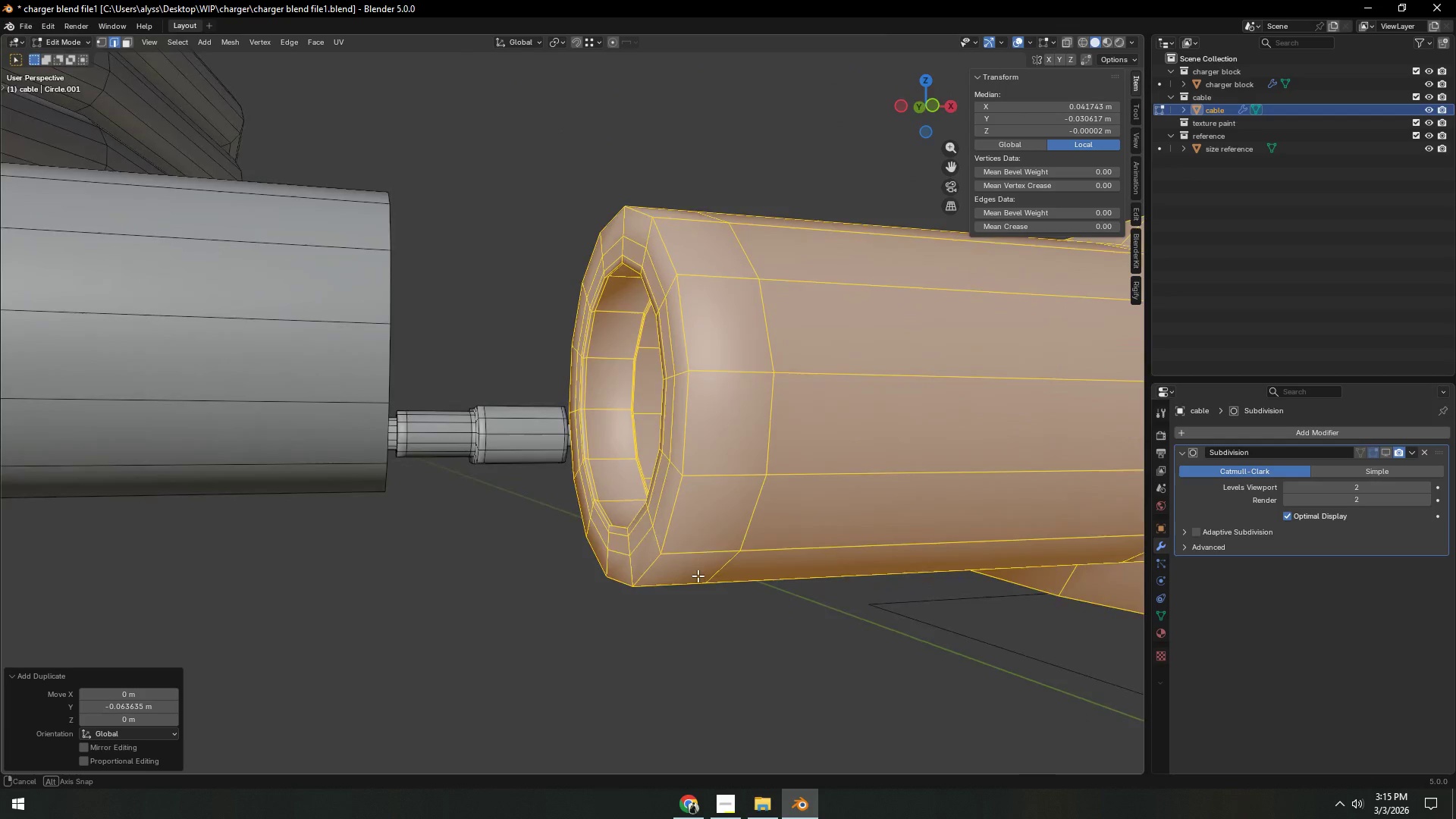 
hold_key(key=ShiftLeft, duration=1.62)
scroll: coordinate [698, 574], scroll_direction: up, amount: 3.0
 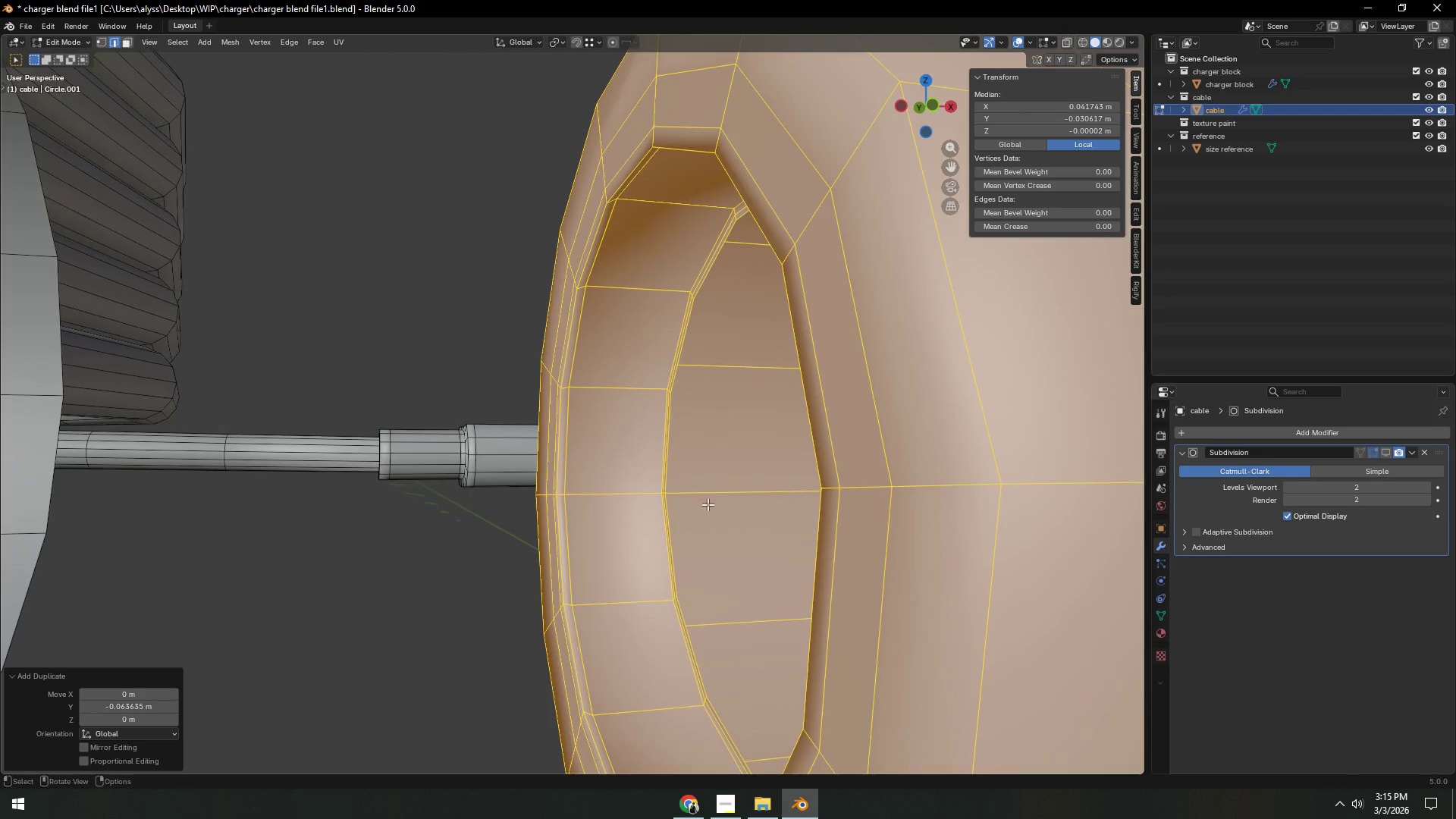 
key(1)
 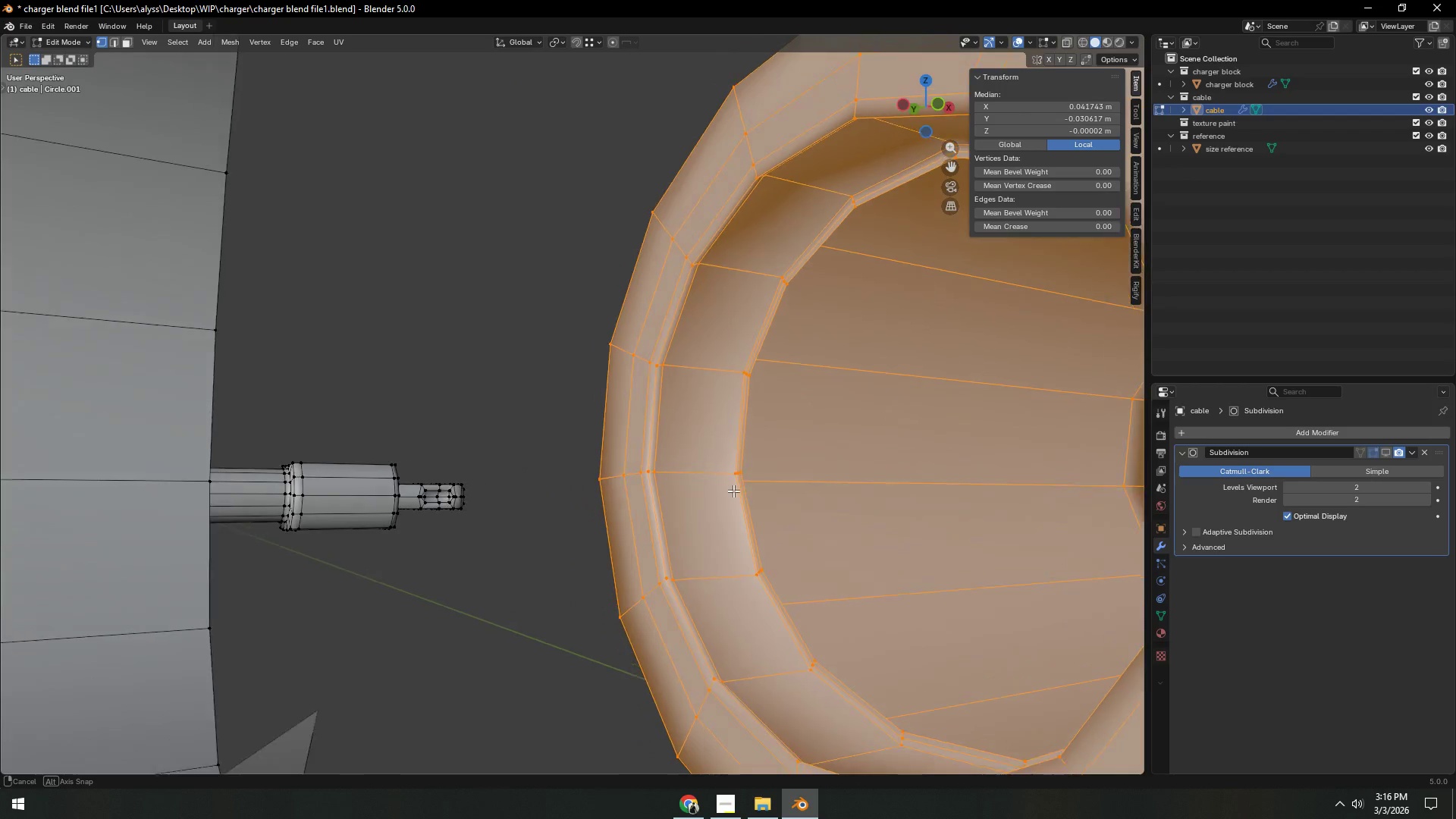 
hold_key(key=ShiftLeft, duration=0.41)
 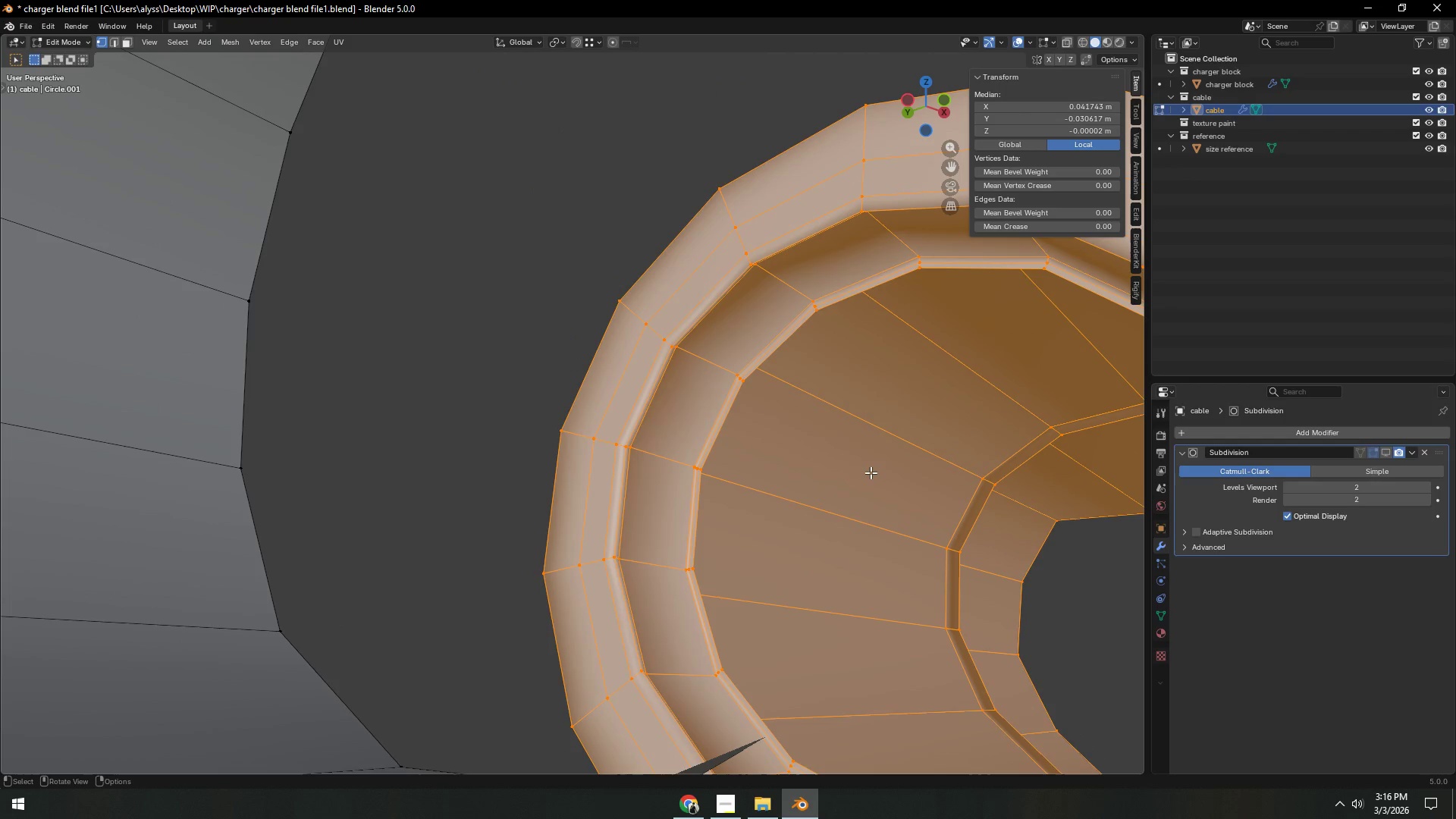 
hold_key(key=ShiftLeft, duration=0.48)
 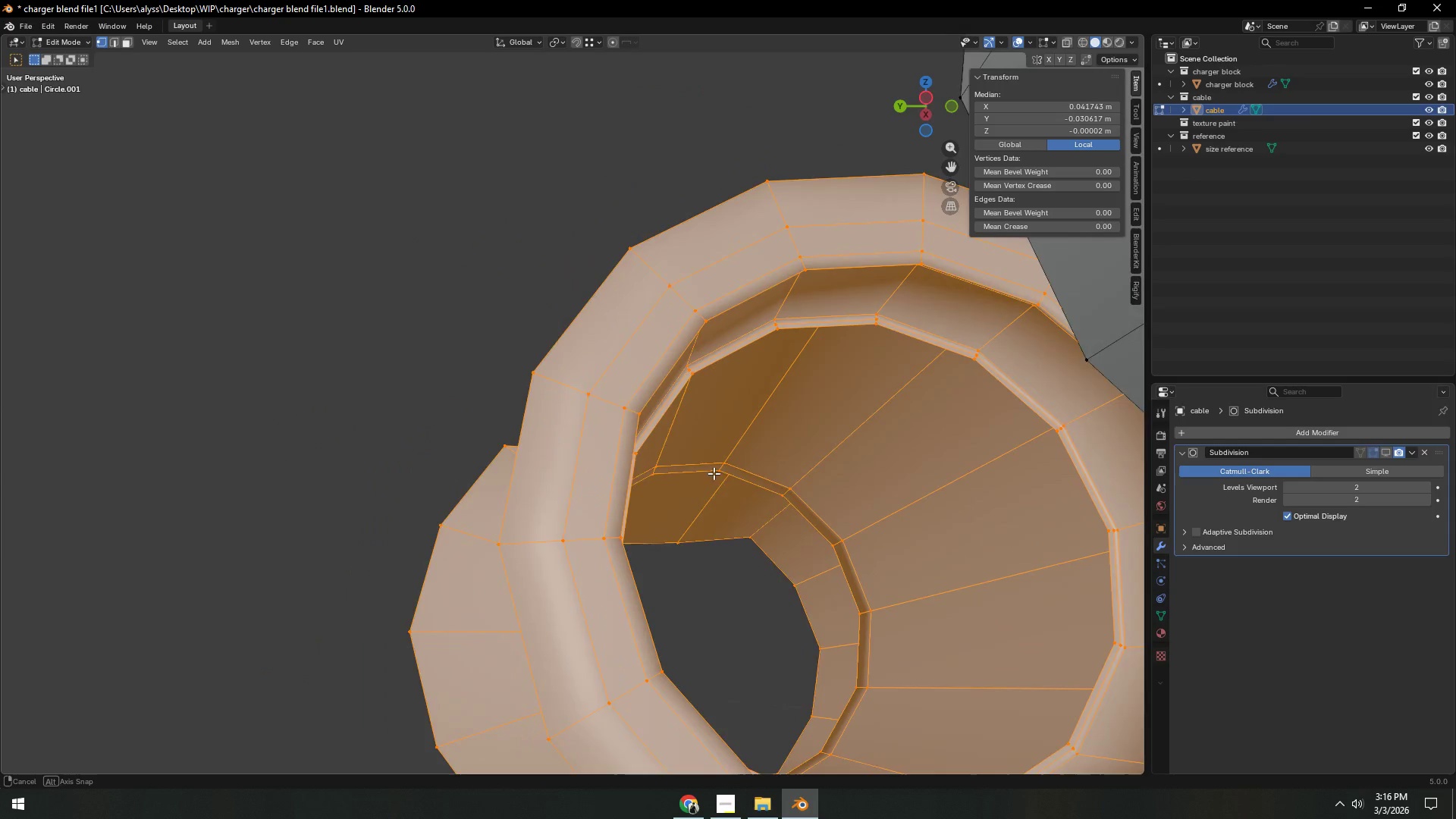 
hold_key(key=ShiftLeft, duration=0.42)
 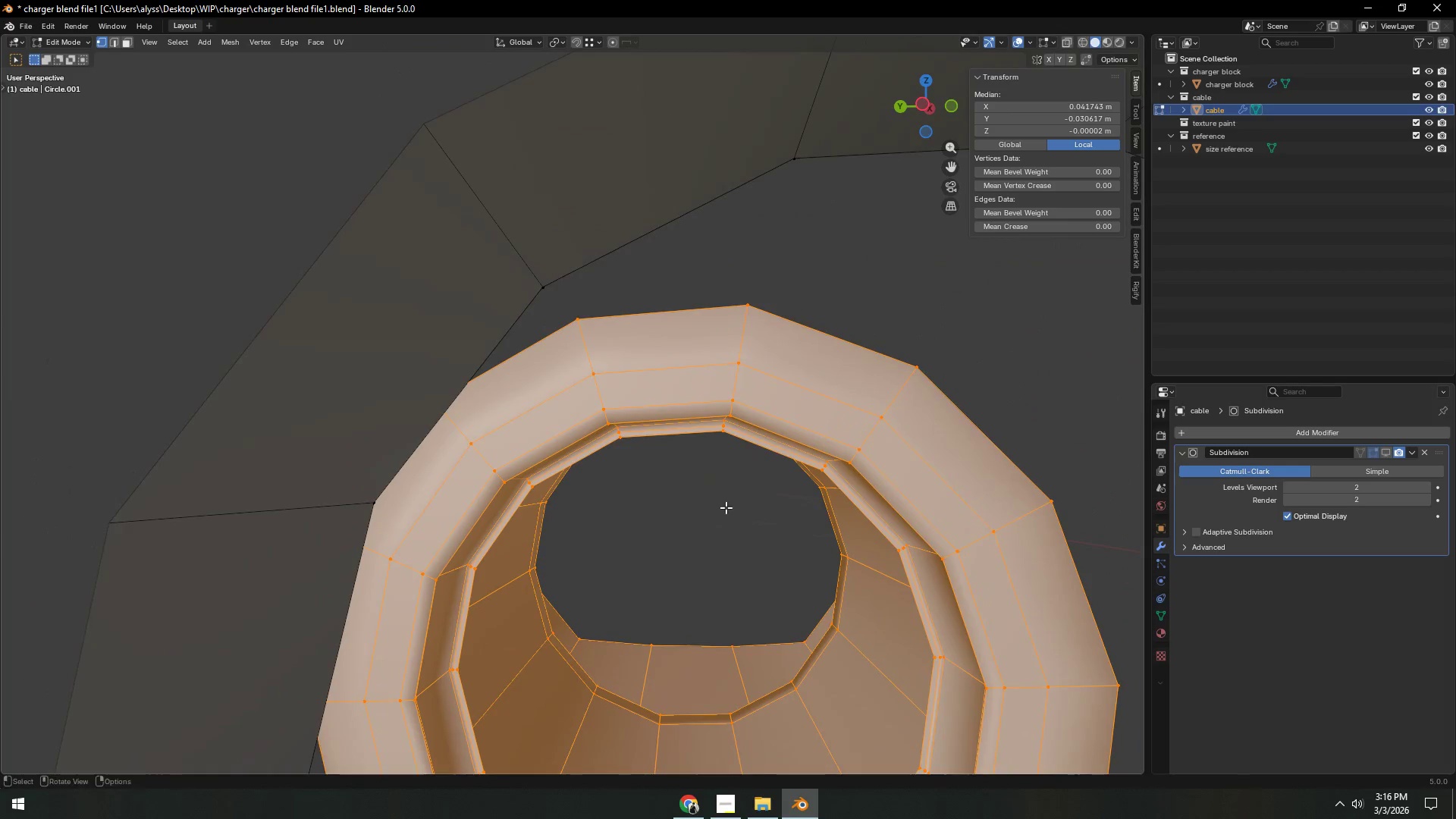 
scroll: coordinate [726, 507], scroll_direction: up, amount: 2.0
 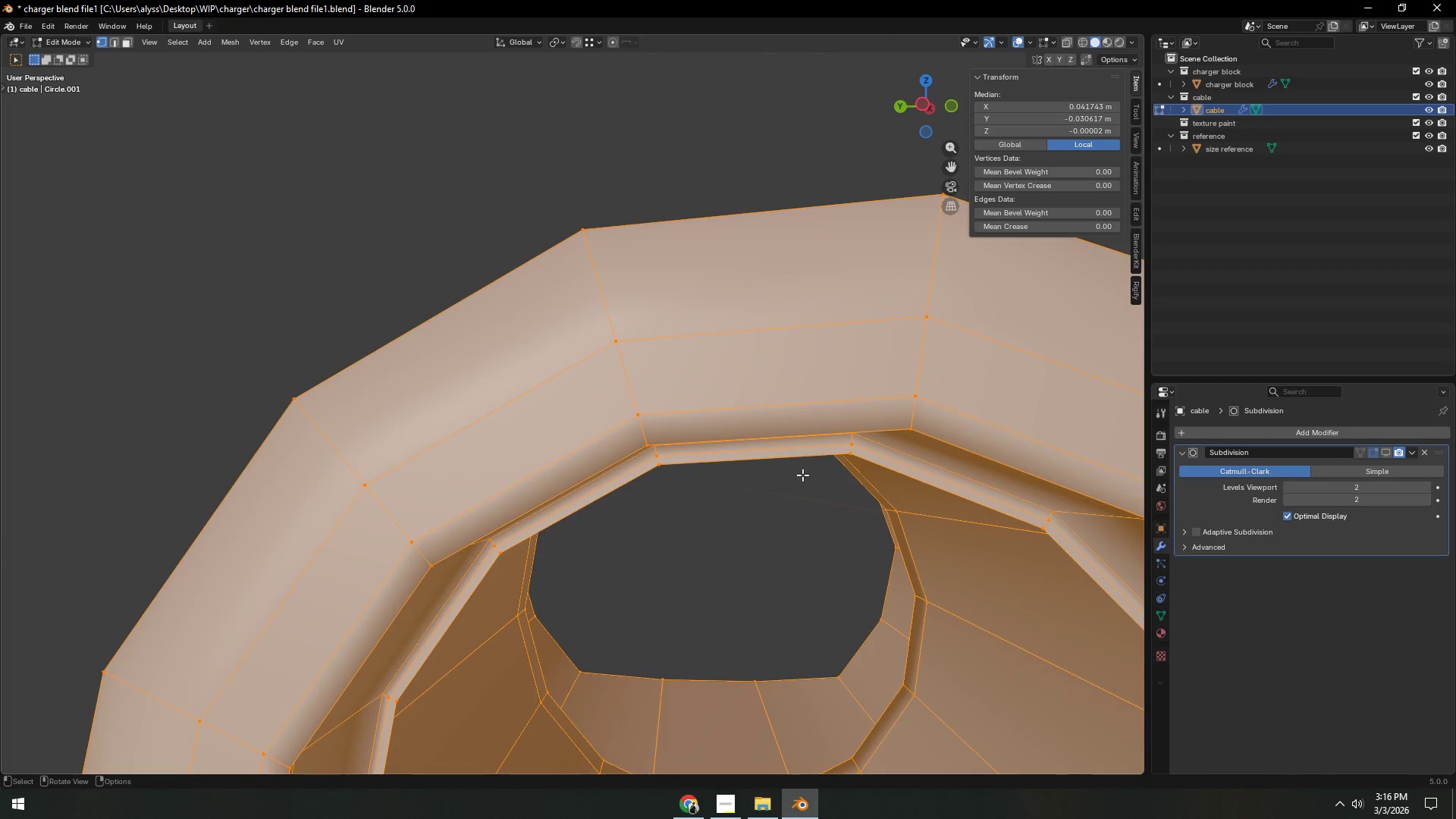 
hold_key(key=ShiftLeft, duration=1.42)
left_click([851, 453])
 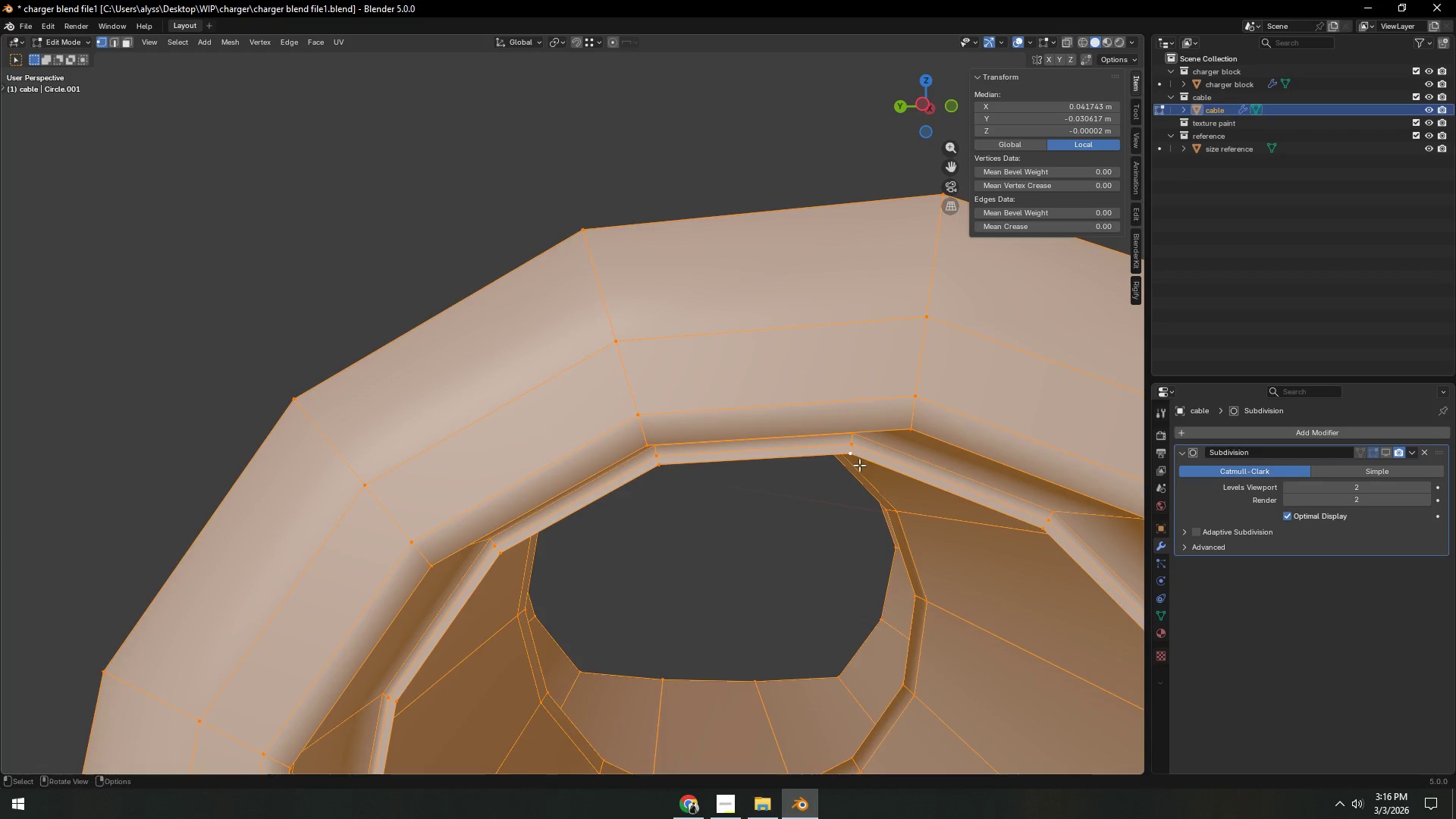 
scroll: coordinate [859, 469], scroll_direction: down, amount: 4.0
 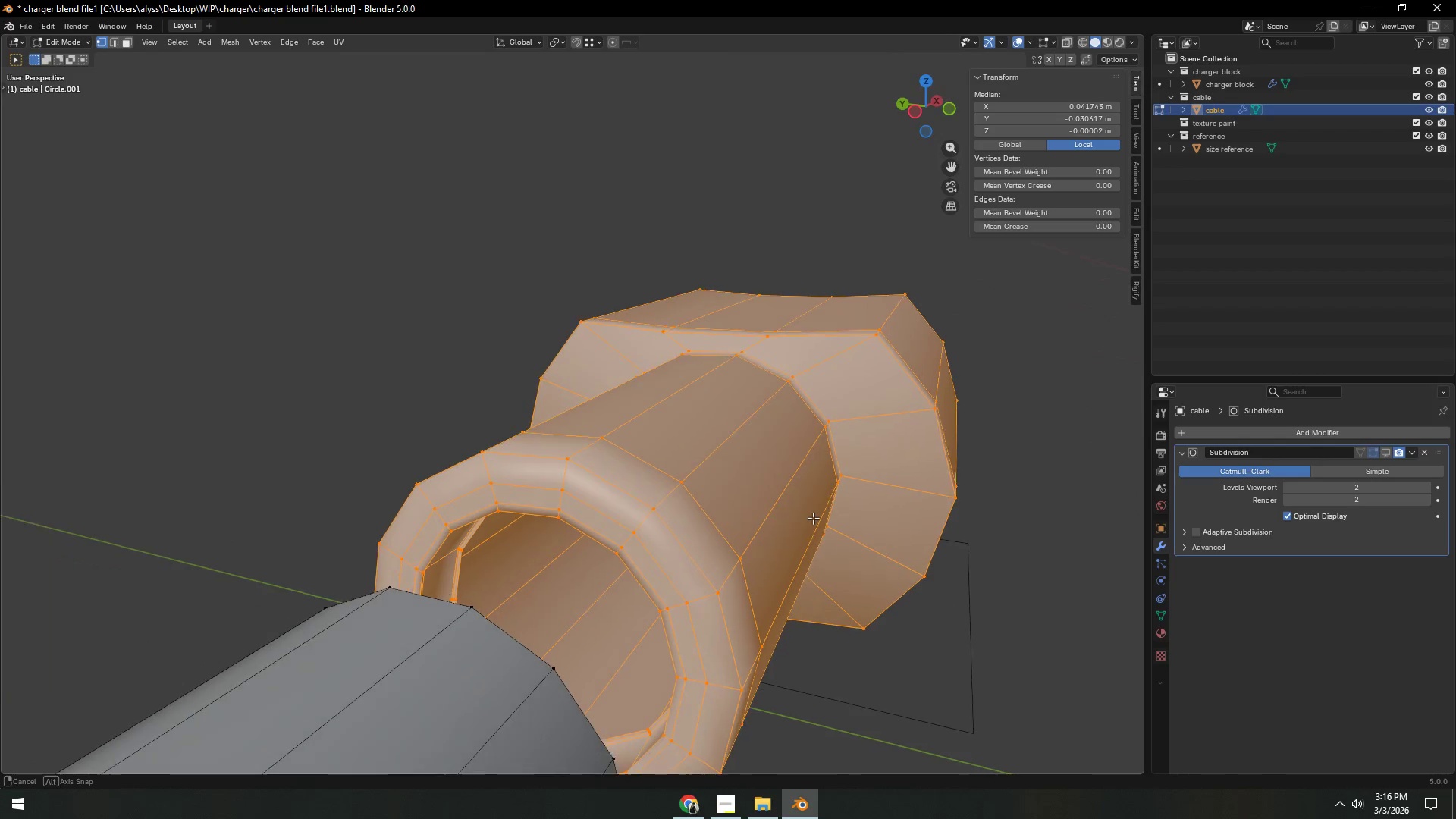 
hold_key(key=ShiftLeft, duration=0.53)
 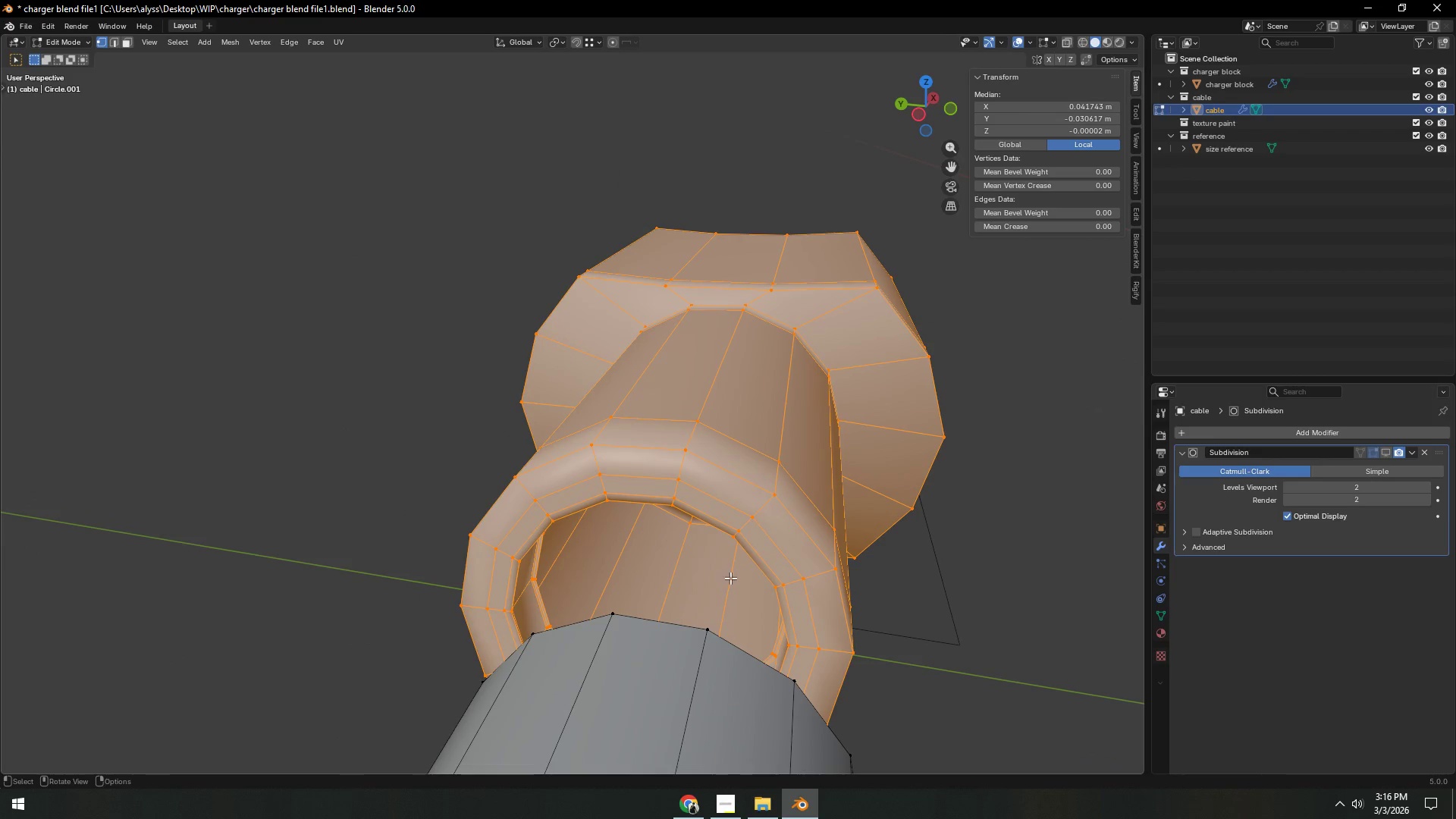 
key(Backquote)
 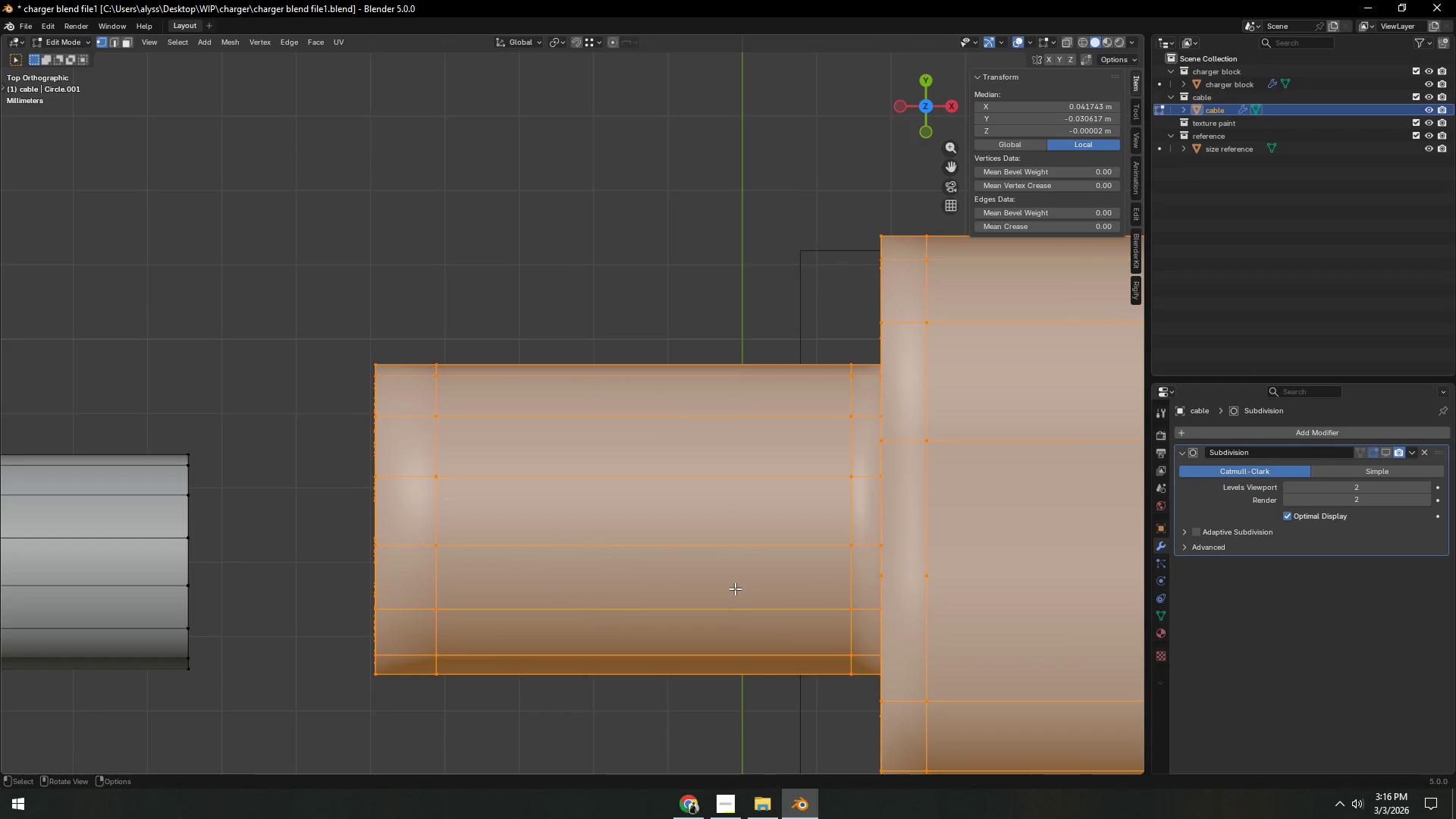 
hold_key(key=ShiftLeft, duration=0.75)
 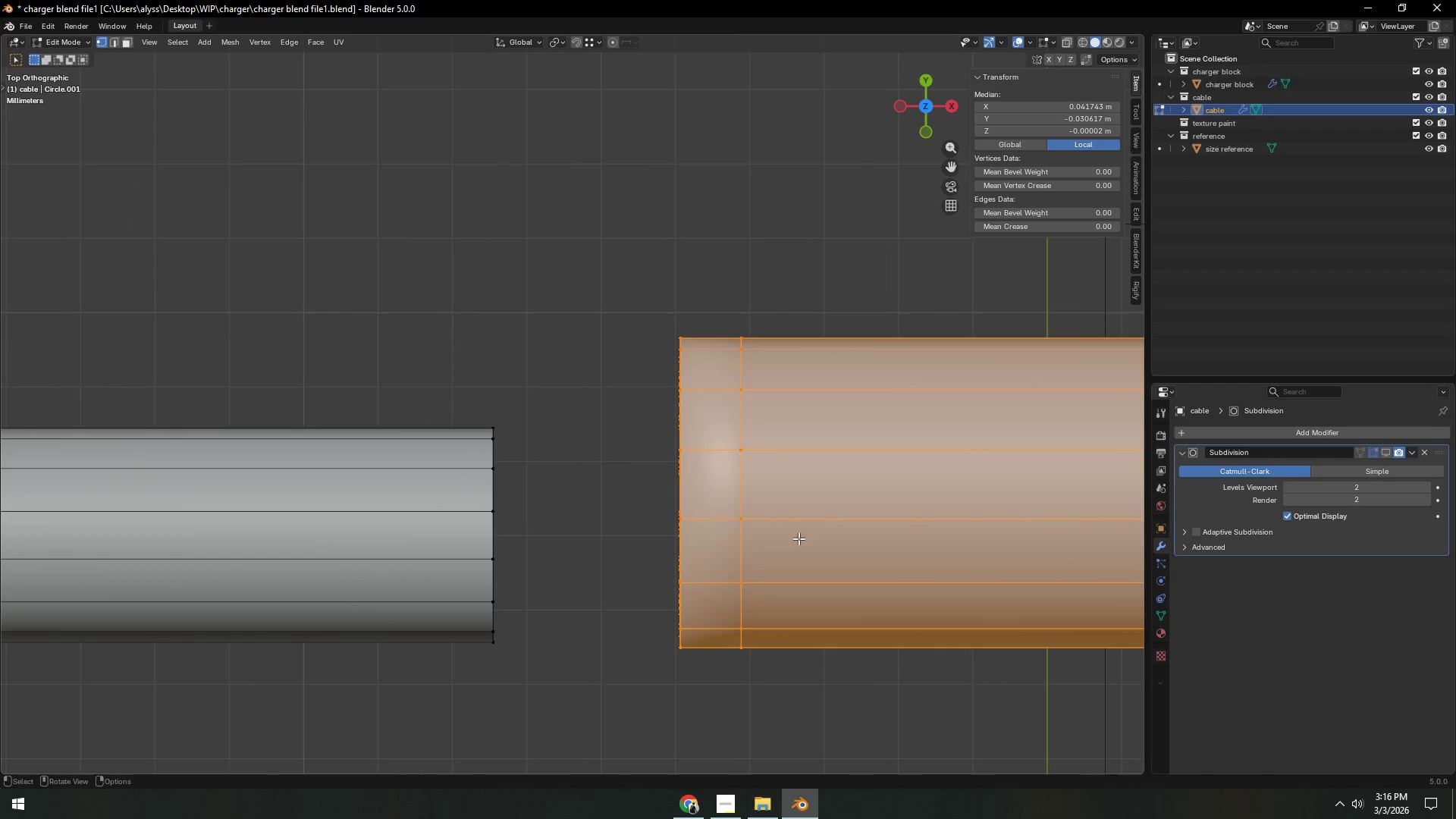 
key(Alt+Z)
 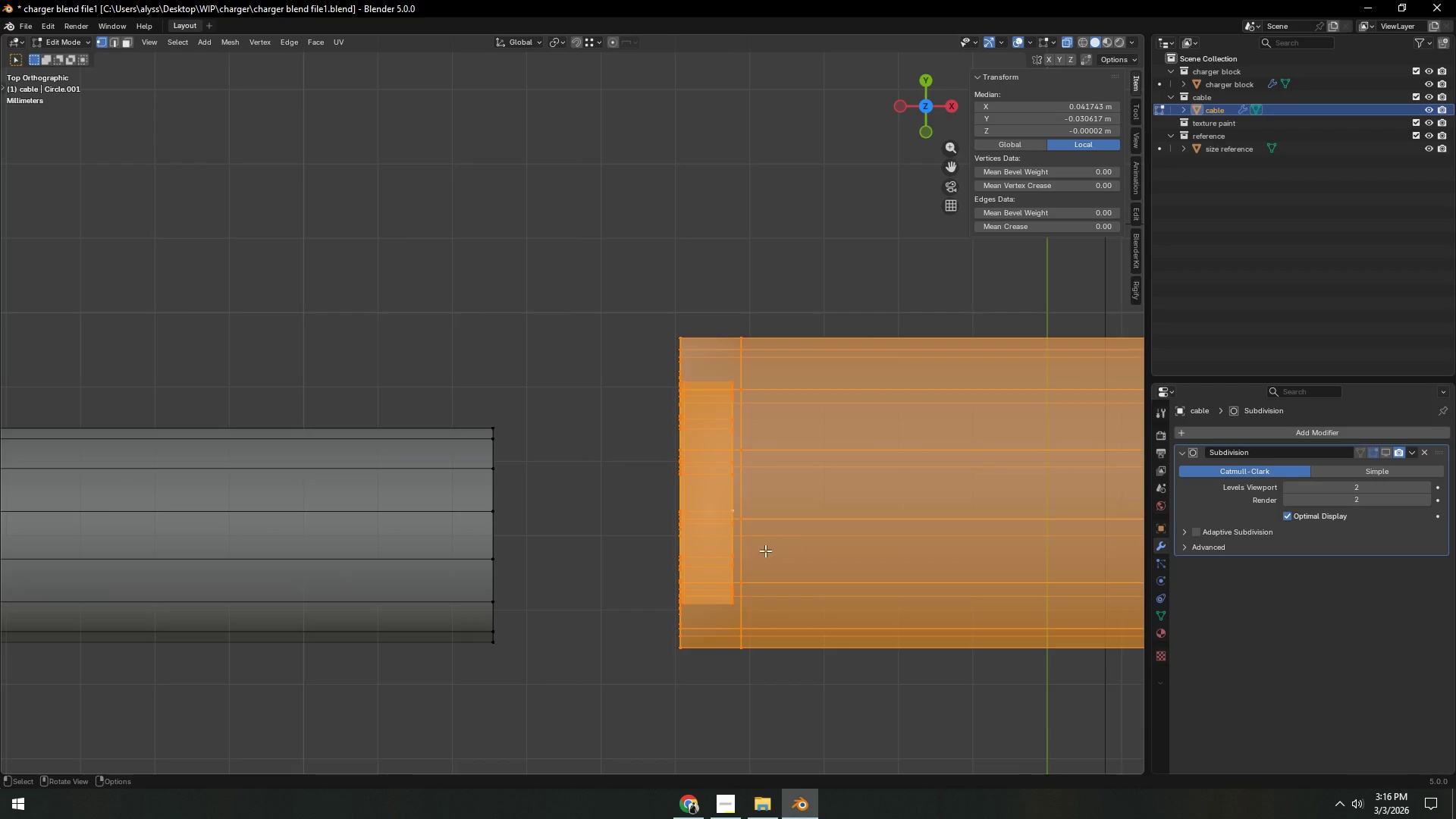 
hold_key(key=ShiftLeft, duration=0.44)
 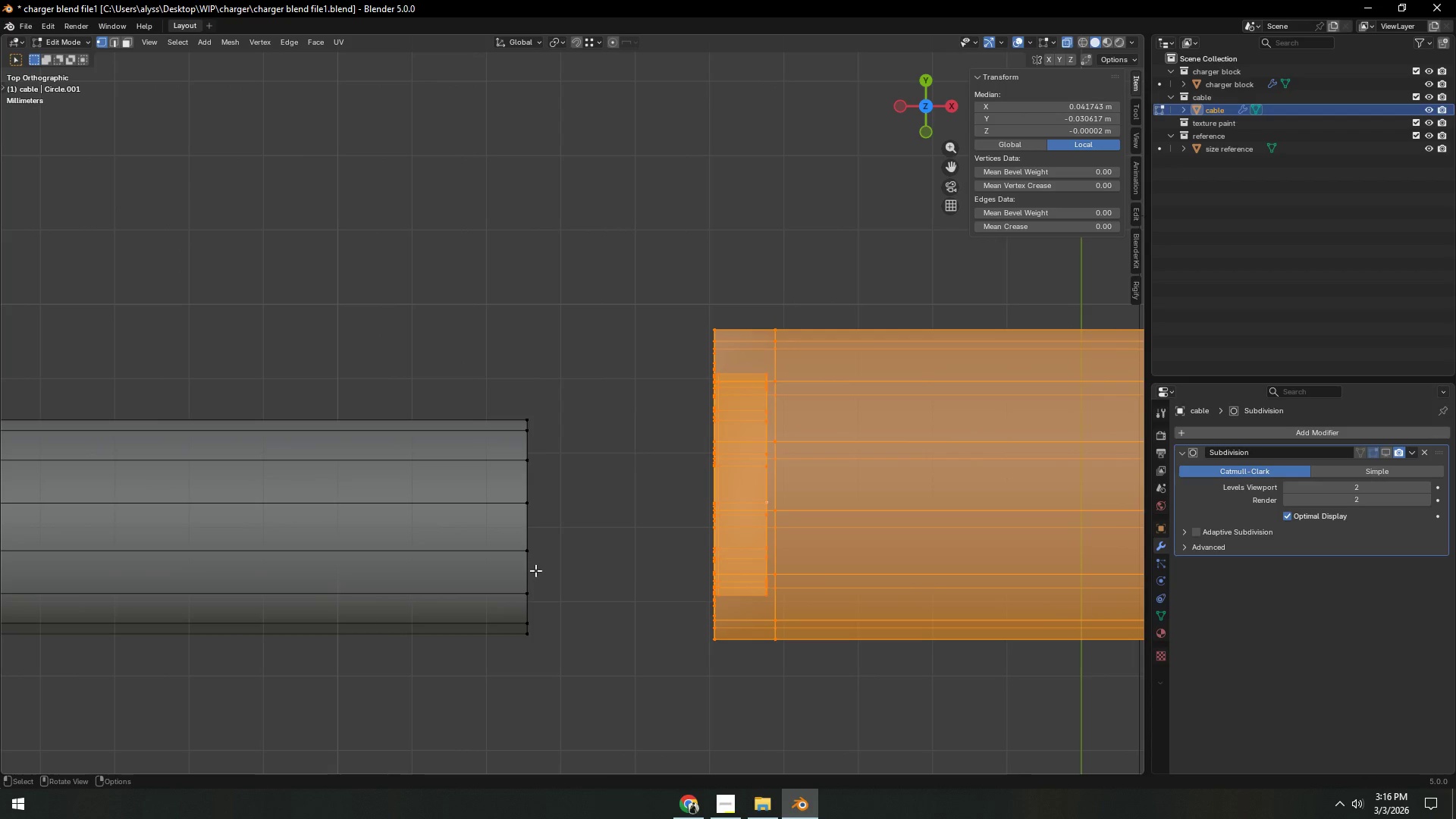 
key(G)
 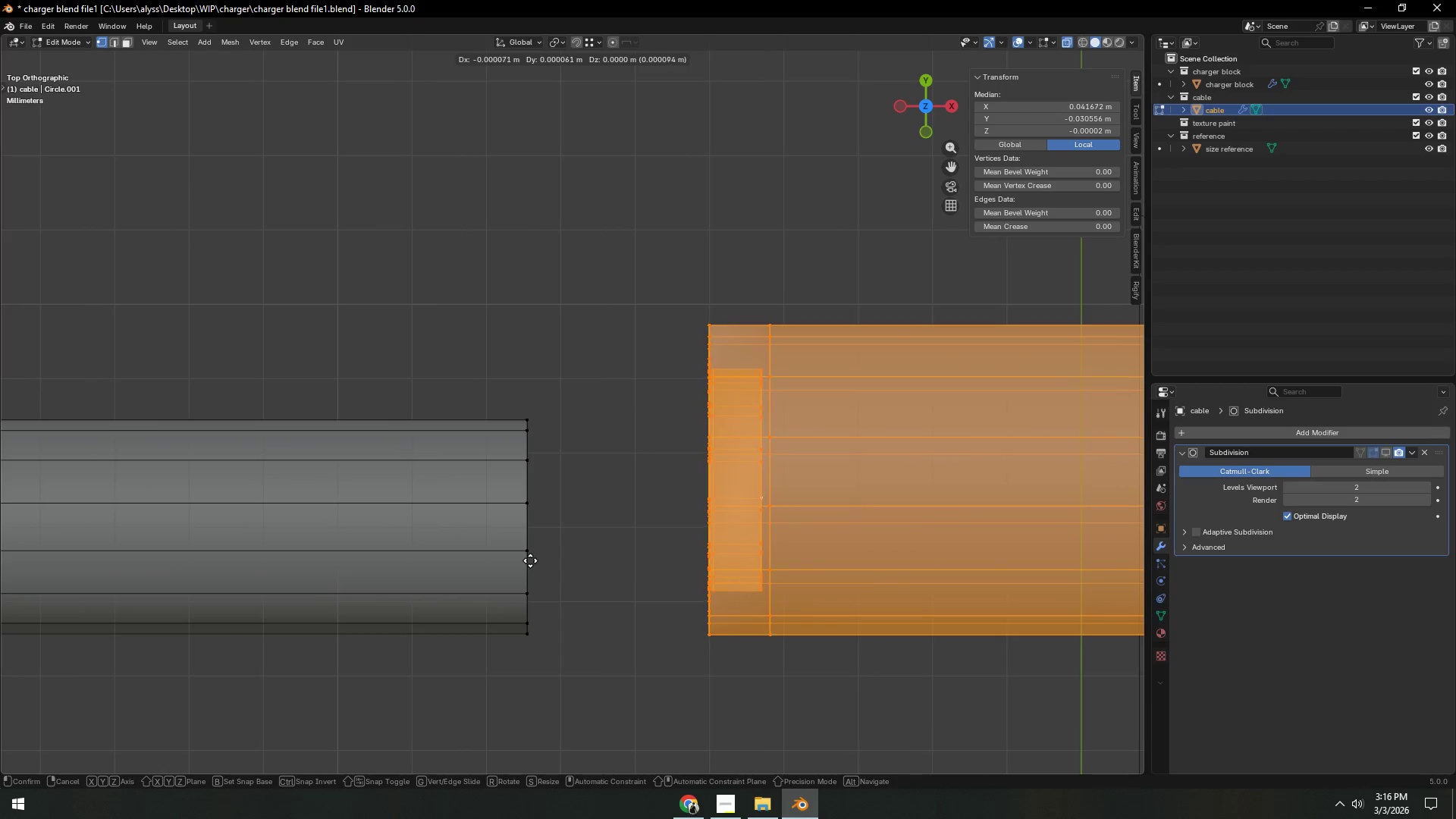 
hold_key(key=ControlLeft, duration=1.5)
 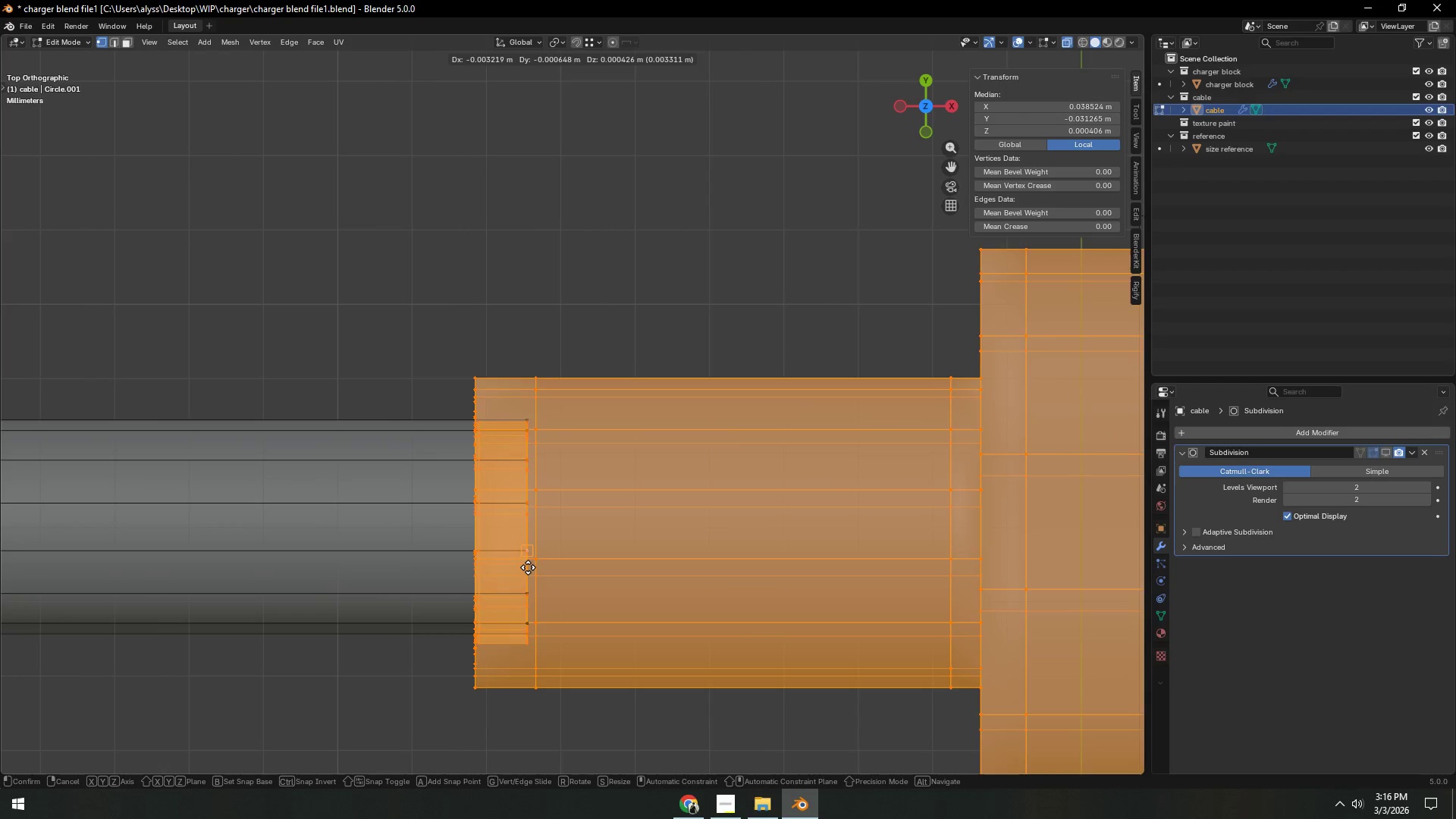 
hold_key(key=ControlLeft, duration=1.51)
 